 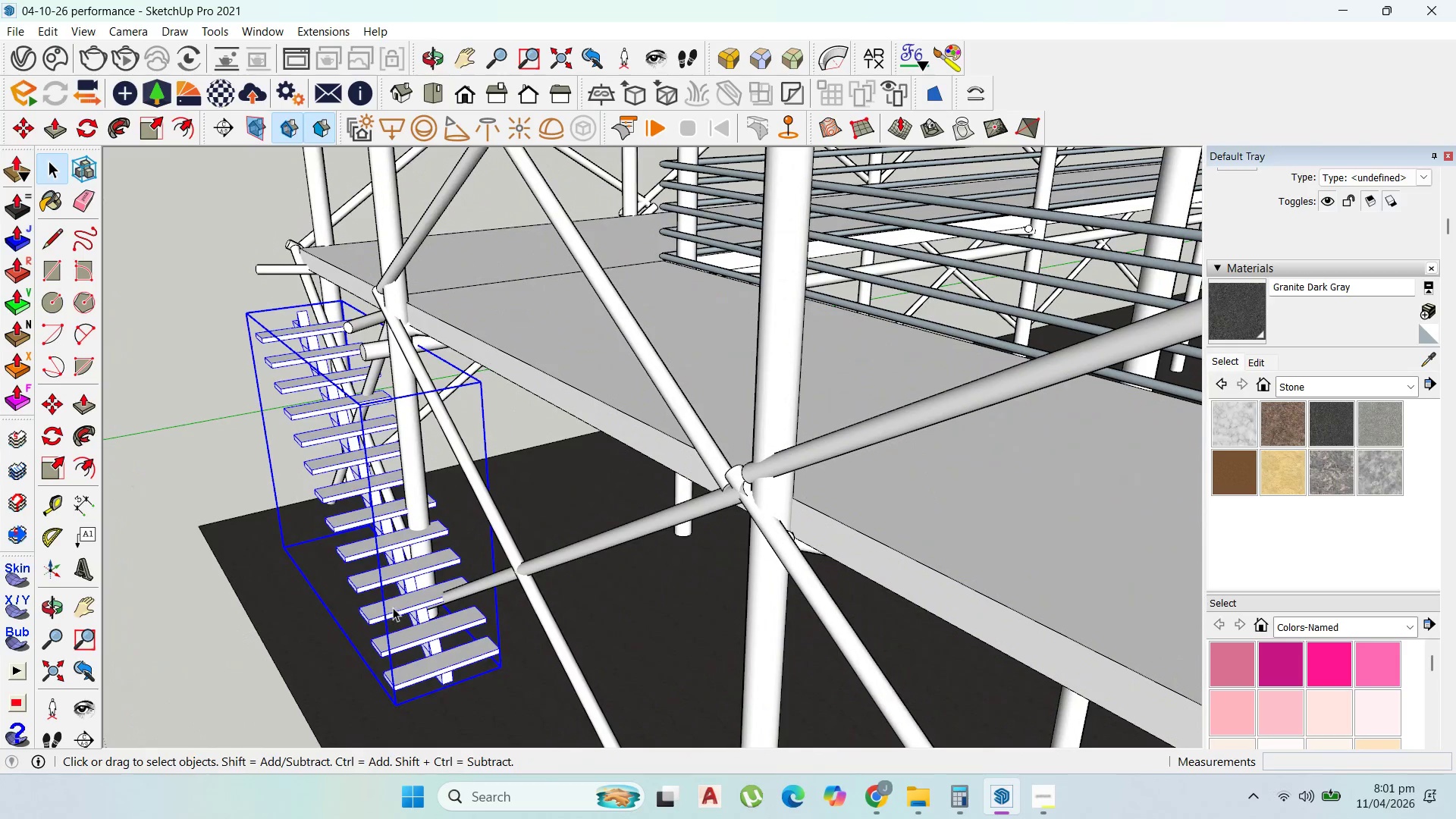 
right_click([406, 595])
 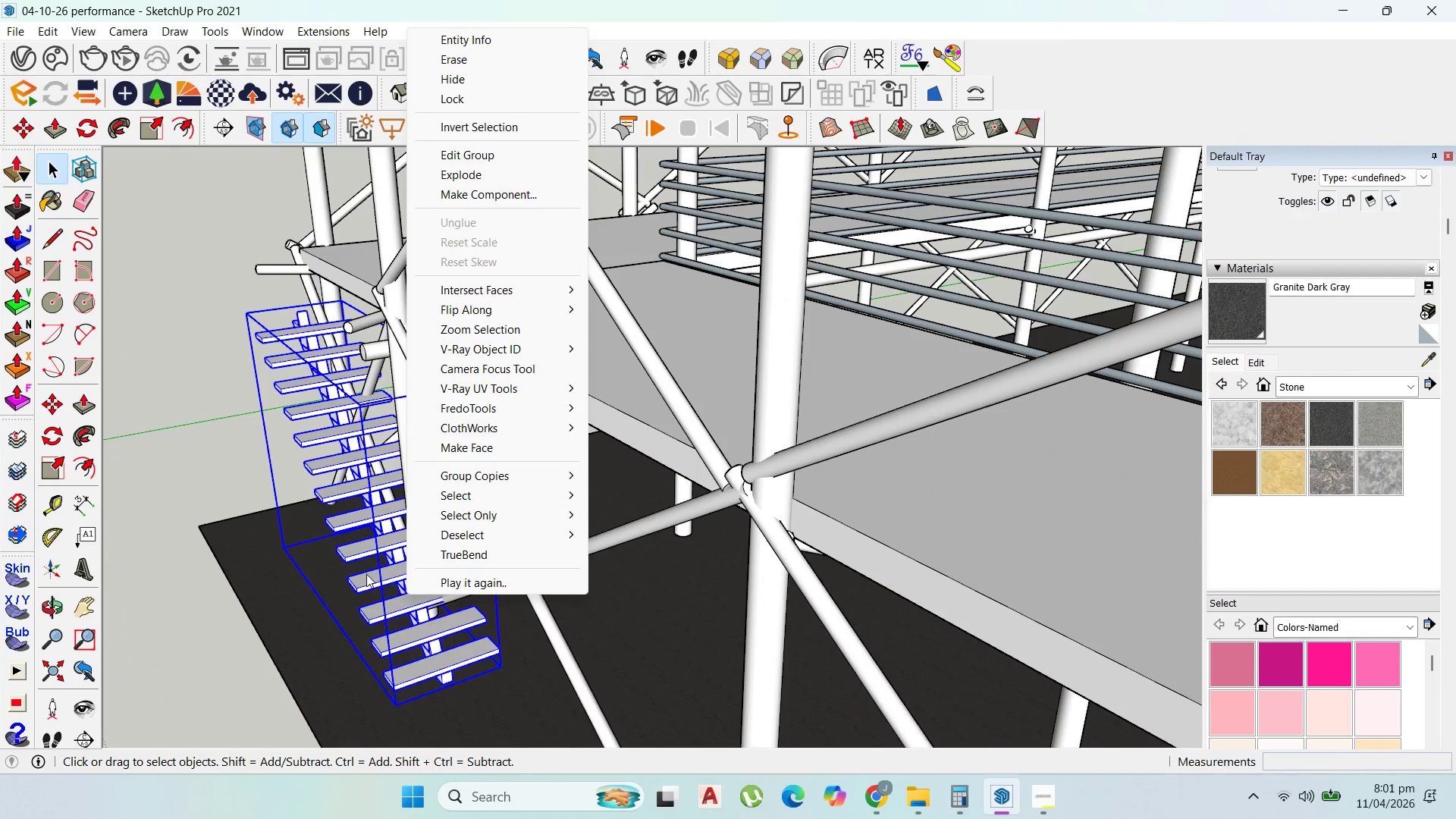 
left_click([314, 535])
 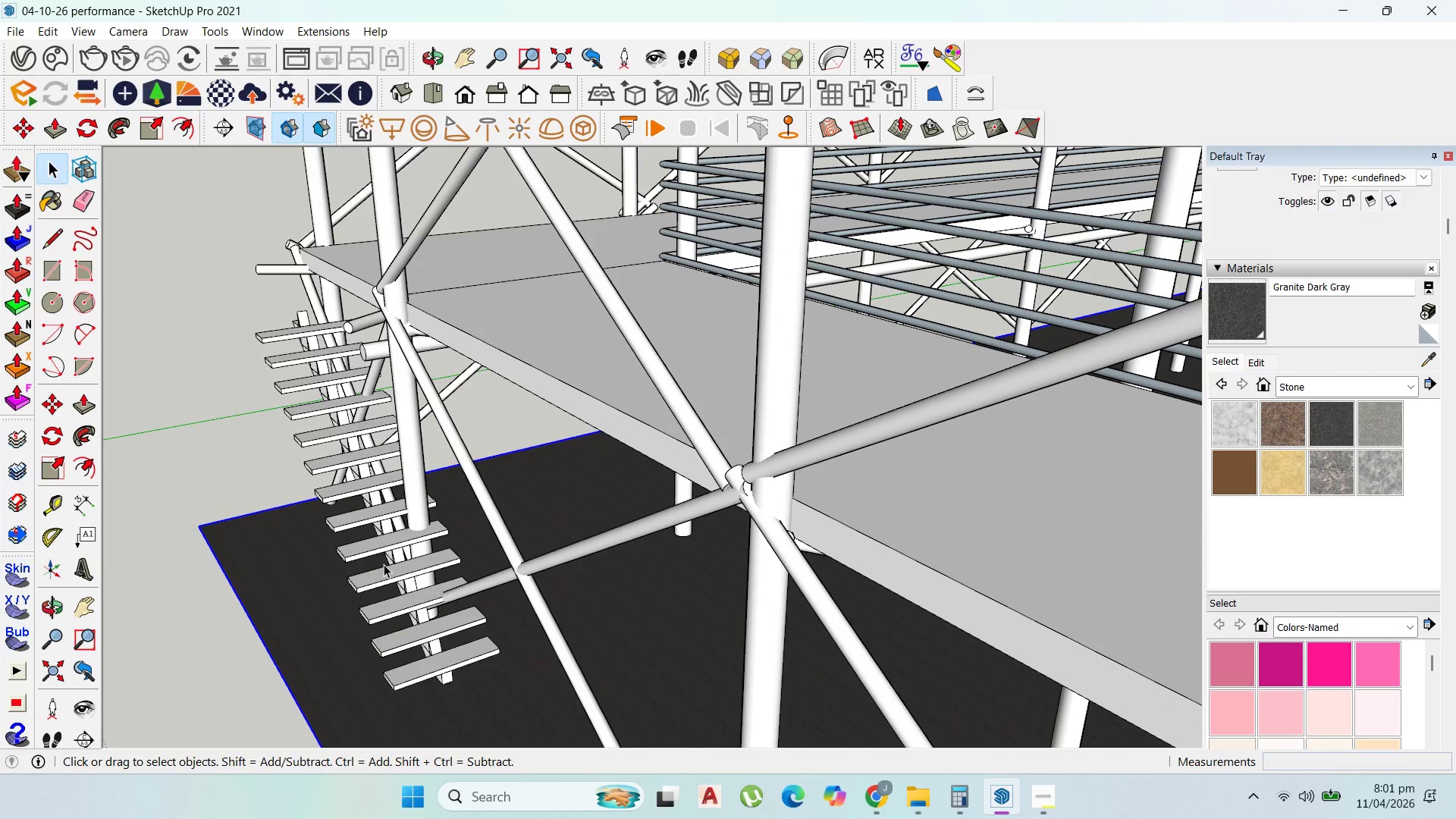 
left_click([388, 565])
 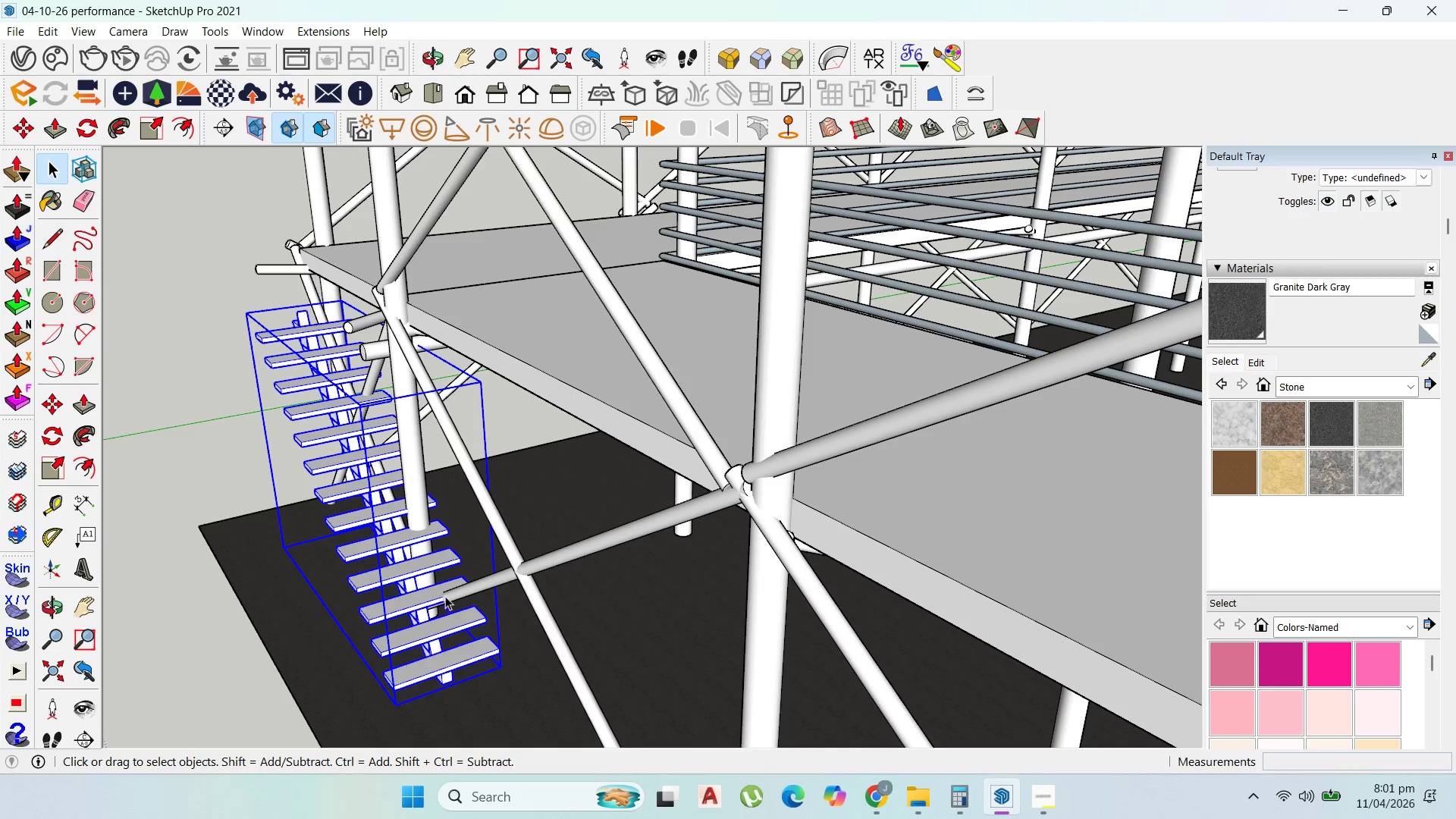 
key(M)
 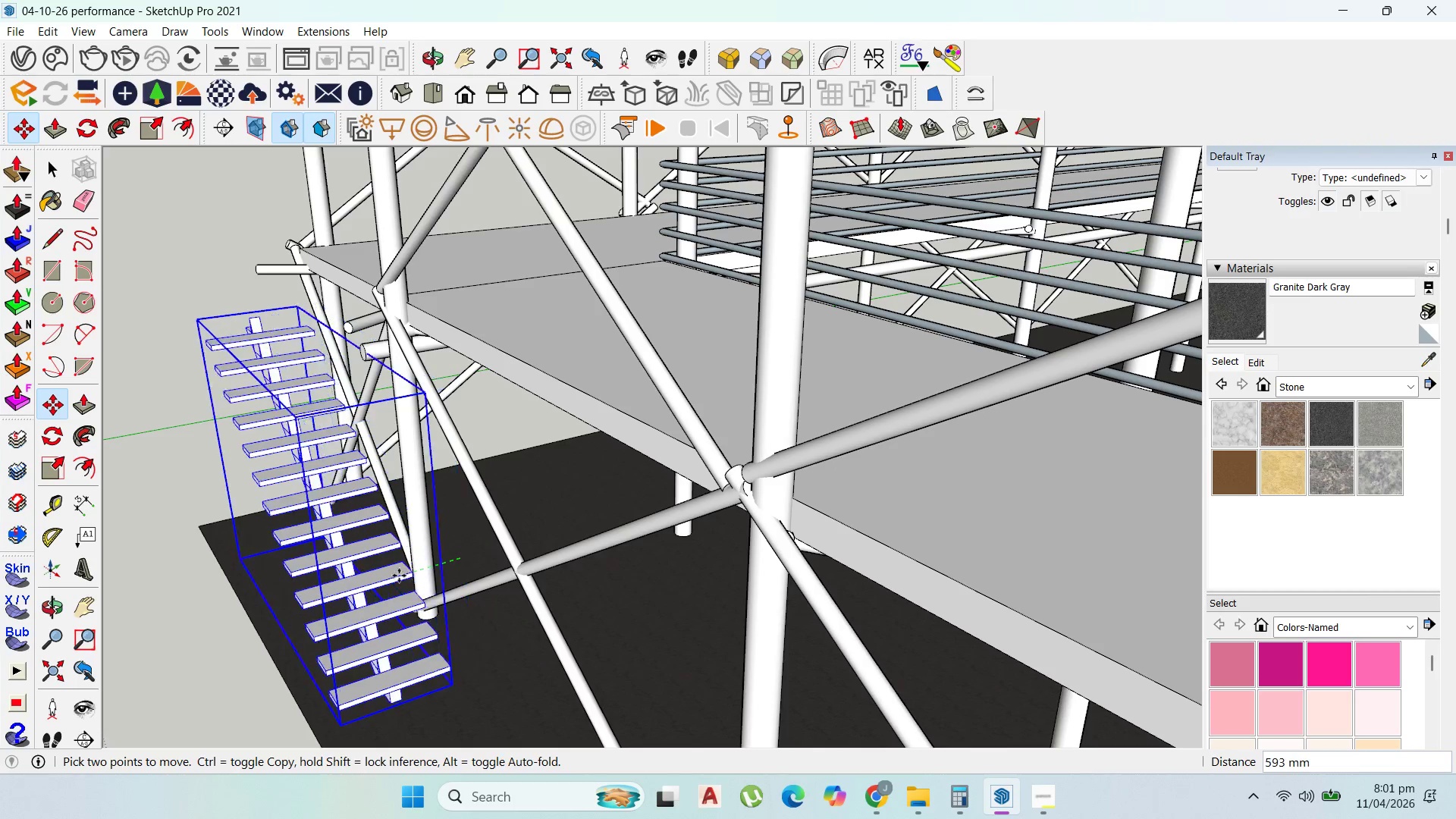 
hold_key(key=ShiftLeft, duration=1.5)
 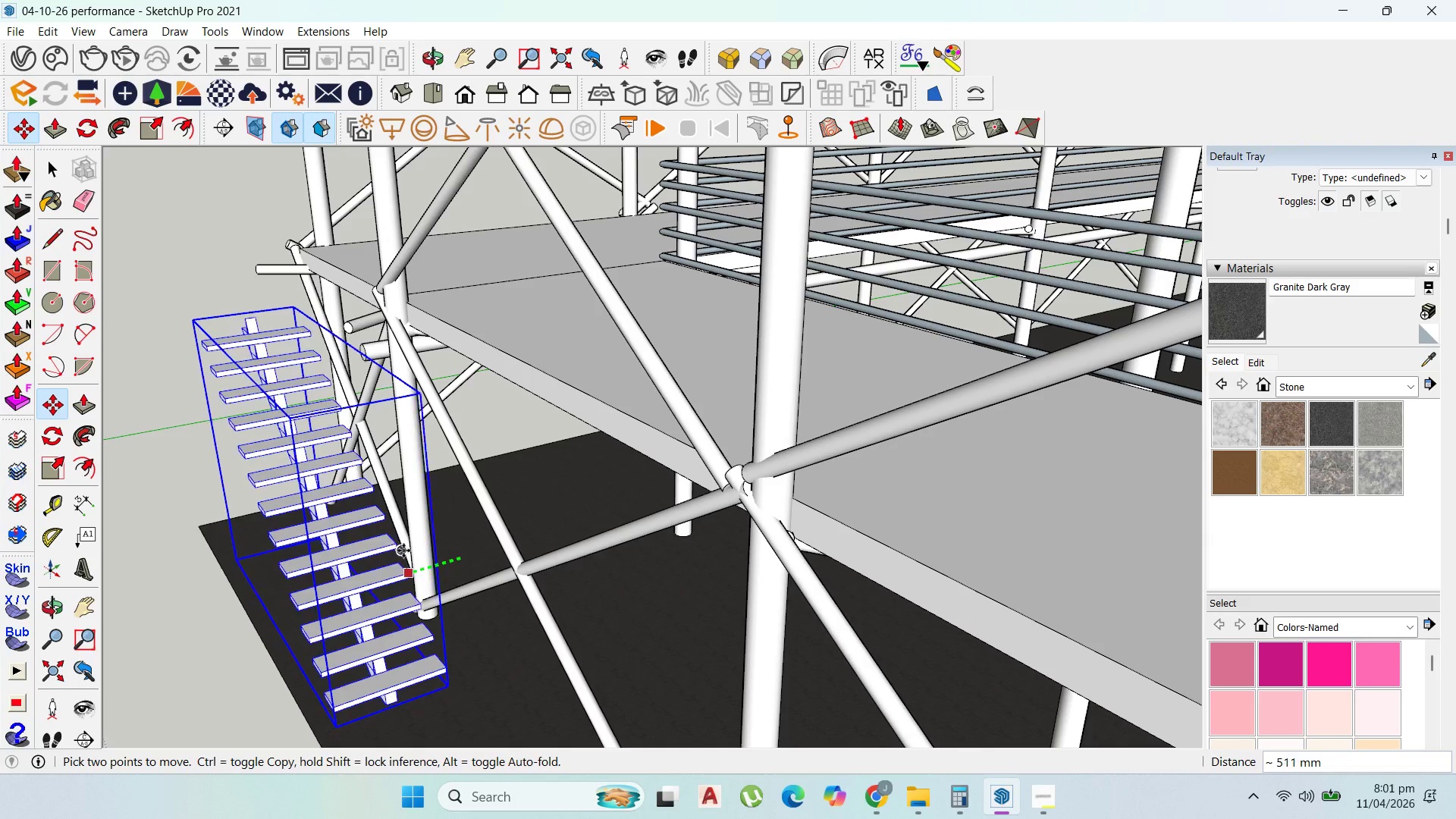 
hold_key(key=ShiftLeft, duration=1.5)
 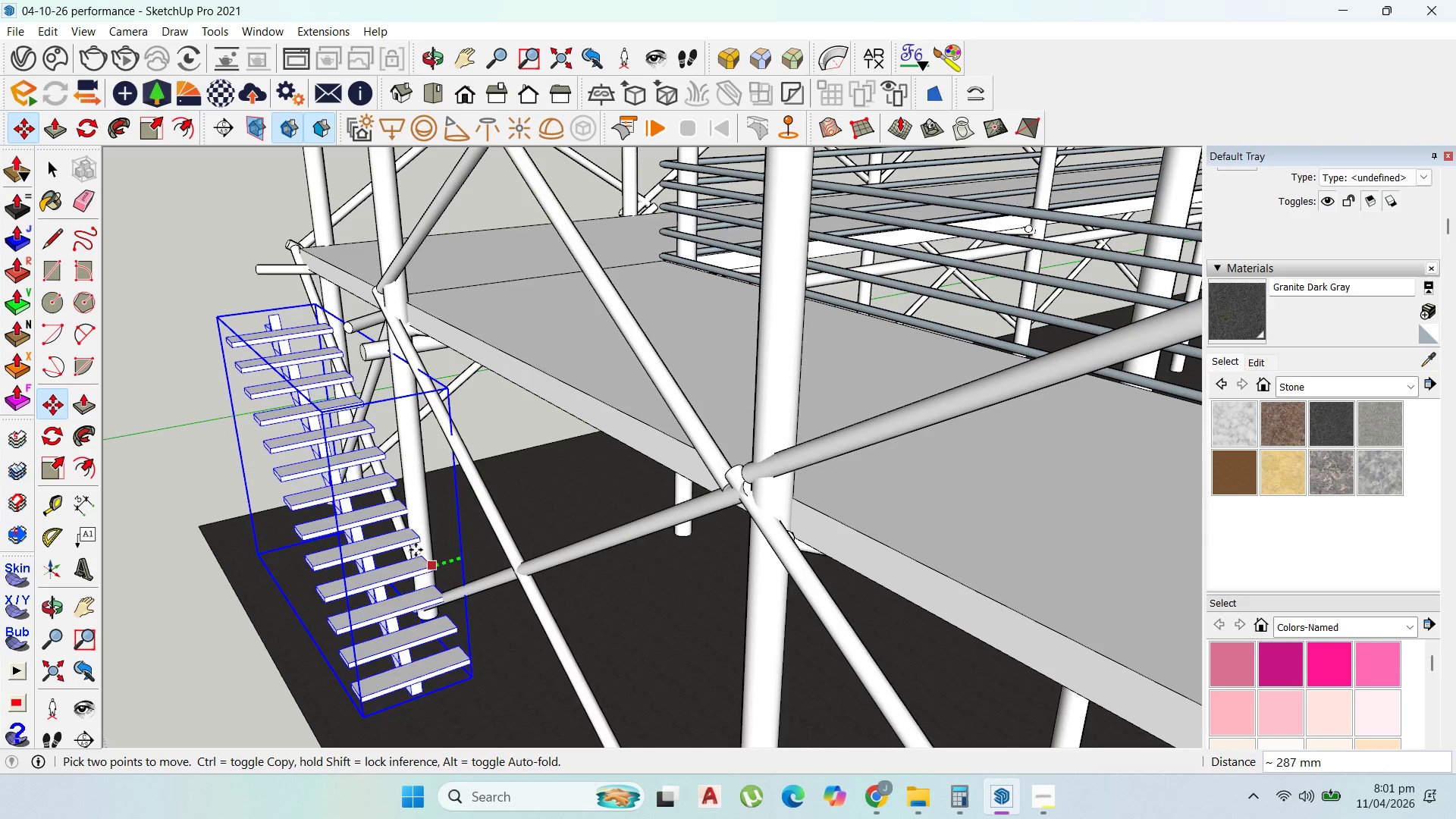 
hold_key(key=ShiftLeft, duration=1.49)
left_click([416, 550])
 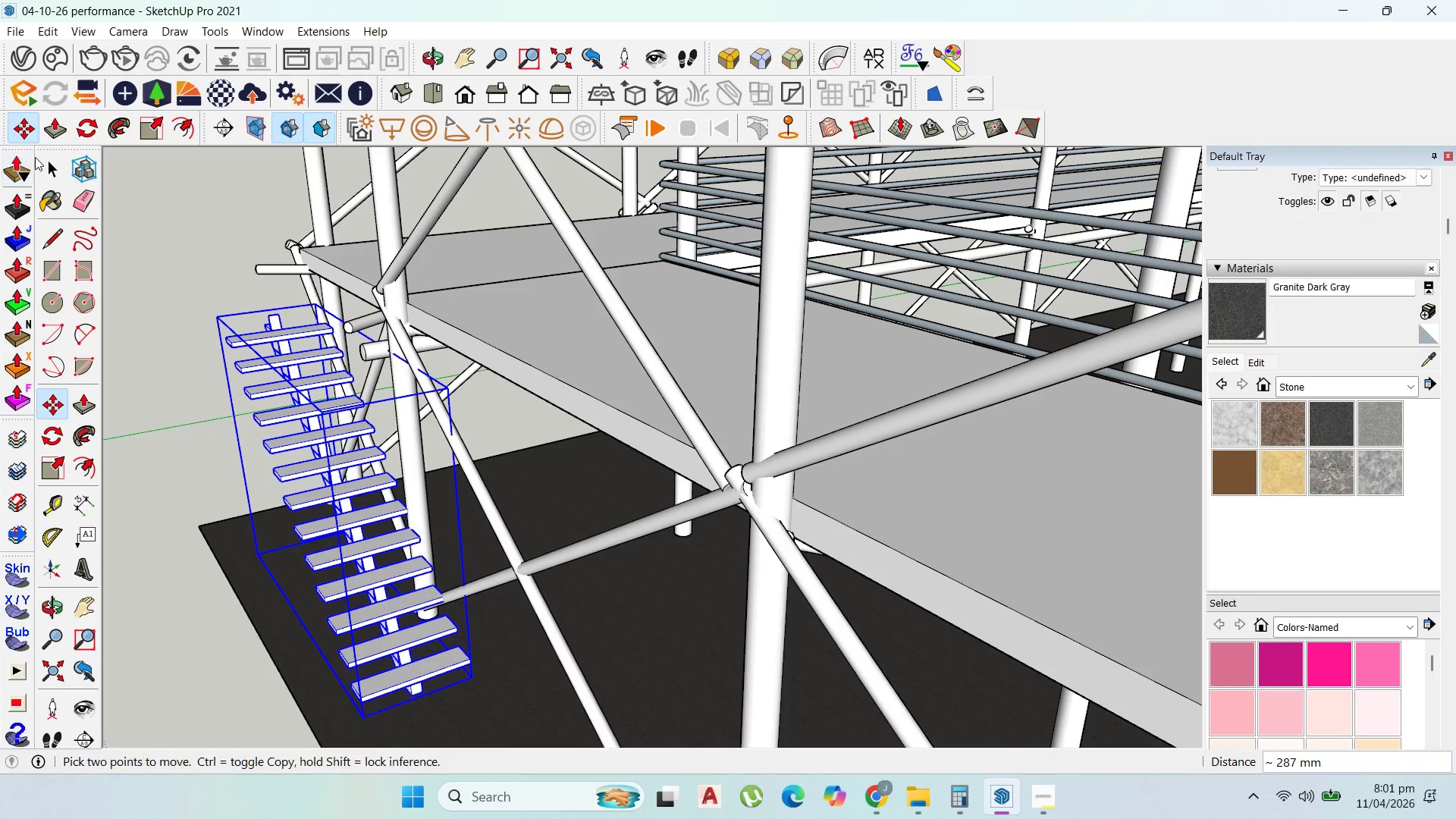 
scroll: coordinate [580, 328], scroll_direction: down, amount: 34.0
 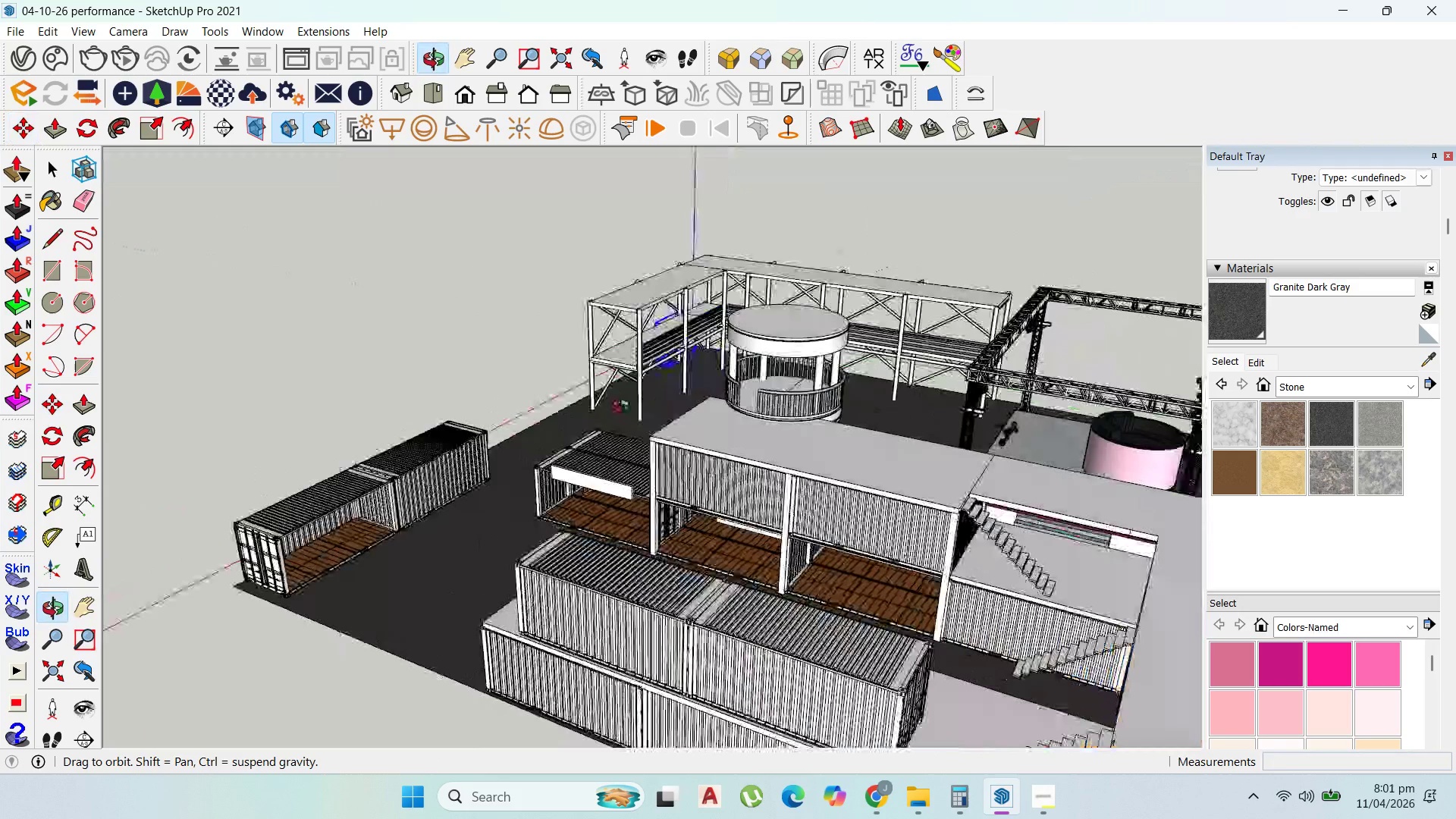 
scroll: coordinate [1012, 413], scroll_direction: up, amount: 11.0
 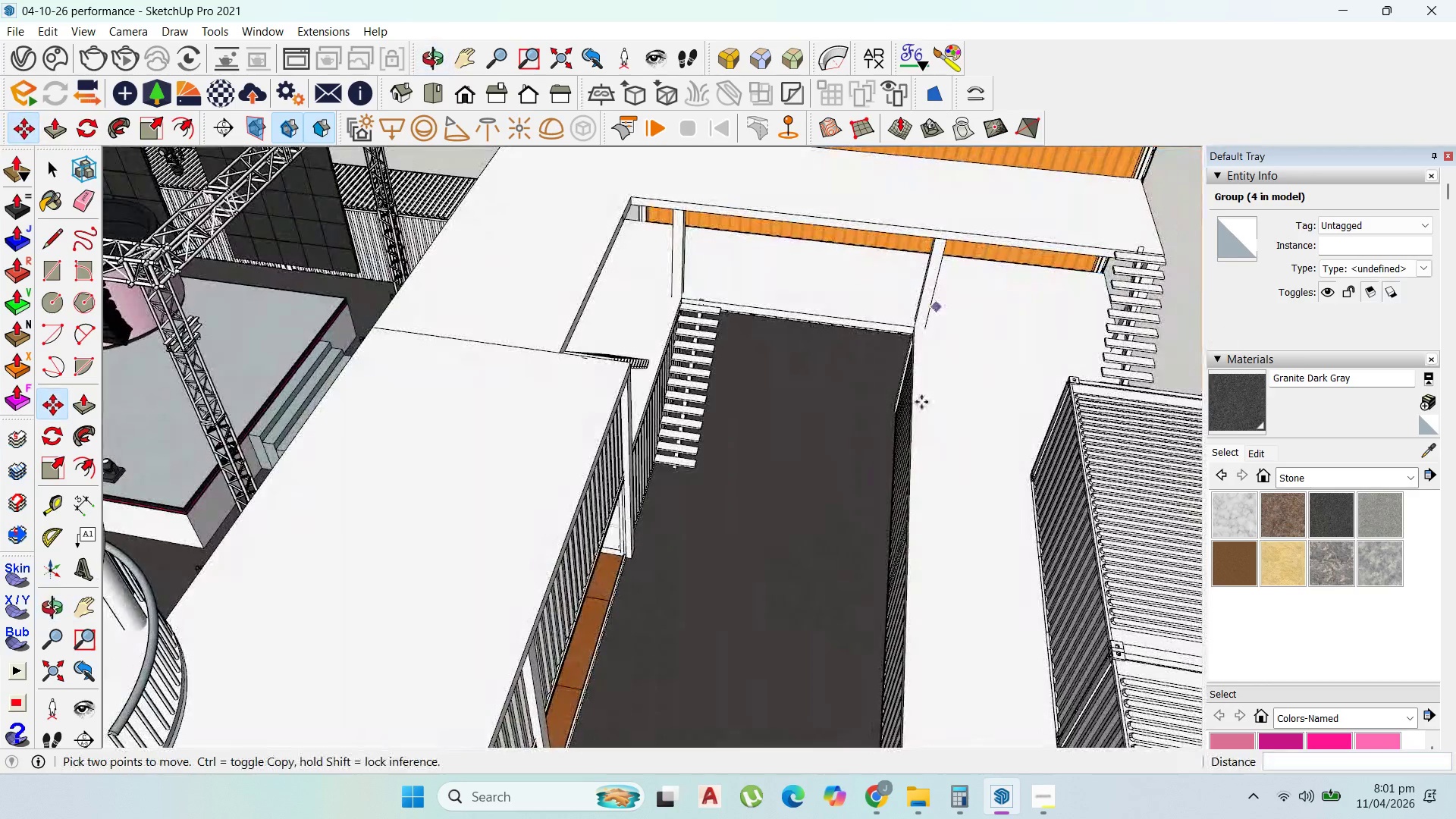 
scroll: coordinate [479, 361], scroll_direction: down, amount: 6.0
 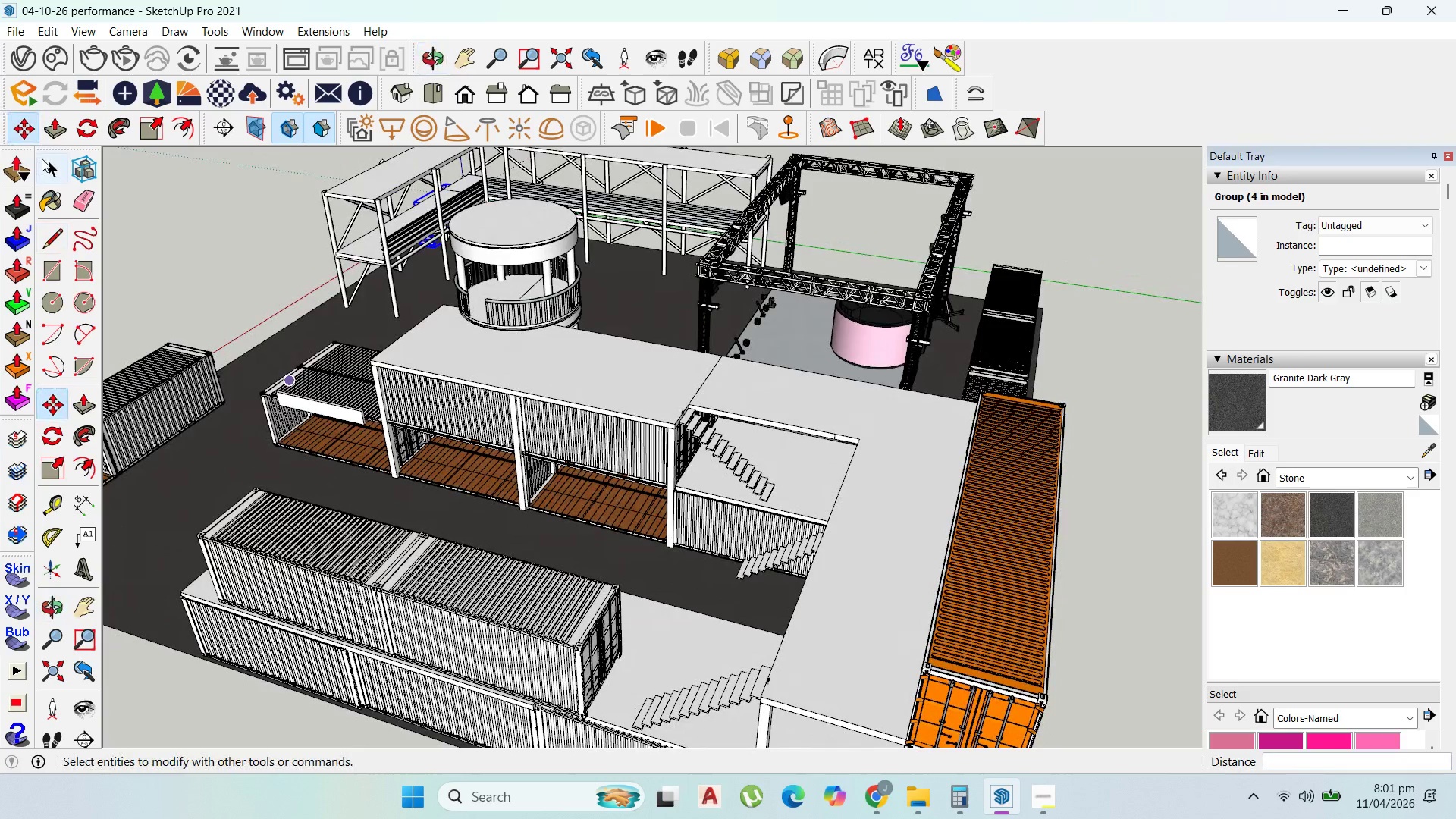 
scroll: coordinate [243, 315], scroll_direction: up, amount: 15.0
 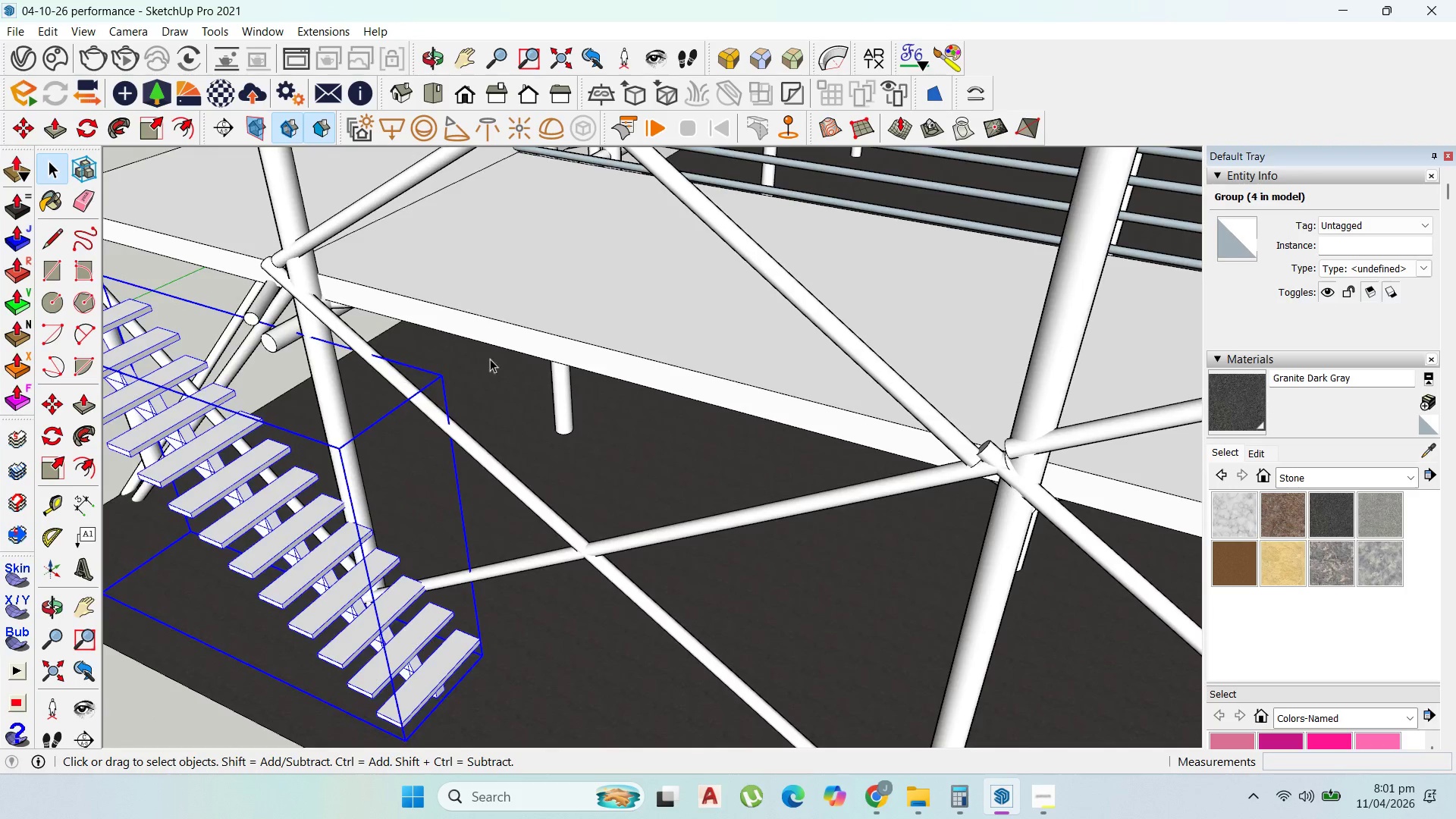 
scroll: coordinate [554, 361], scroll_direction: down, amount: 8.0
 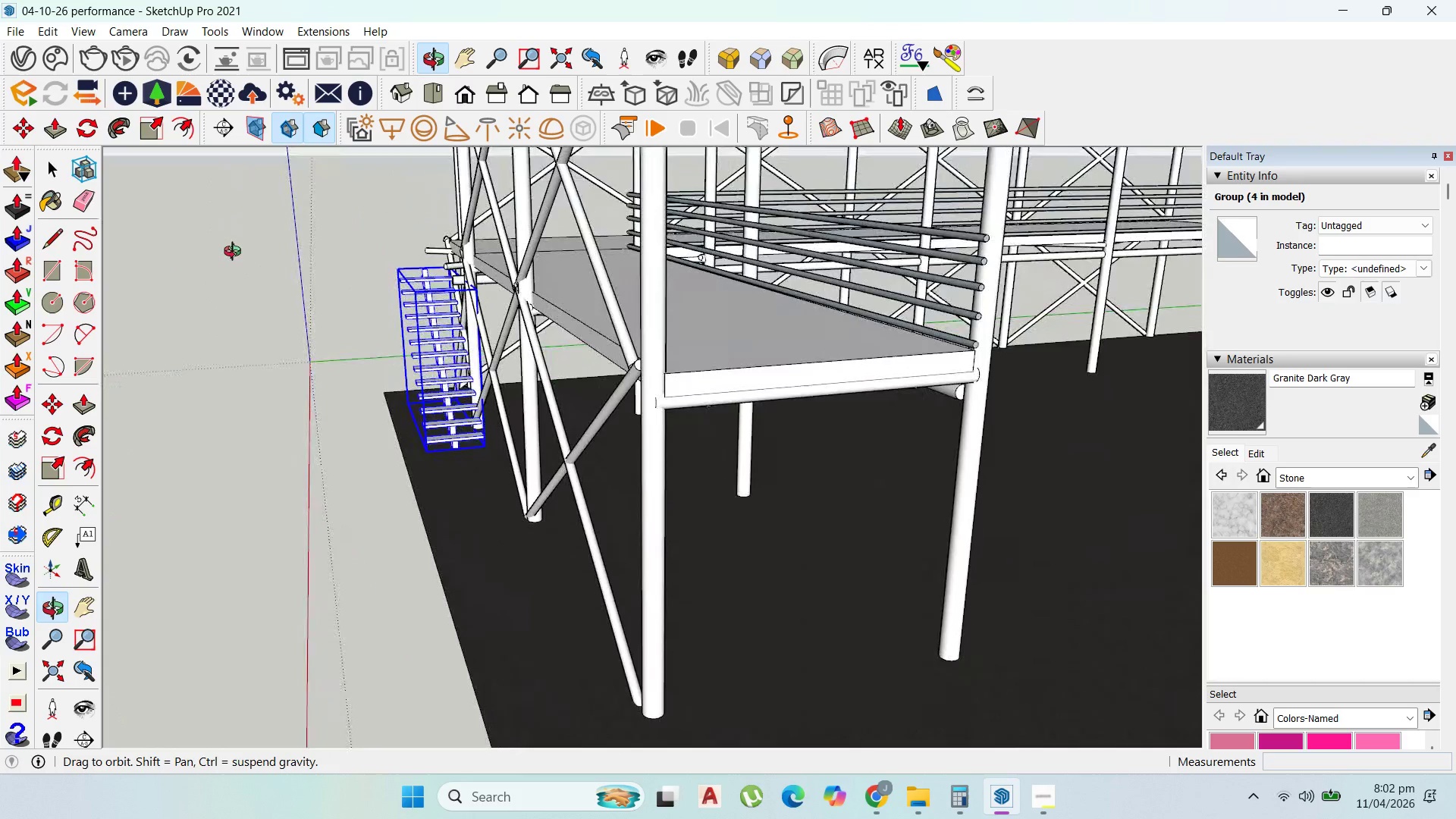 
wait(7.9)
 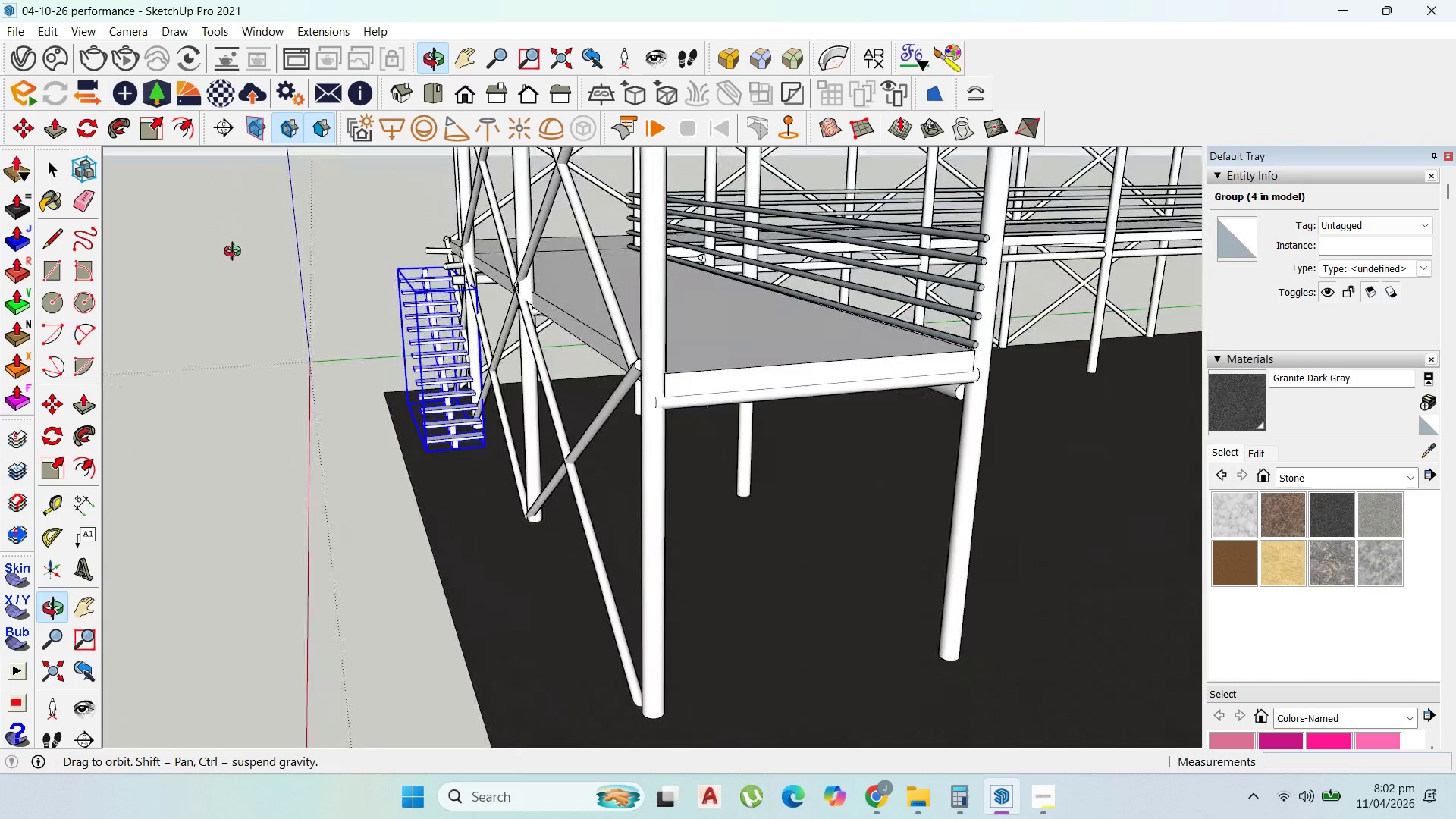 
scroll: coordinate [532, 375], scroll_direction: down, amount: 1.0
 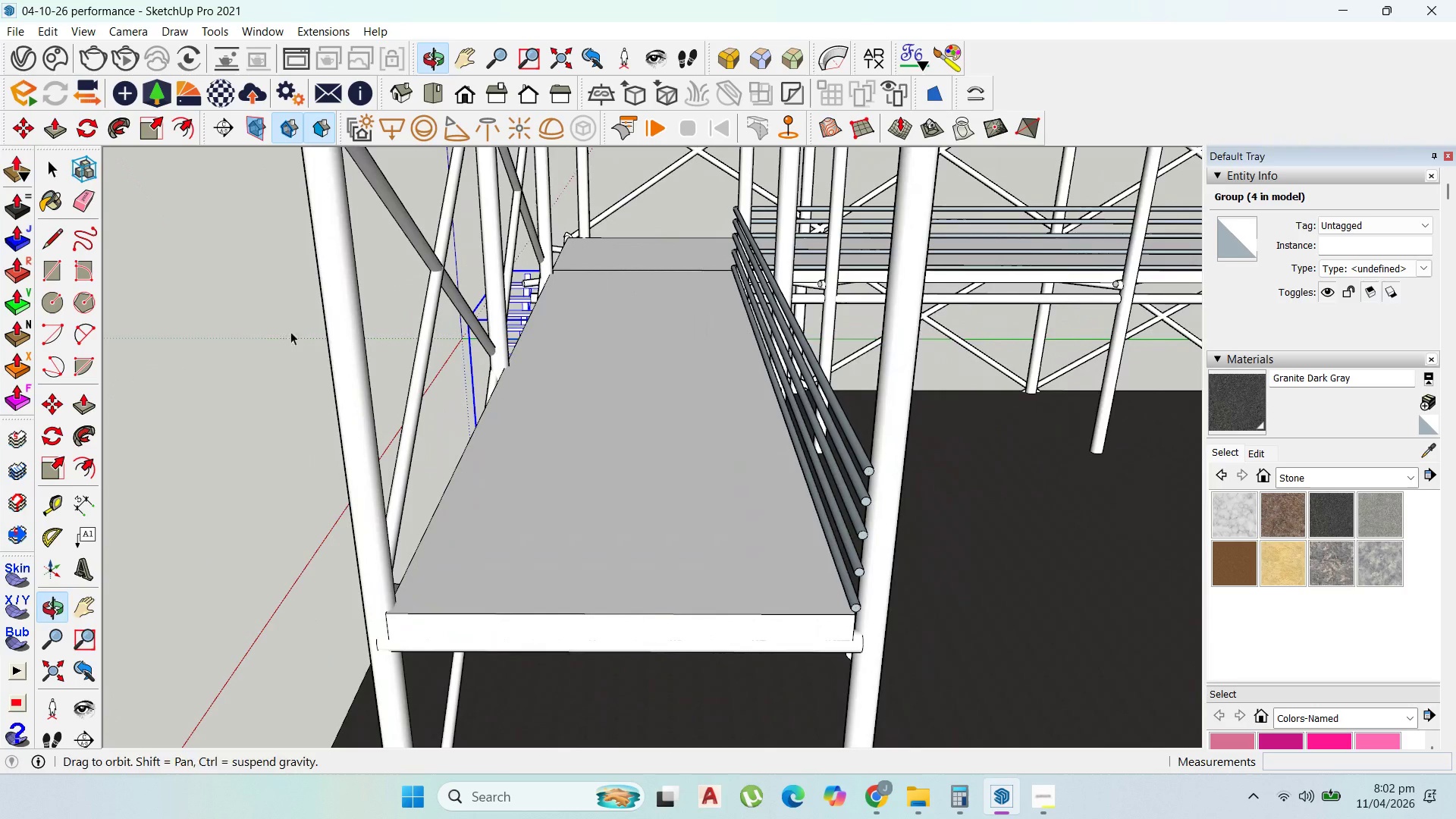 
scroll: coordinate [531, 284], scroll_direction: up, amount: 4.0
 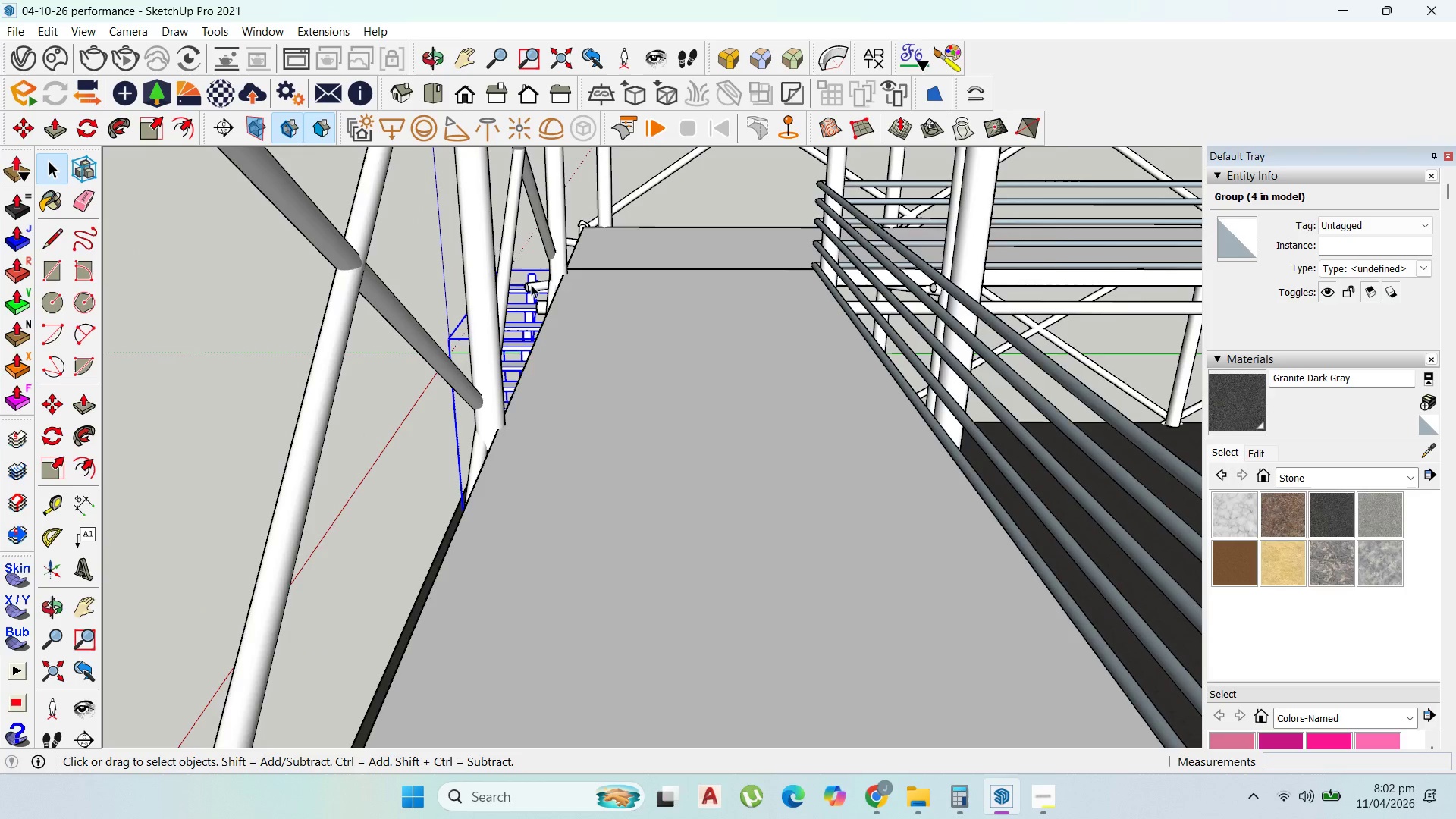 
scroll: coordinate [677, 303], scroll_direction: down, amount: 6.0
 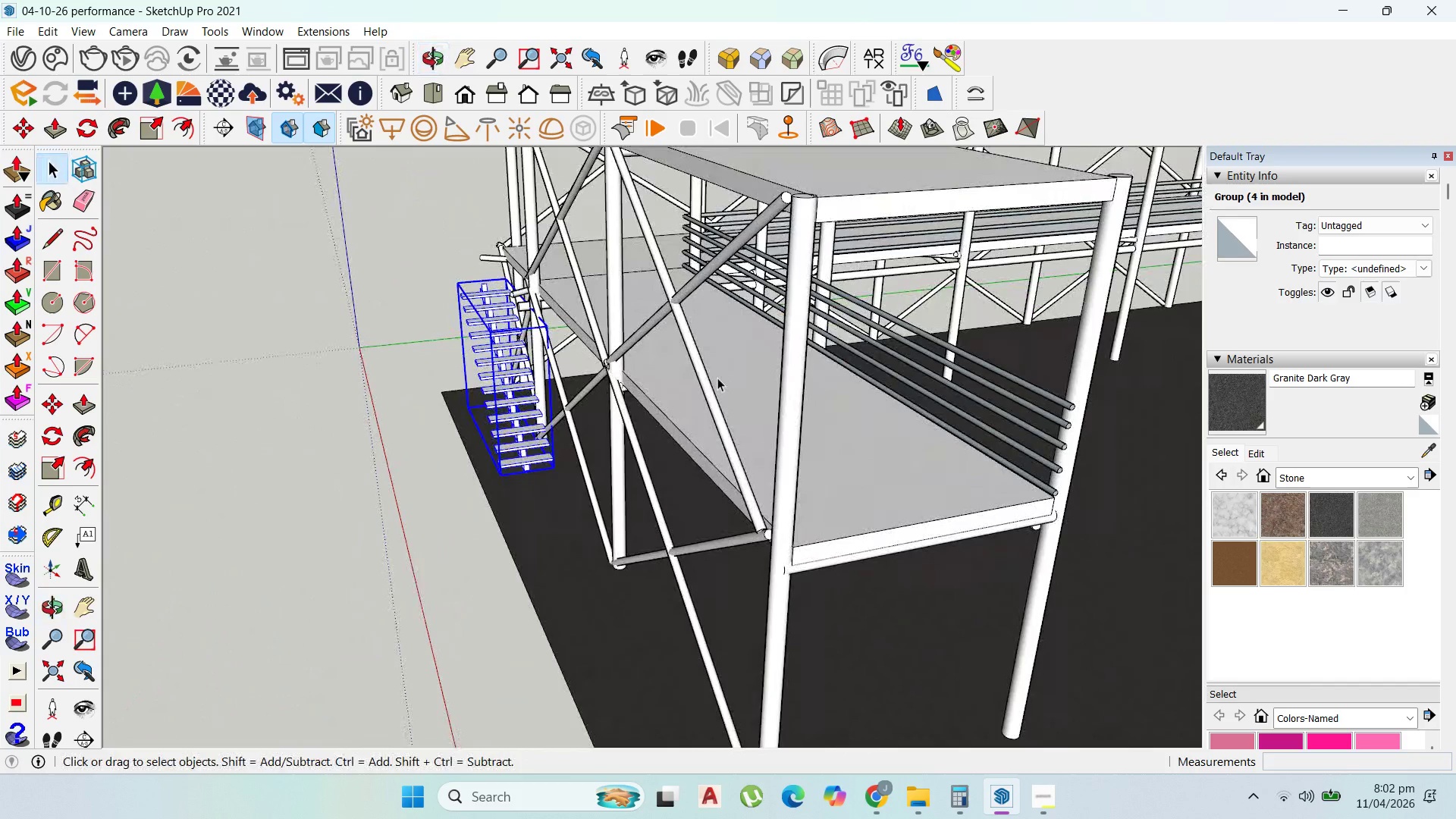 
double_click([497, 312])
 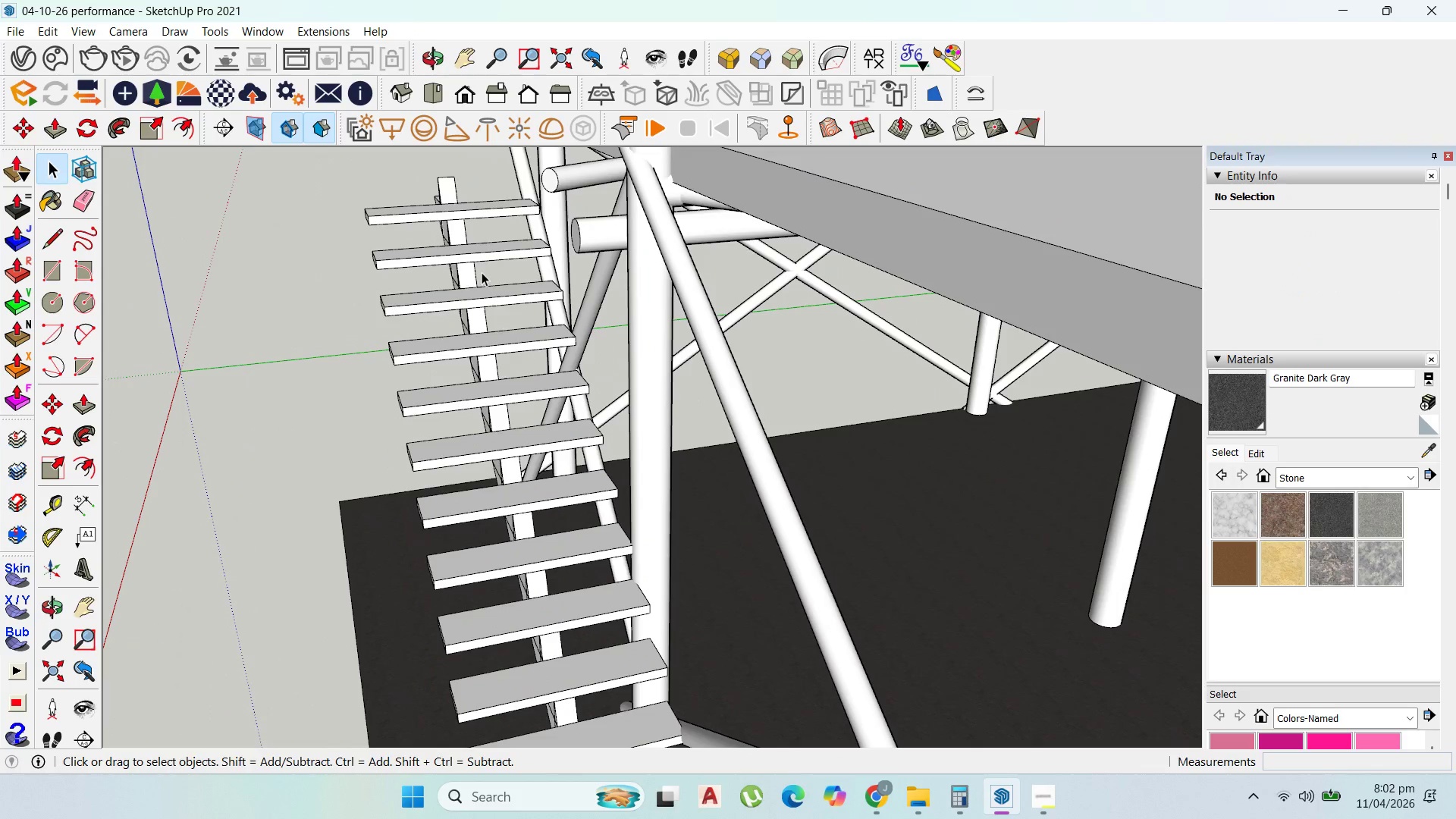 
scroll: coordinate [497, 312], scroll_direction: up, amount: 8.0
 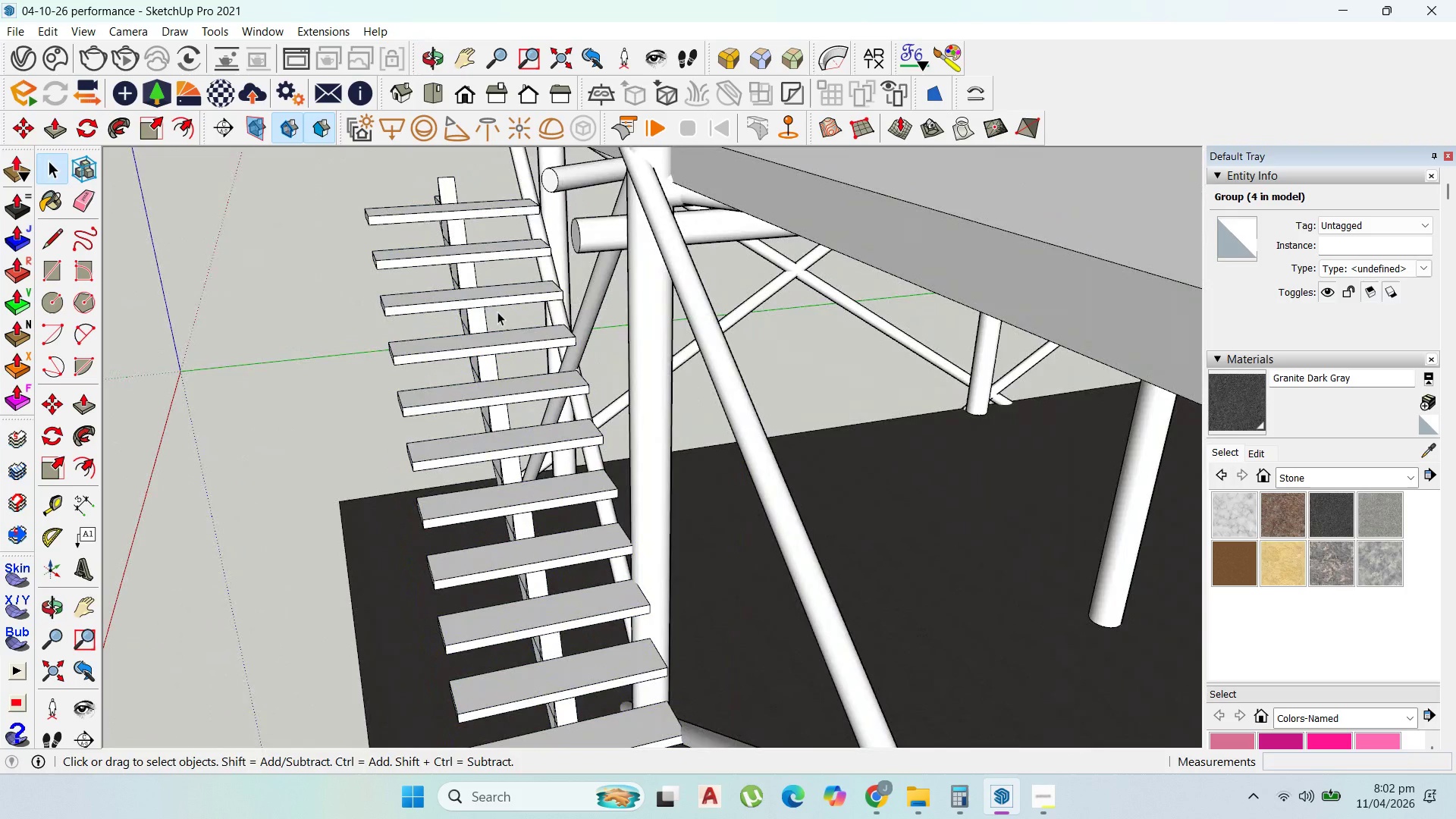 
left_click([482, 272])
 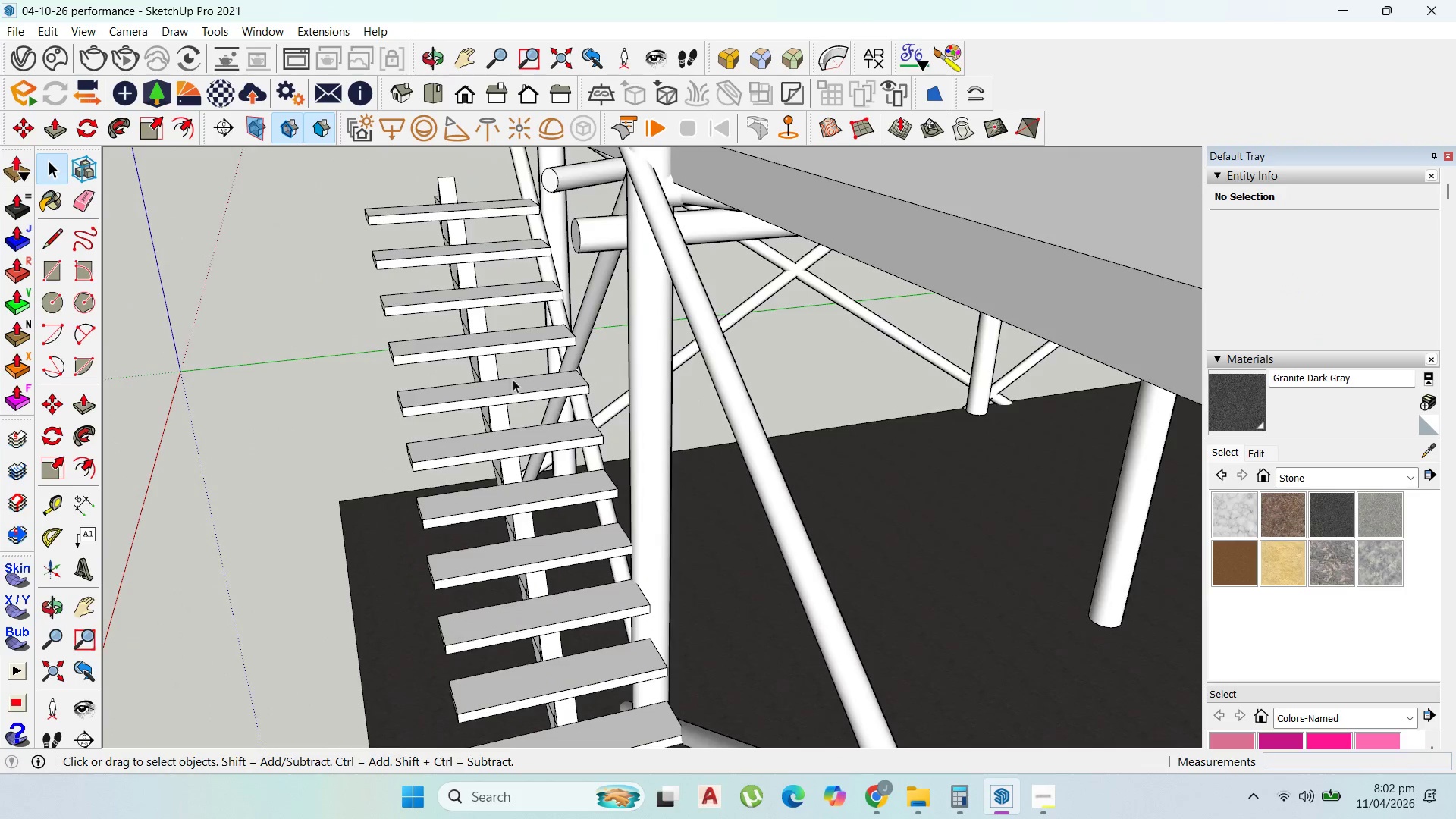 
left_click([455, 260])
 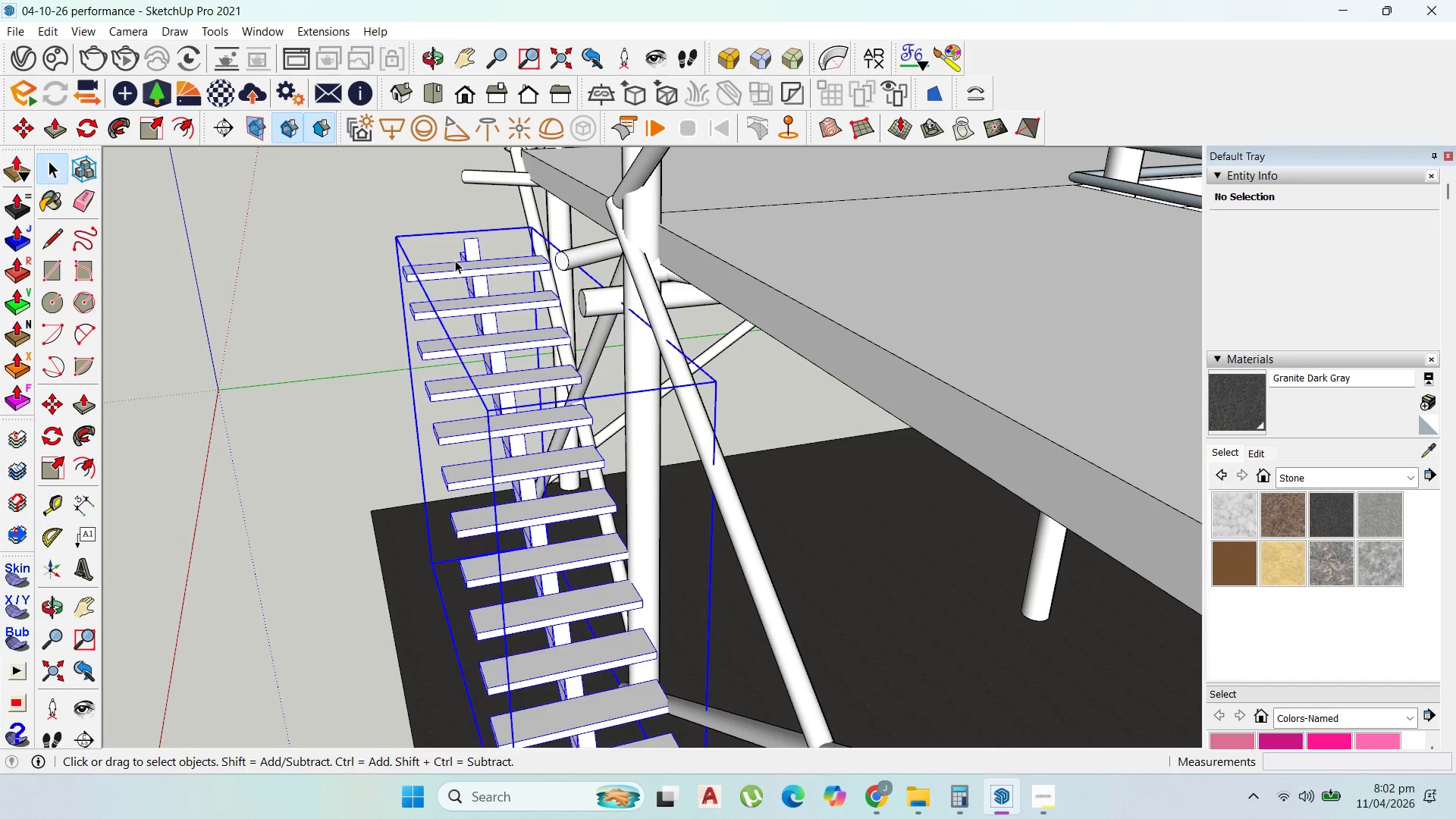 
scroll: coordinate [439, 245], scroll_direction: down, amount: 3.0
 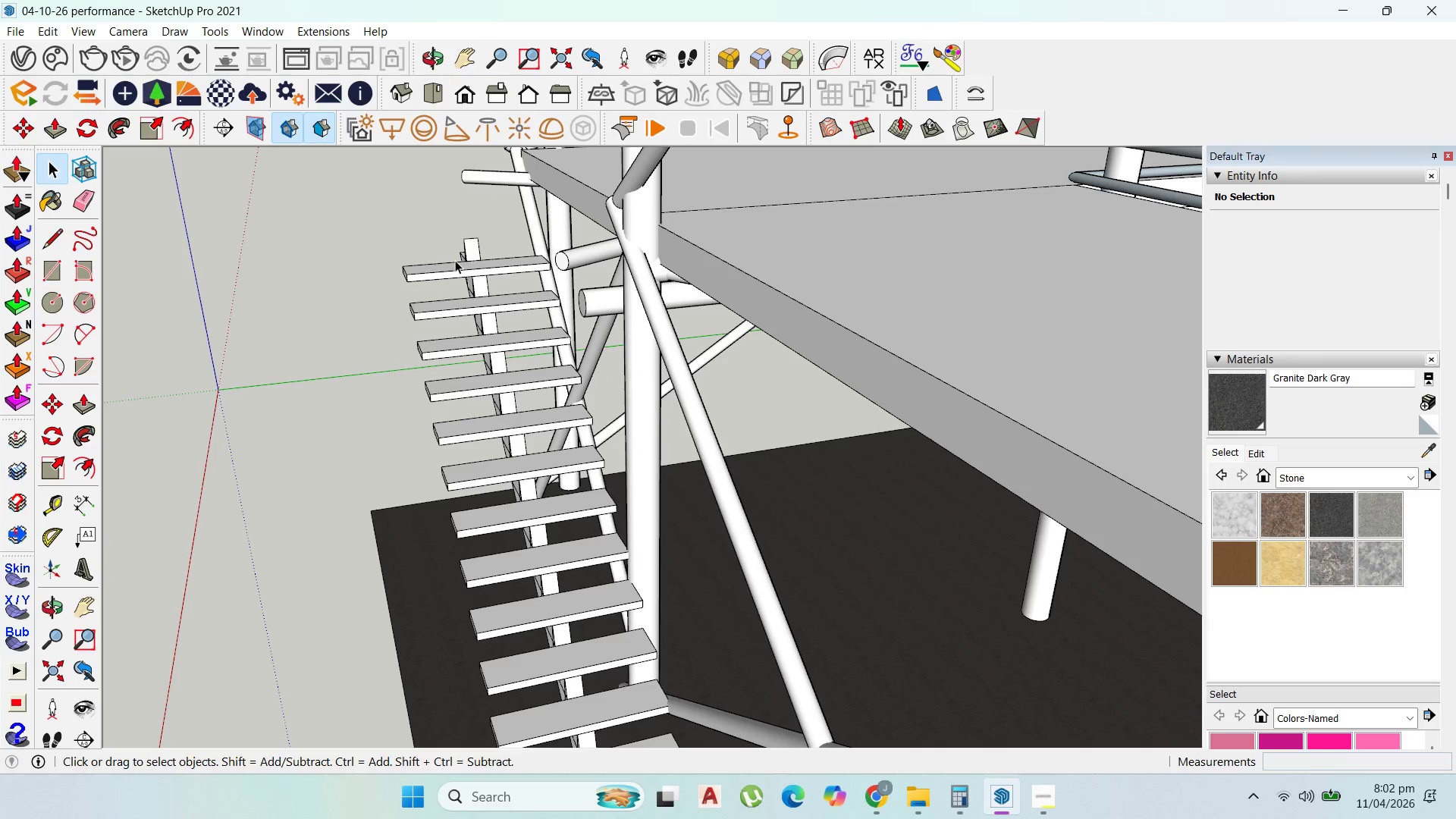 
double_click([455, 260])
 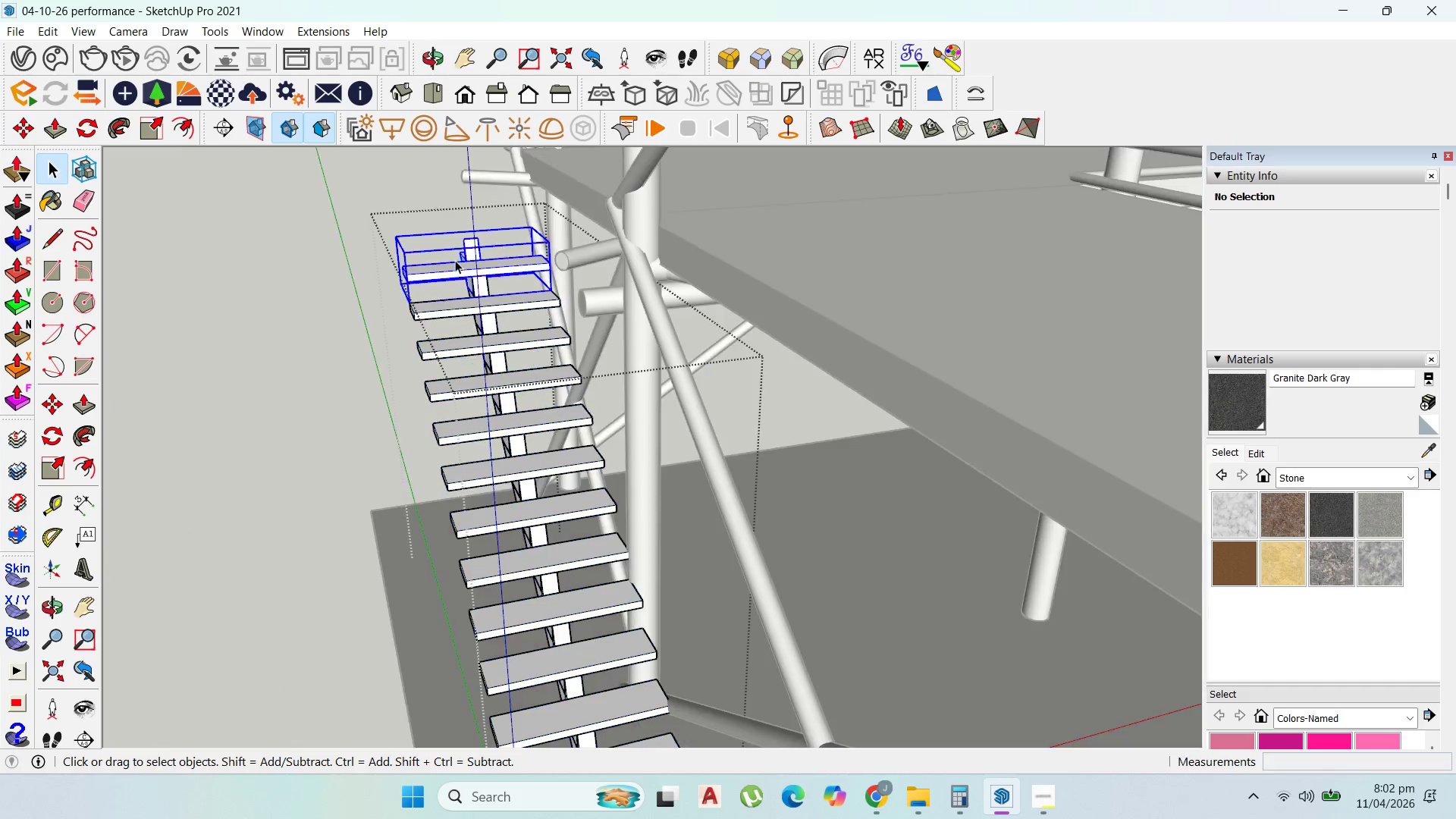 
triple_click([455, 260])
 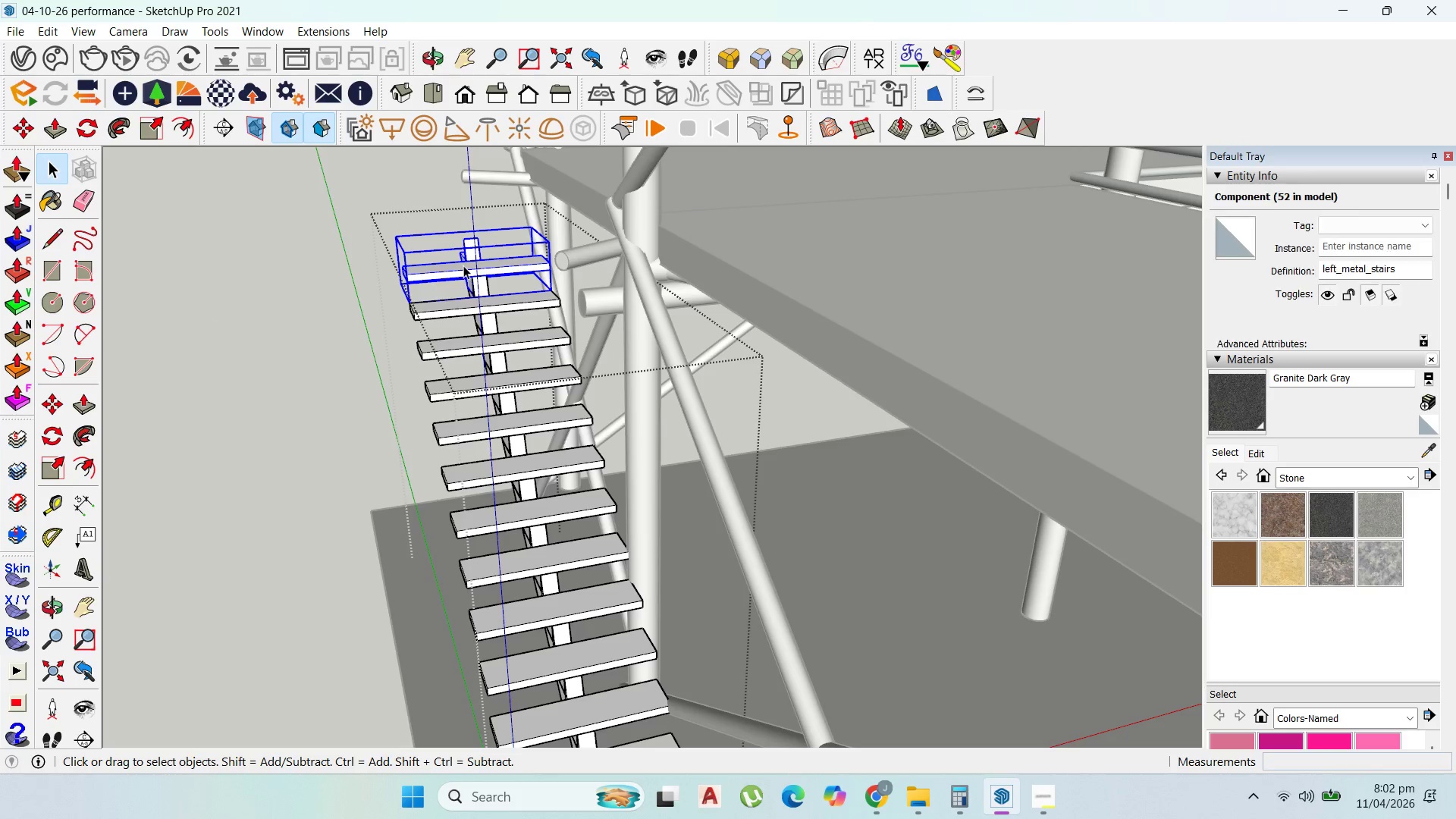 
left_click([463, 265])
 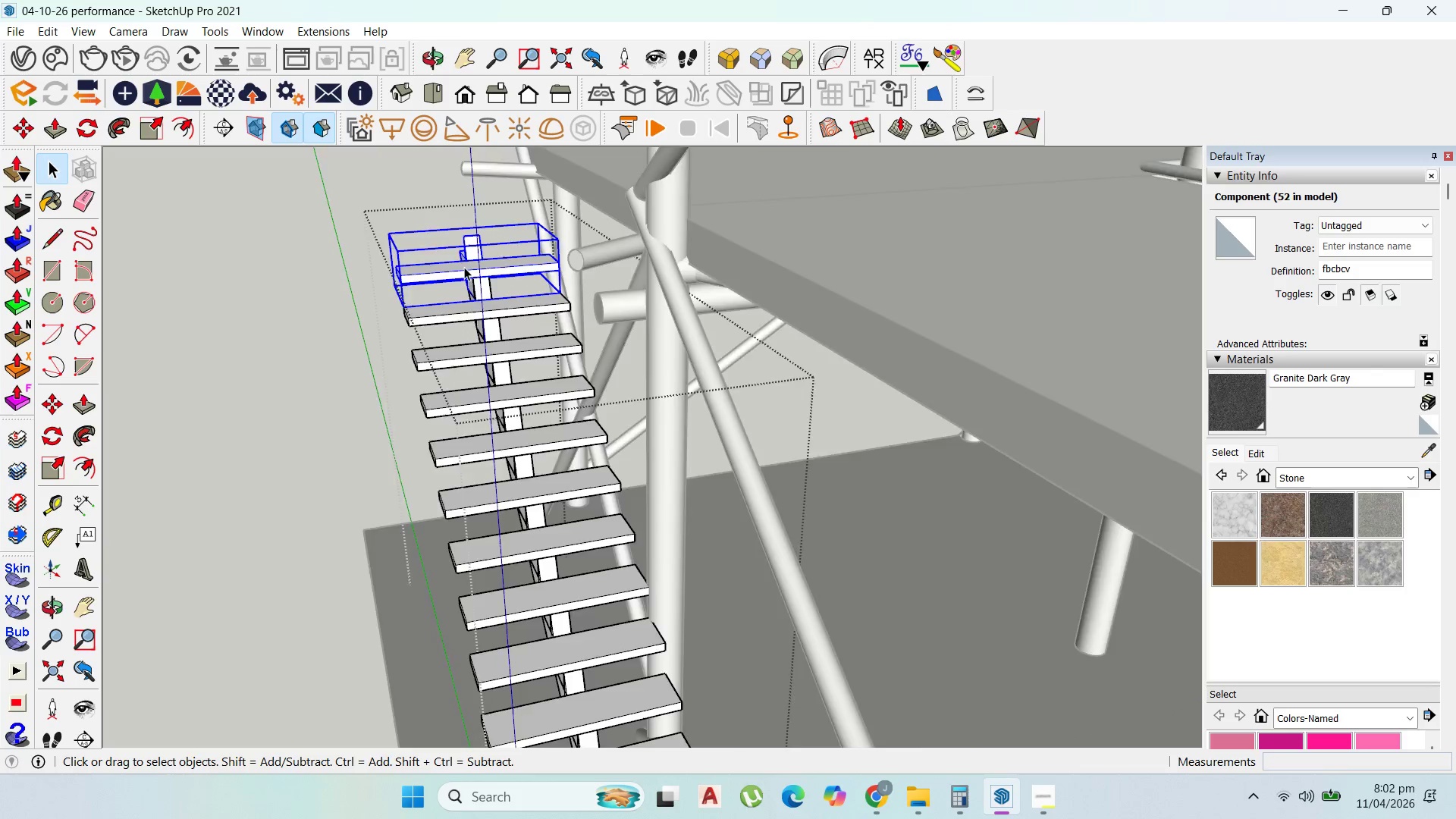 
scroll: coordinate [471, 274], scroll_direction: up, amount: 9.0
 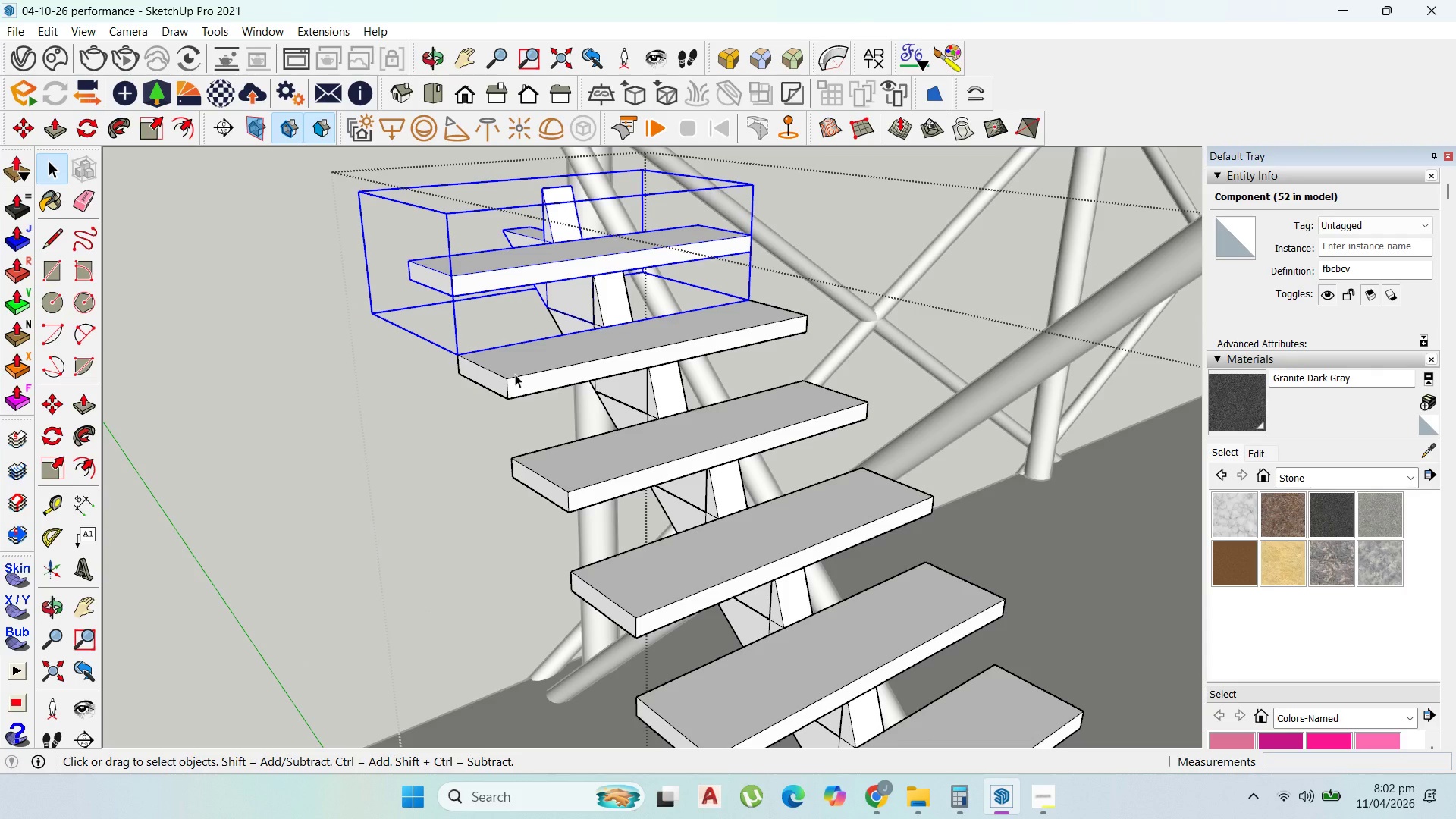 
key(M)
 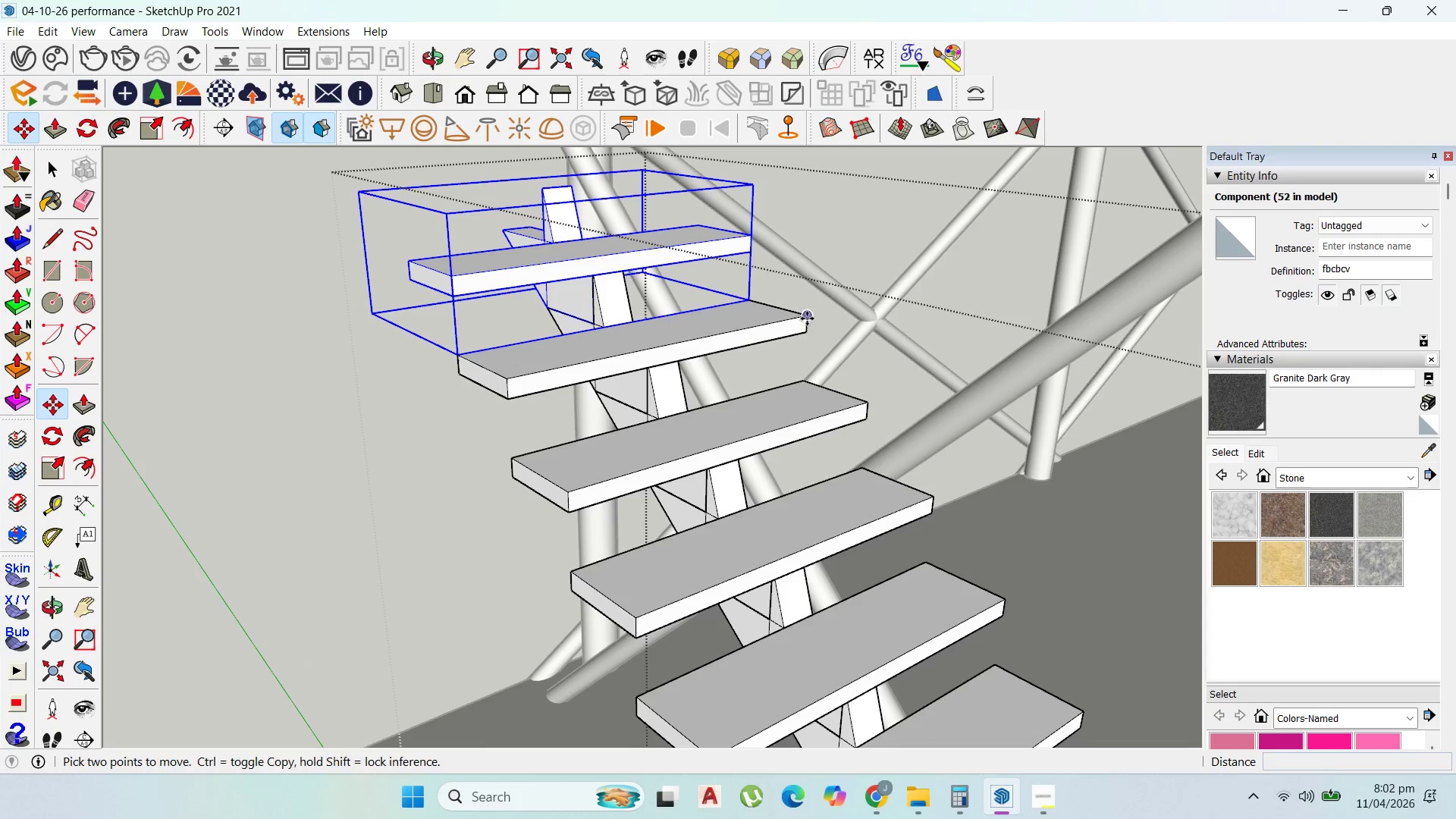 
left_click([808, 318])
 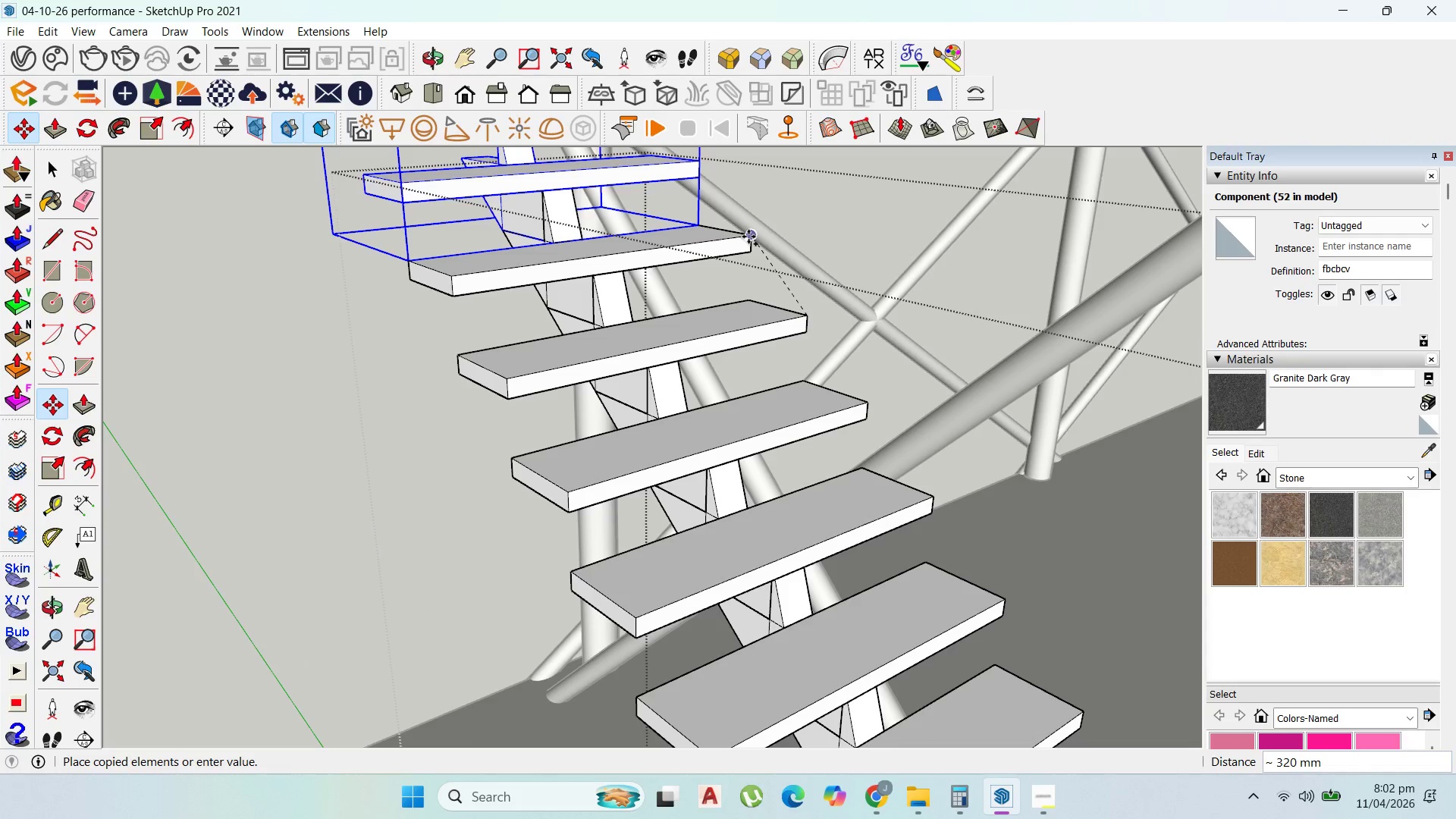 
key(Control+ControlLeft)
 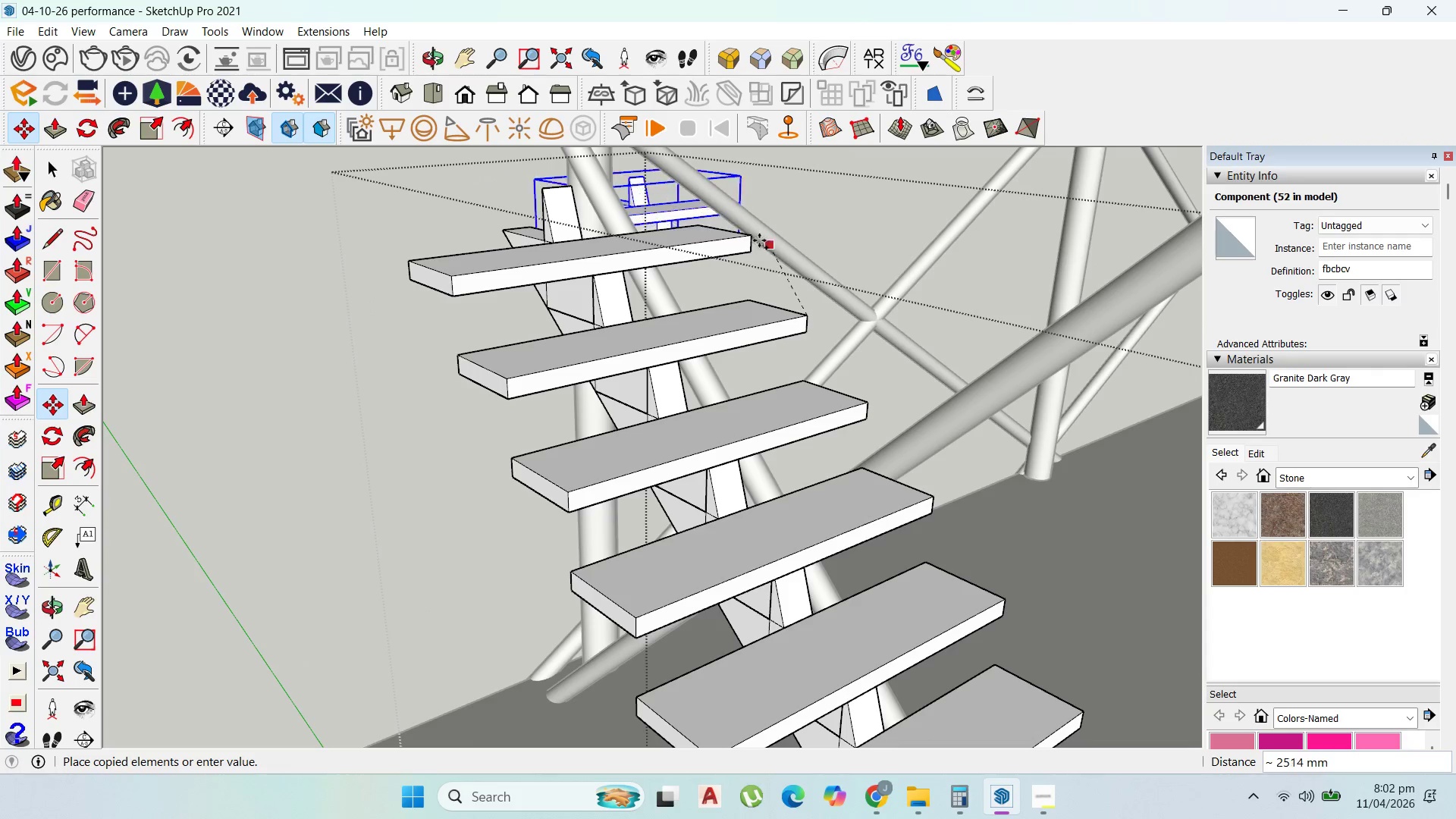 
left_click([748, 237])
 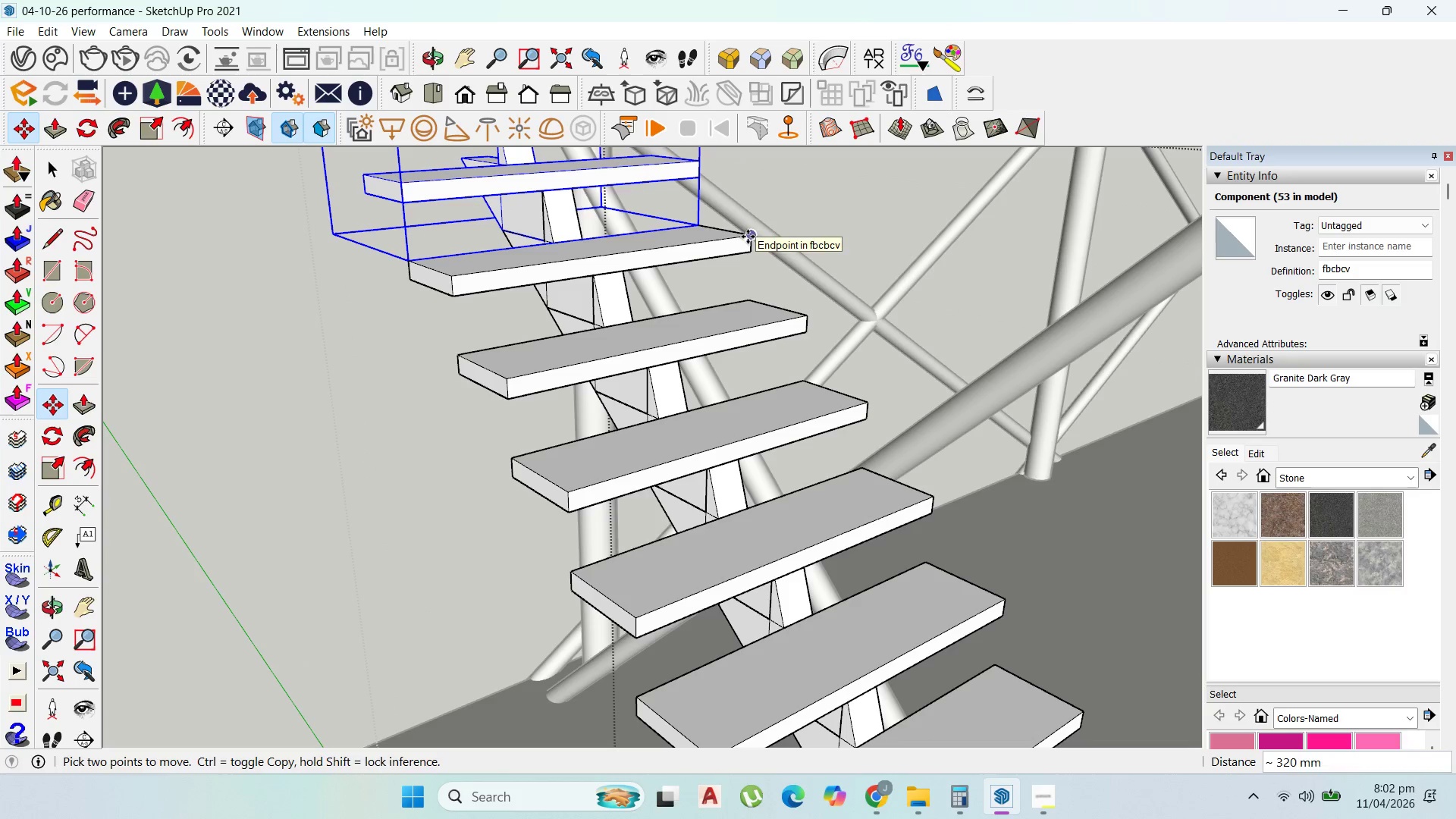 
left_click([748, 237])
 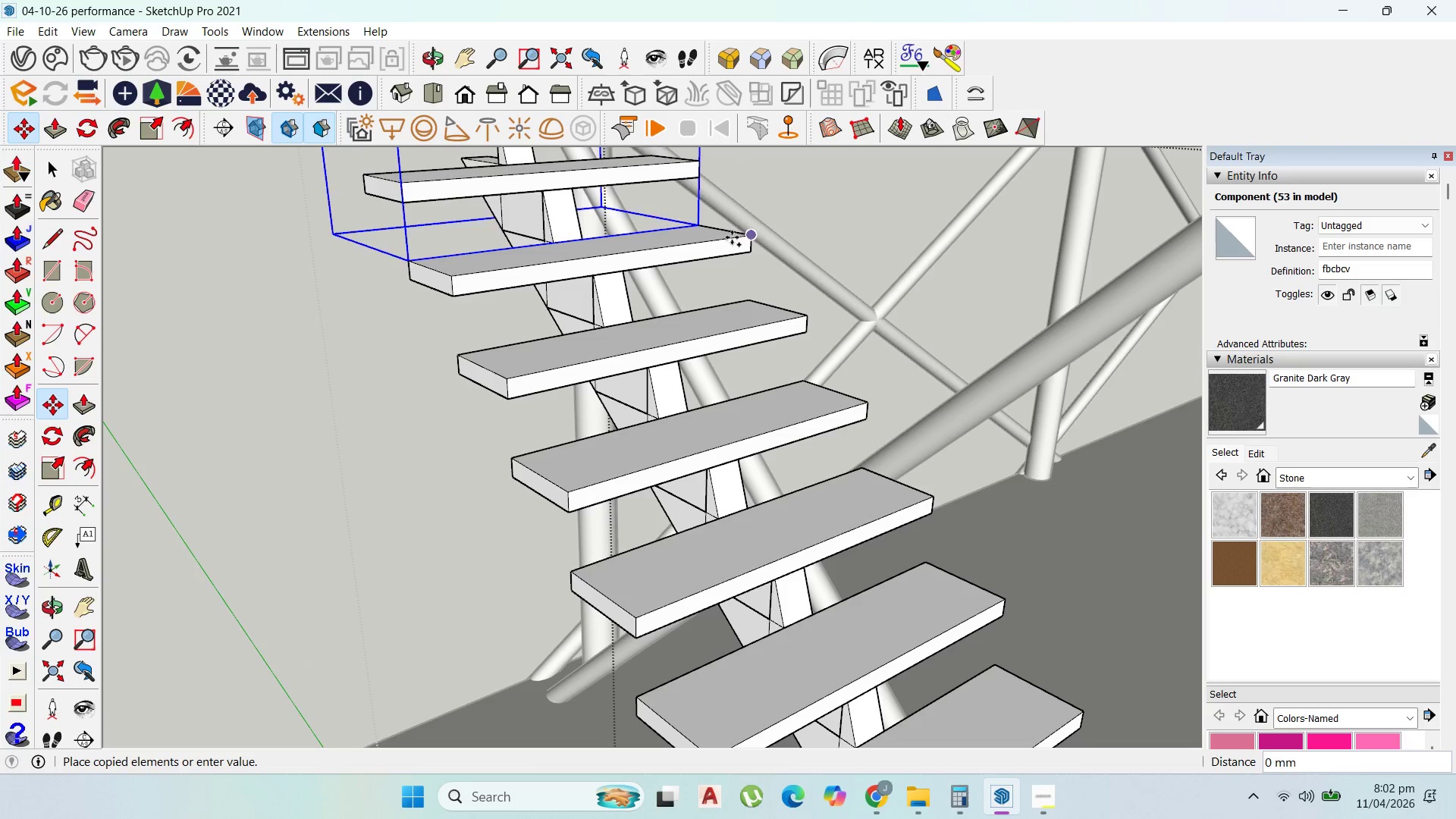 
hold_key(key=ControlLeft, duration=4.95)
left_click([701, 162])
 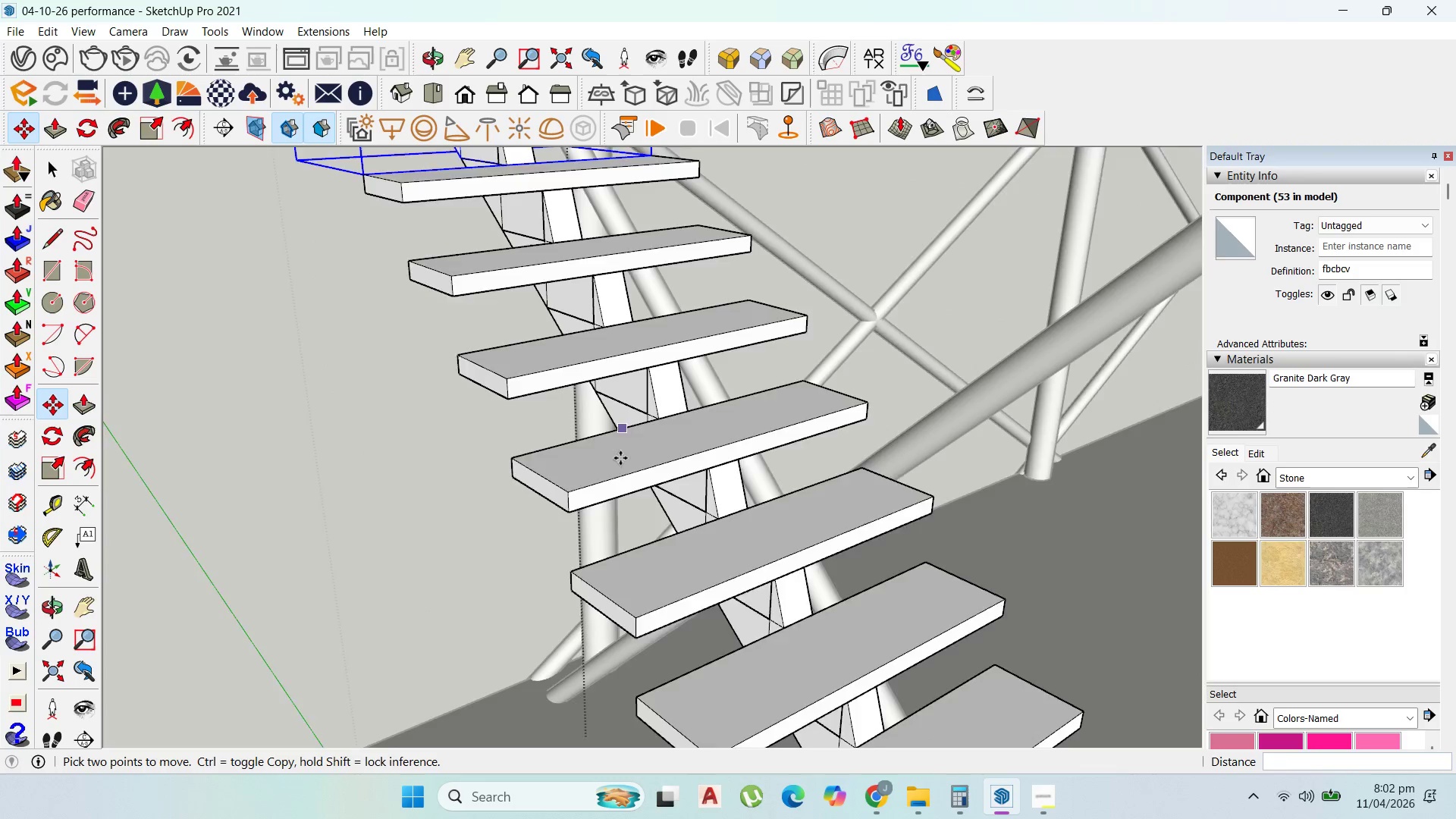 
scroll: coordinate [625, 457], scroll_direction: down, amount: 8.0
 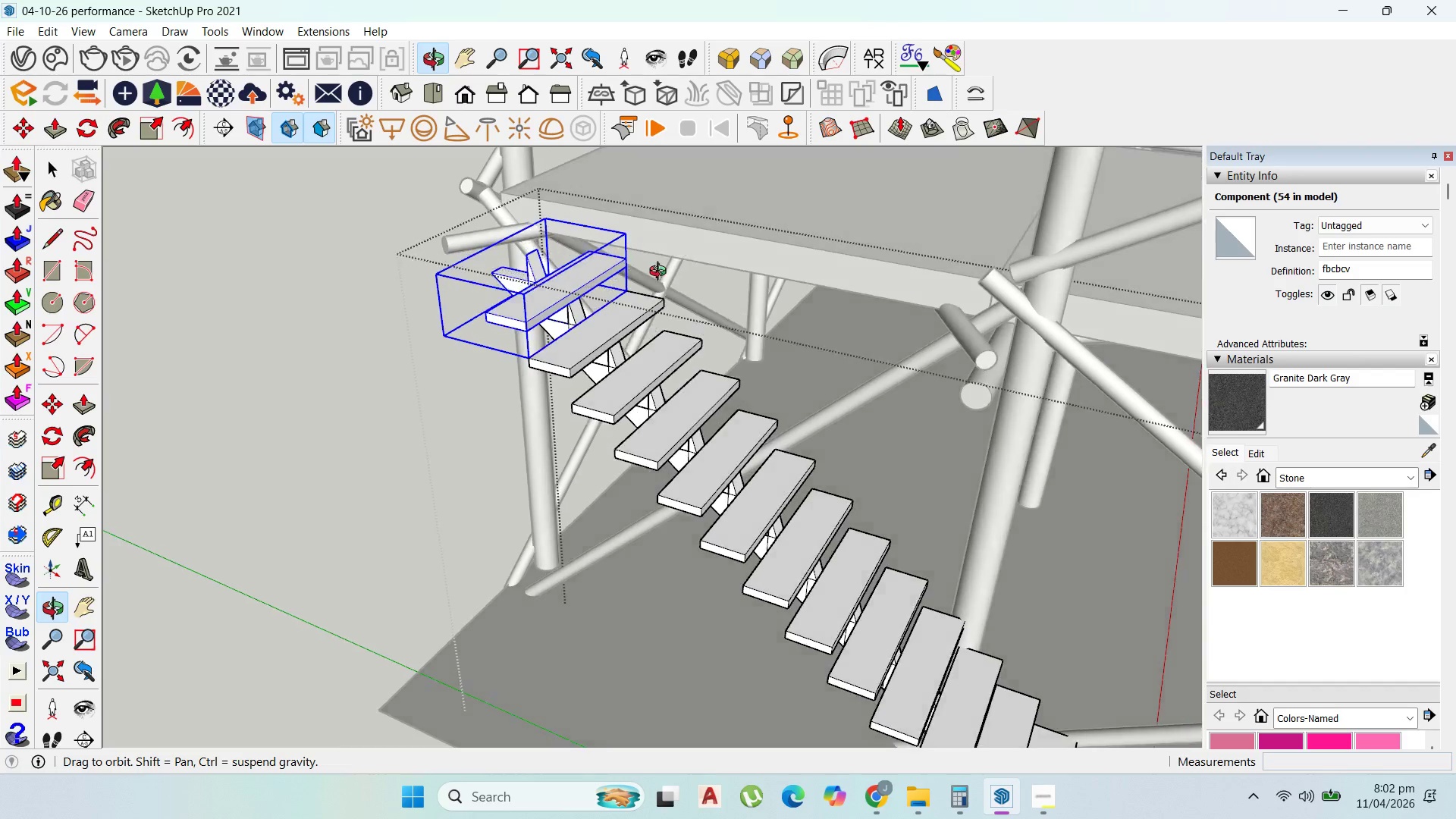 
left_click([657, 306])
 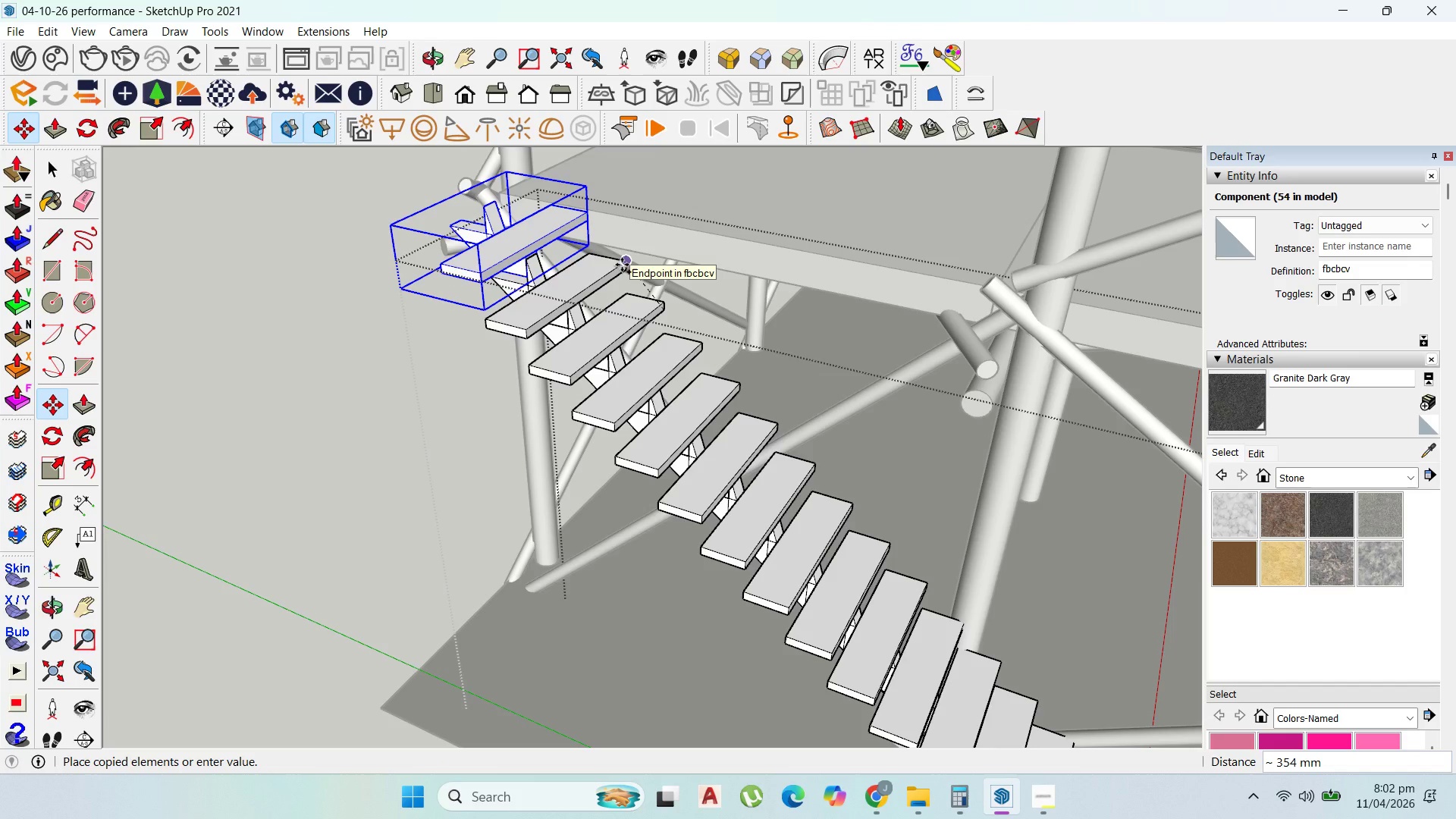 
left_click([622, 265])
 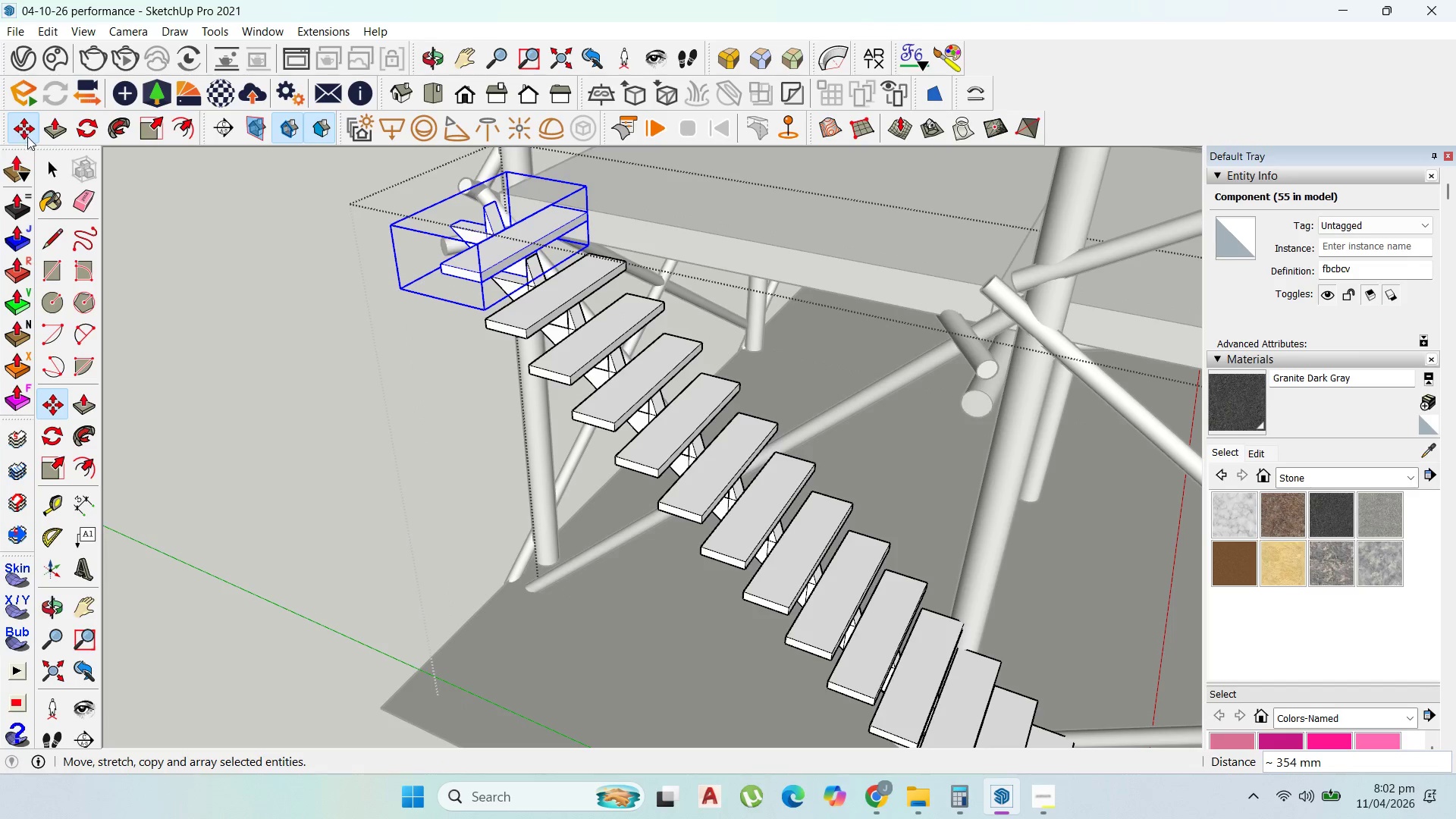 
left_click([49, 162])
 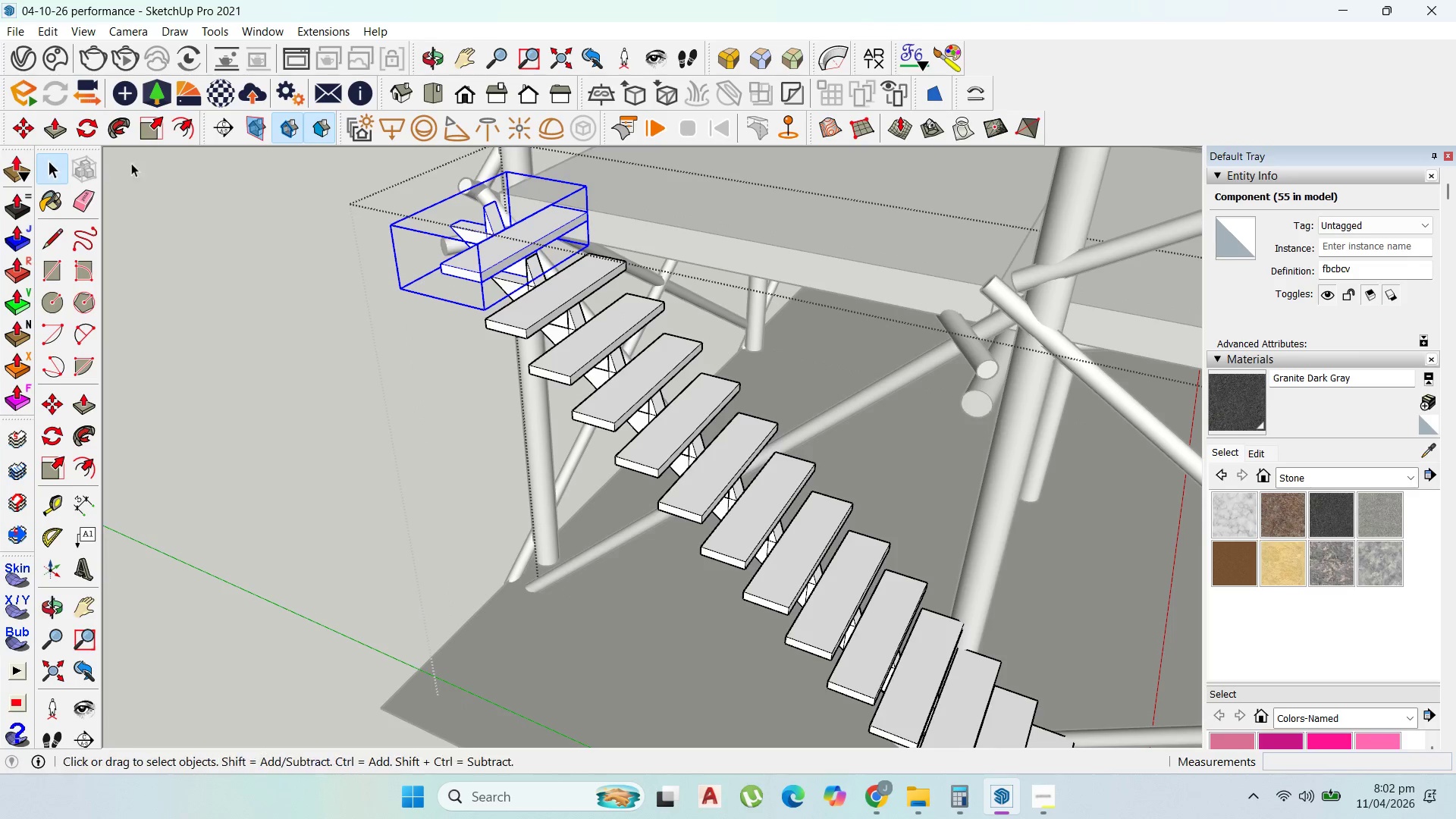 
scroll: coordinate [463, 368], scroll_direction: down, amount: 9.0
 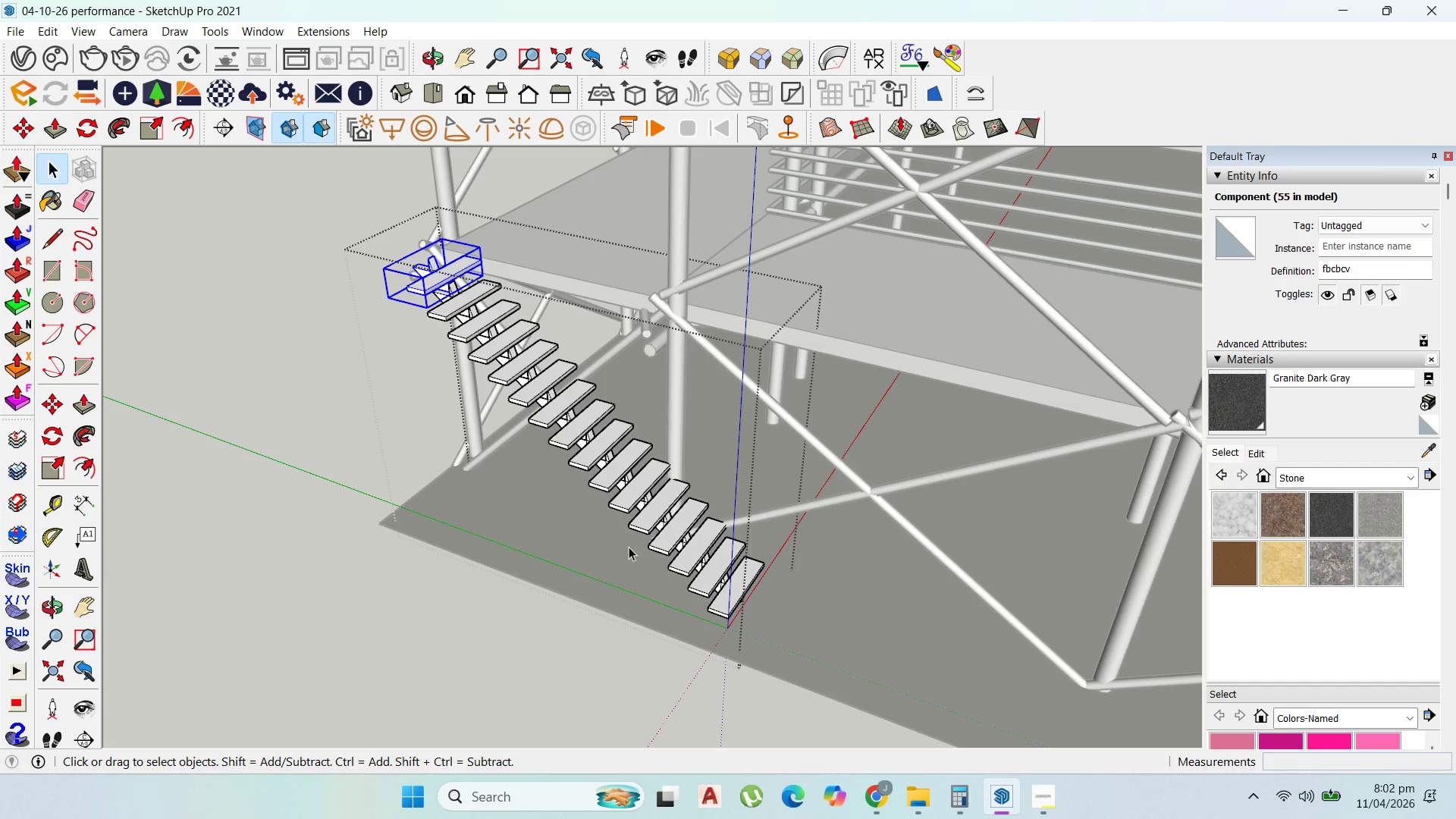 
key(Escape)
 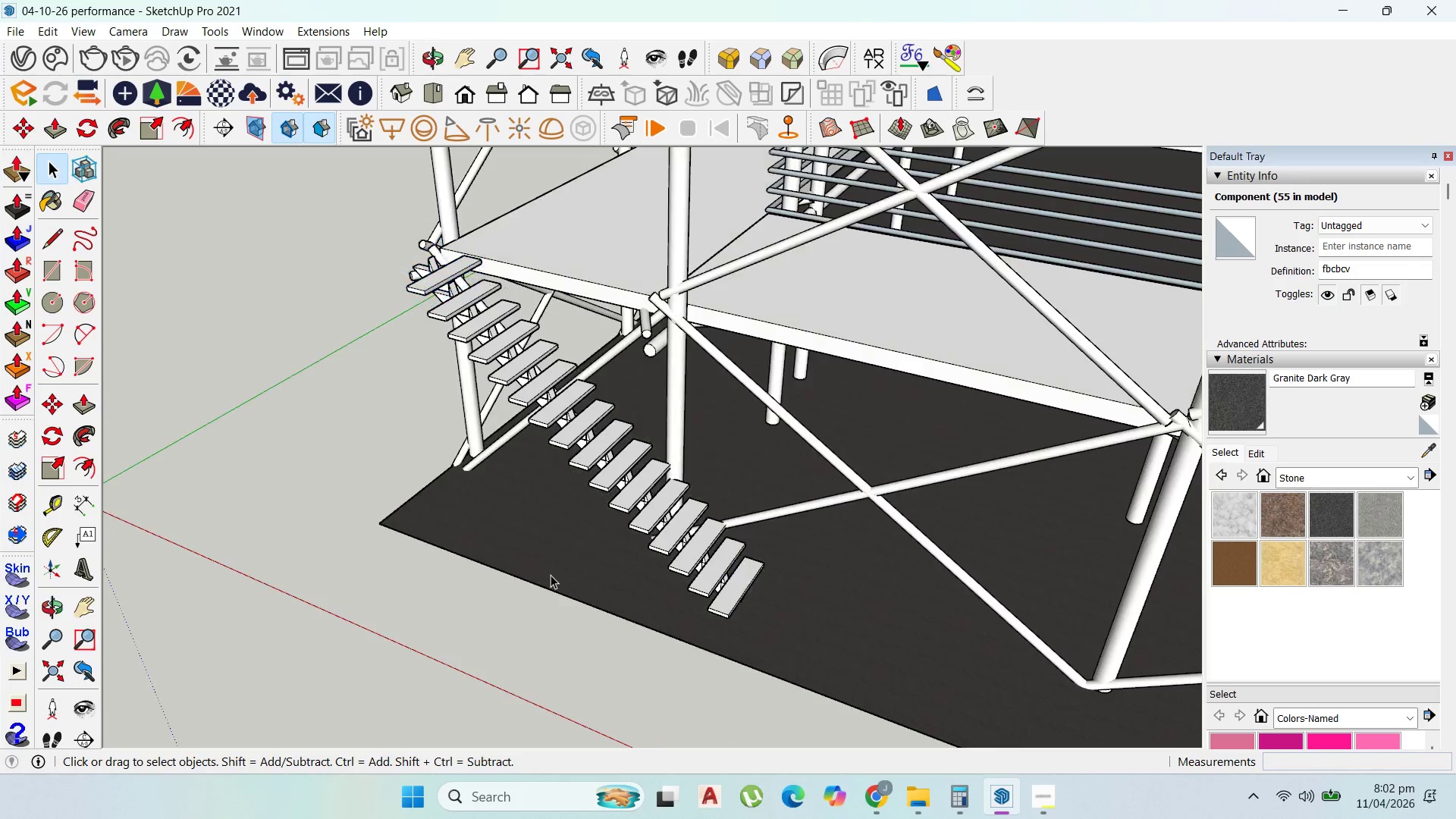 
key(Escape)
 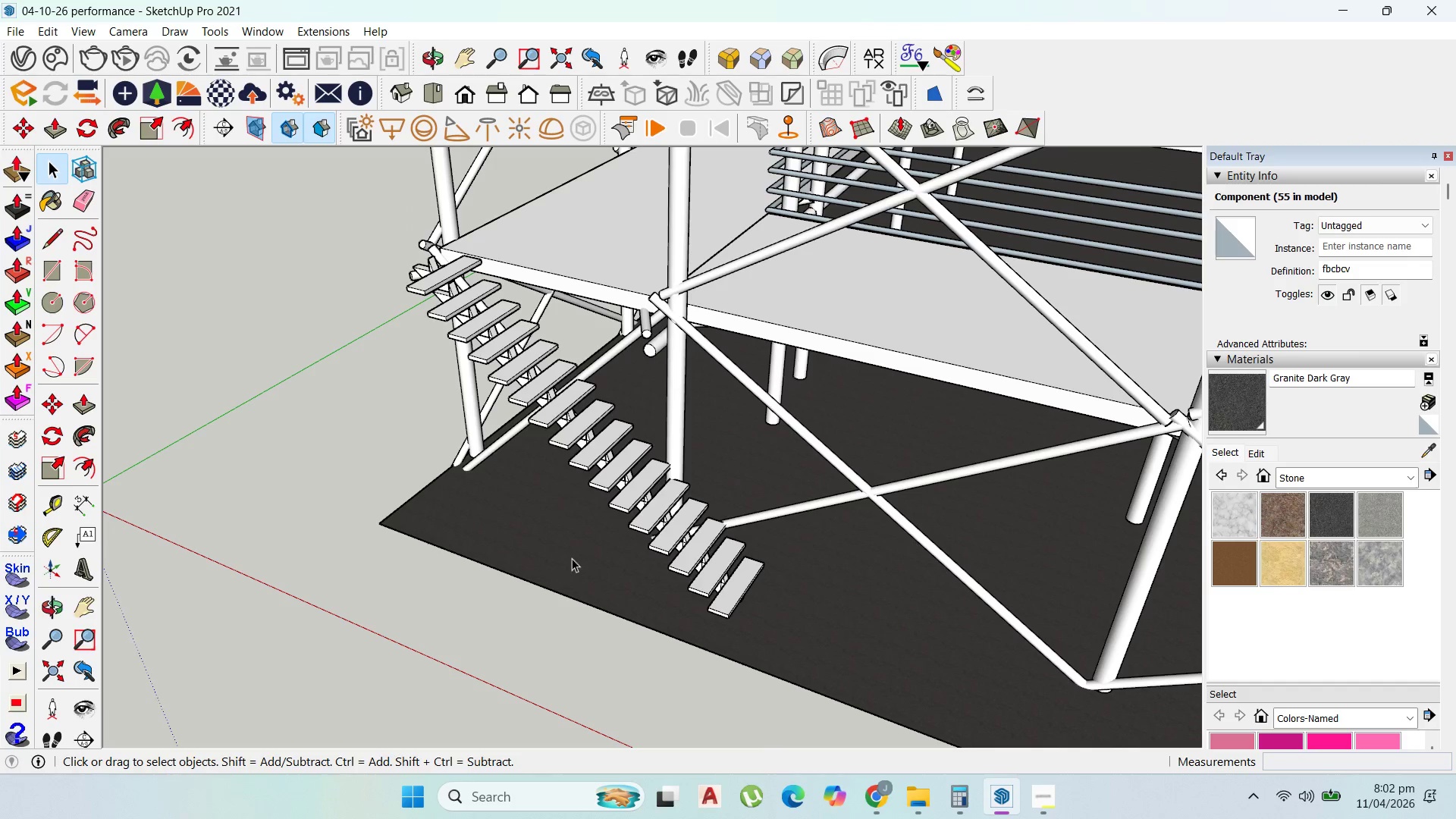 
key(Escape)
 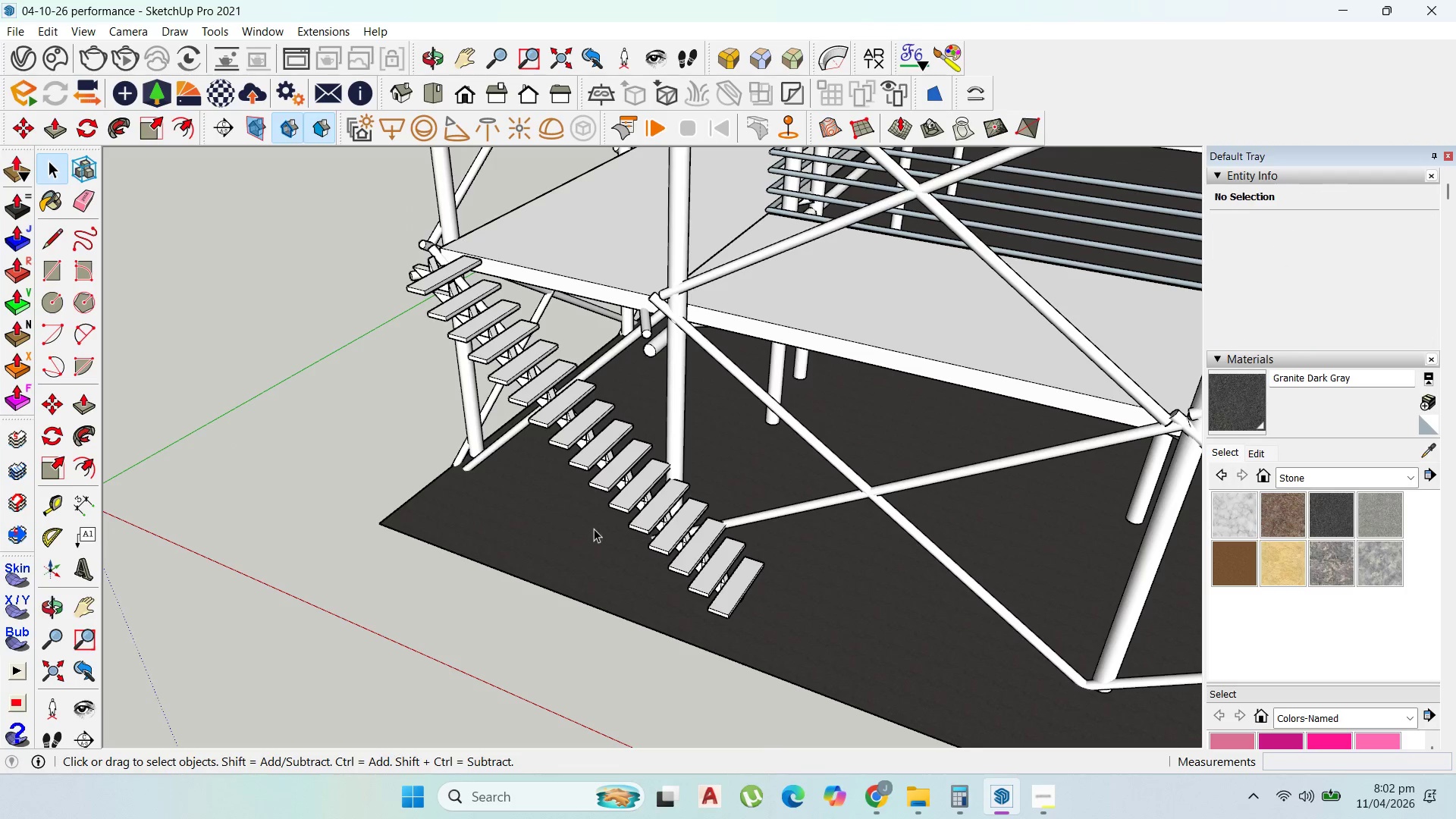 
left_click([594, 526])
 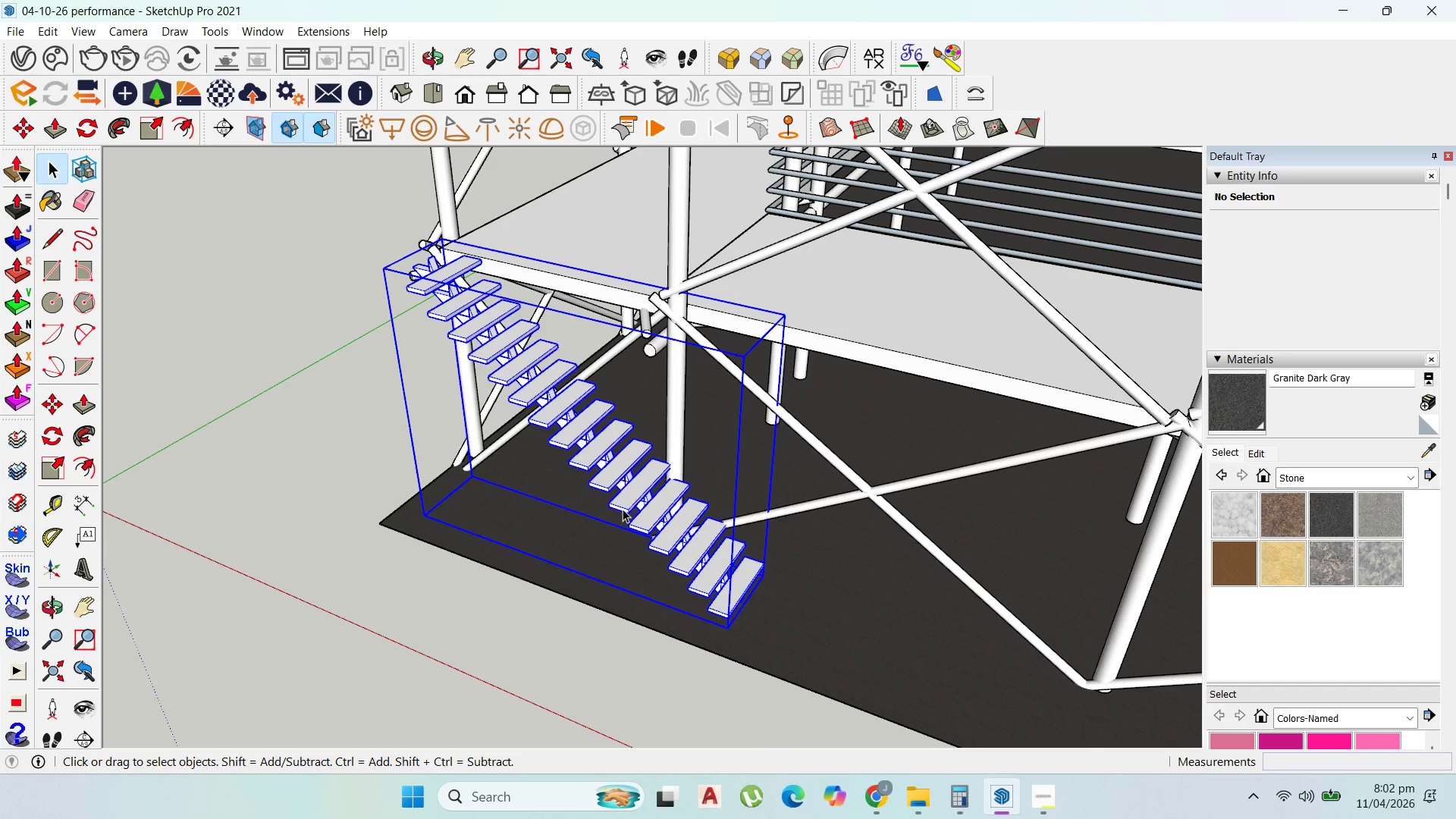 
right_click([623, 509])
 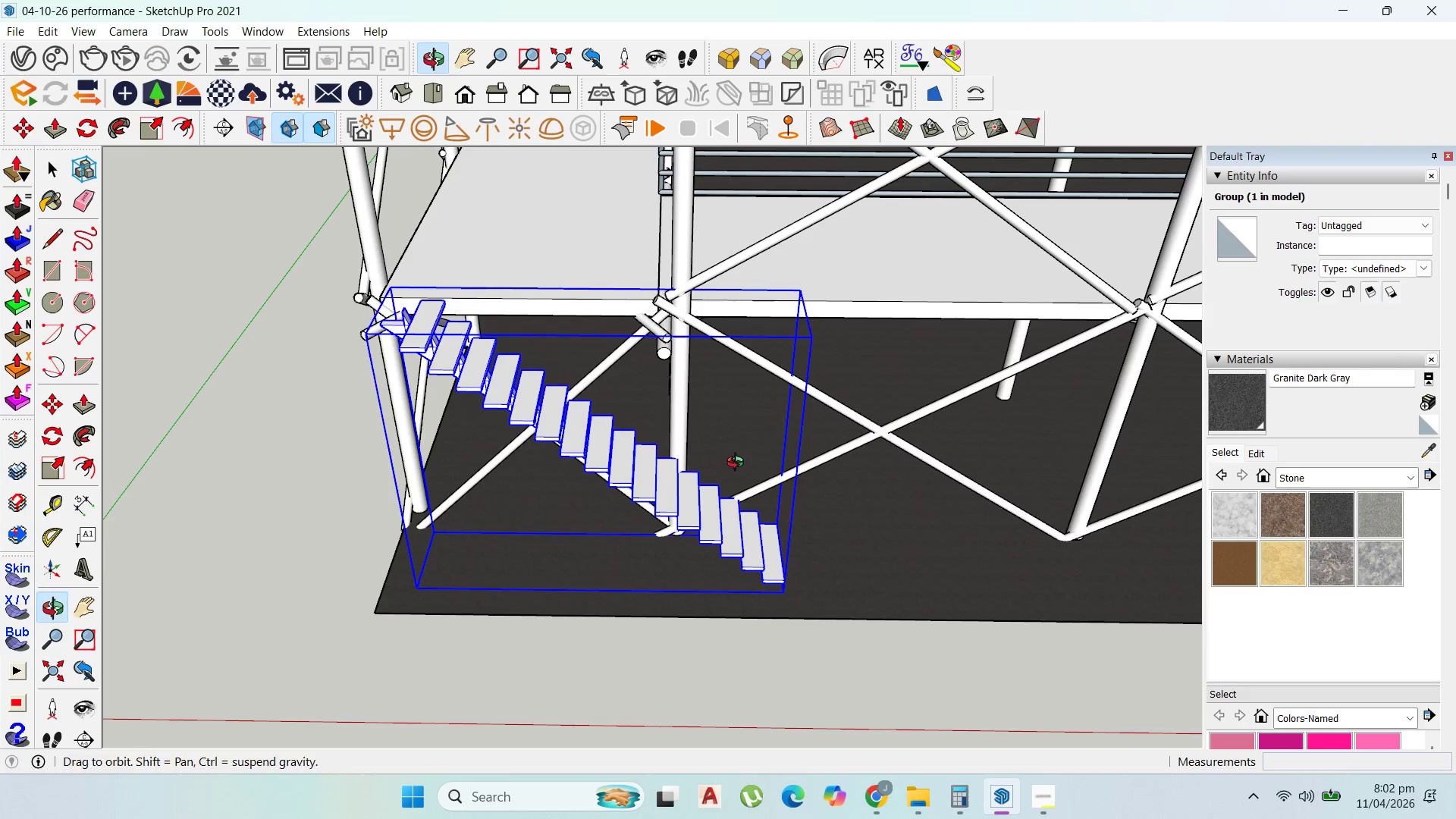 
key(M)
 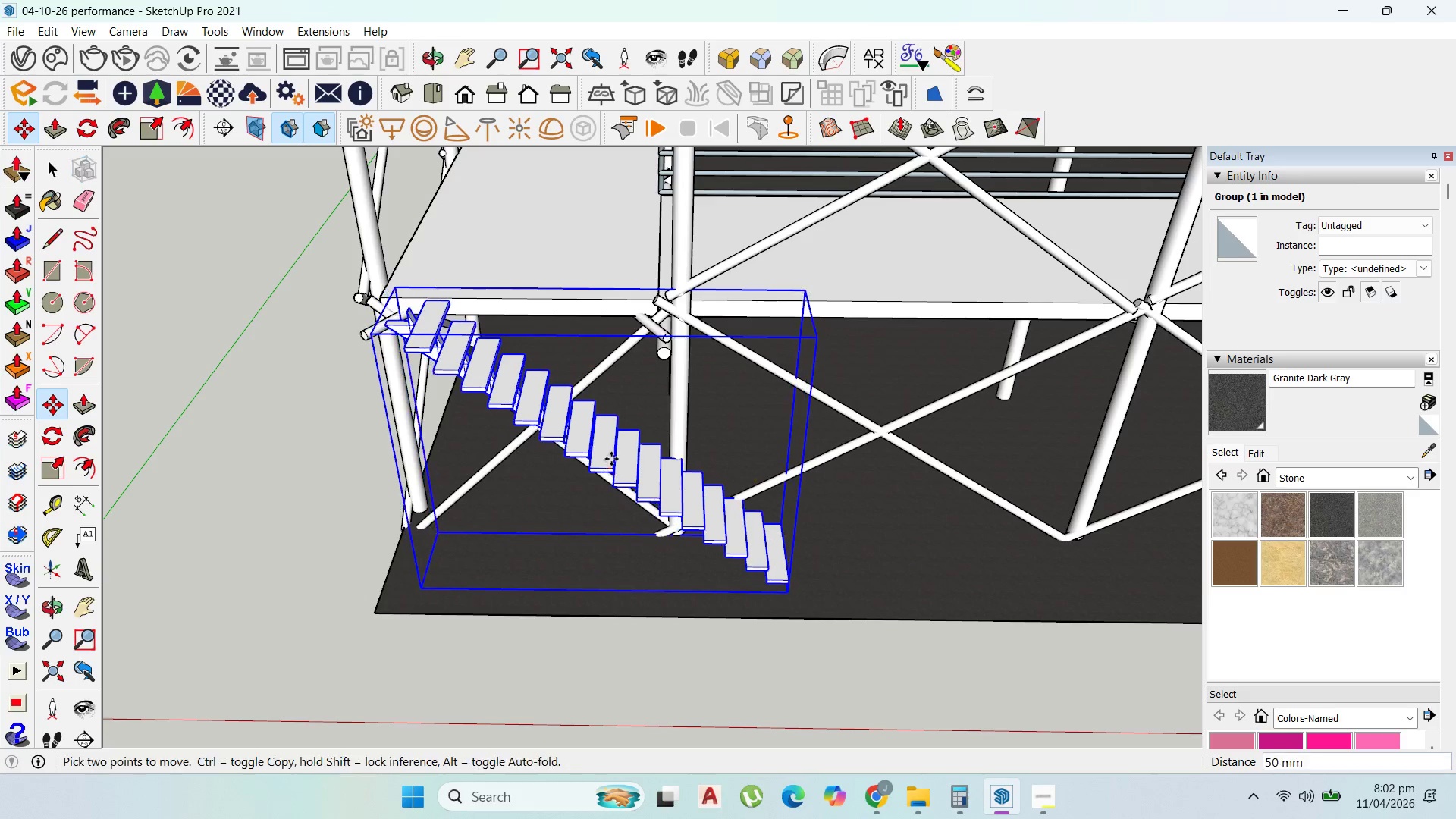 
left_click_drag(start_coordinate=[609, 460], to_coordinate=[613, 459])
 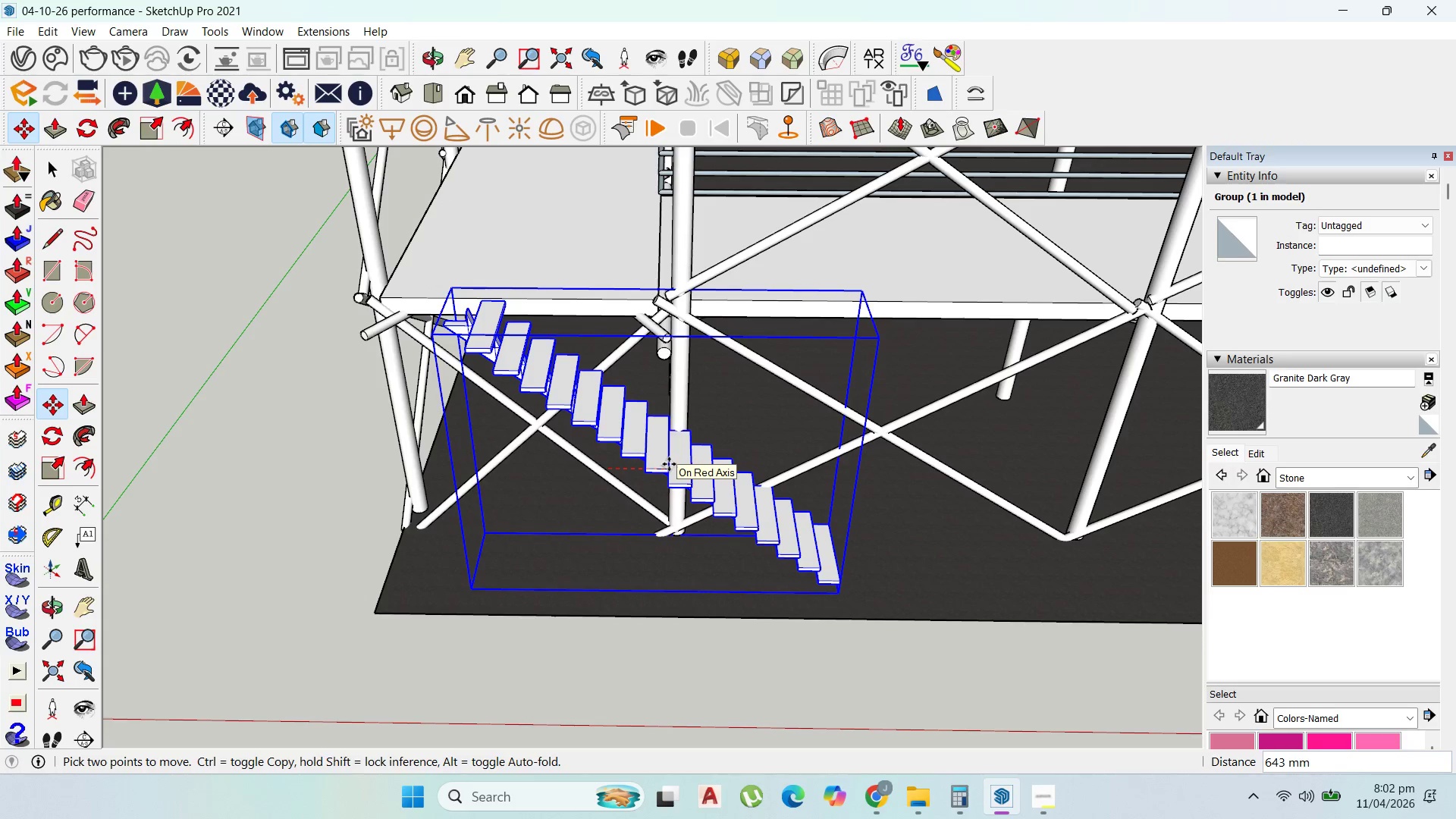 
left_click([669, 464])
 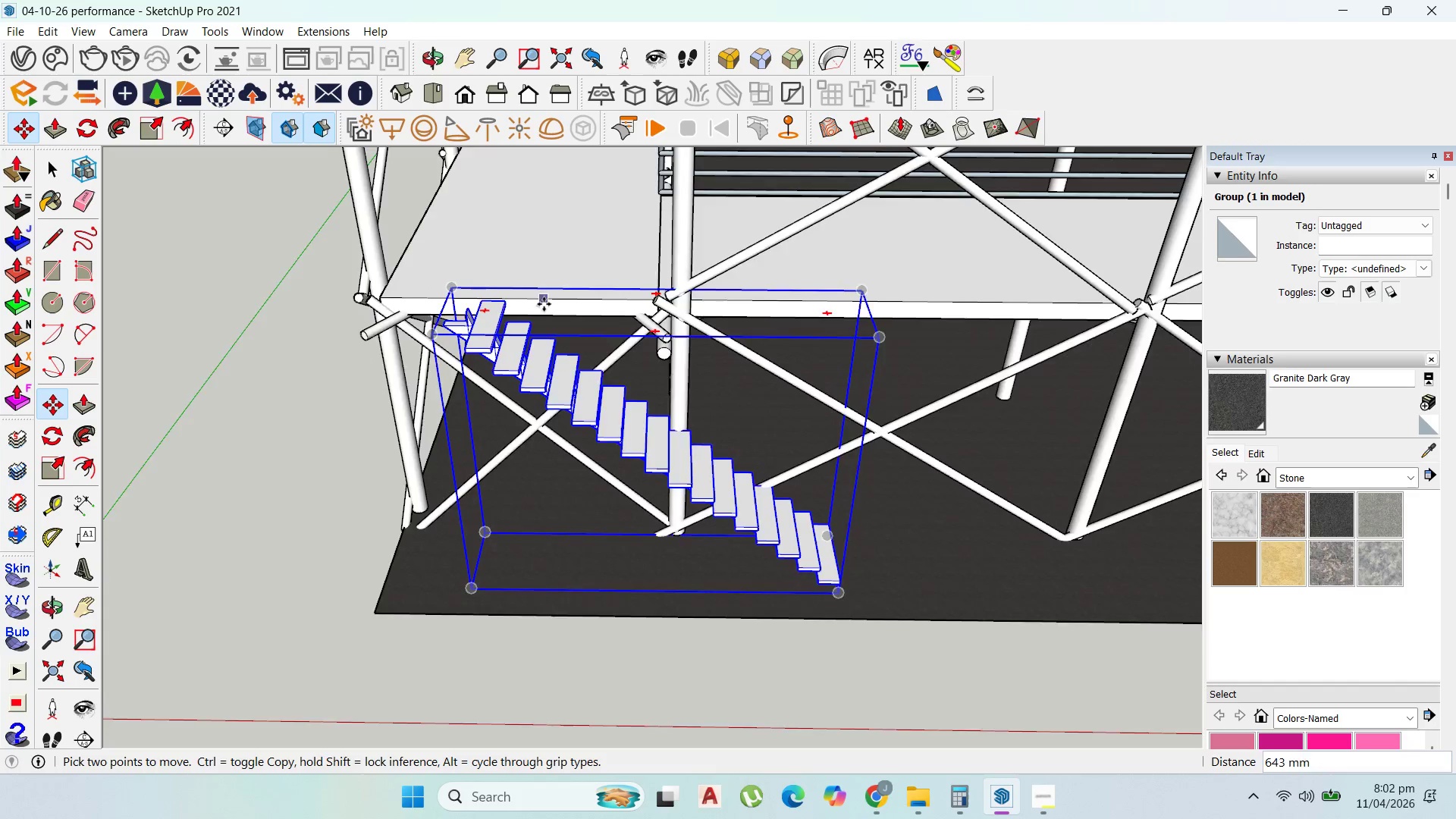 
scroll: coordinate [499, 293], scroll_direction: up, amount: 10.0
 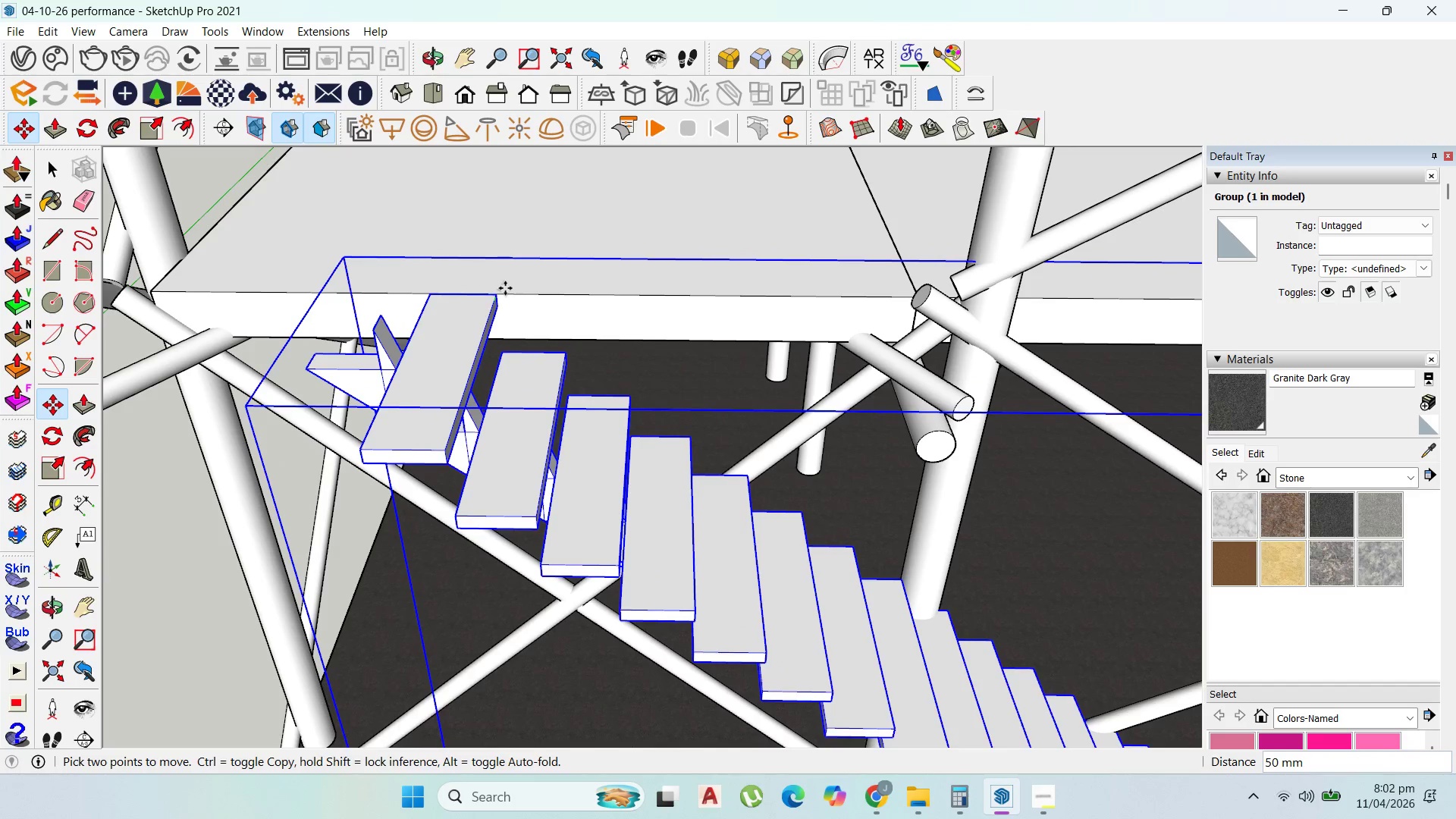 
hold_key(key=ShiftLeft, duration=1.09)
left_click([516, 288])
 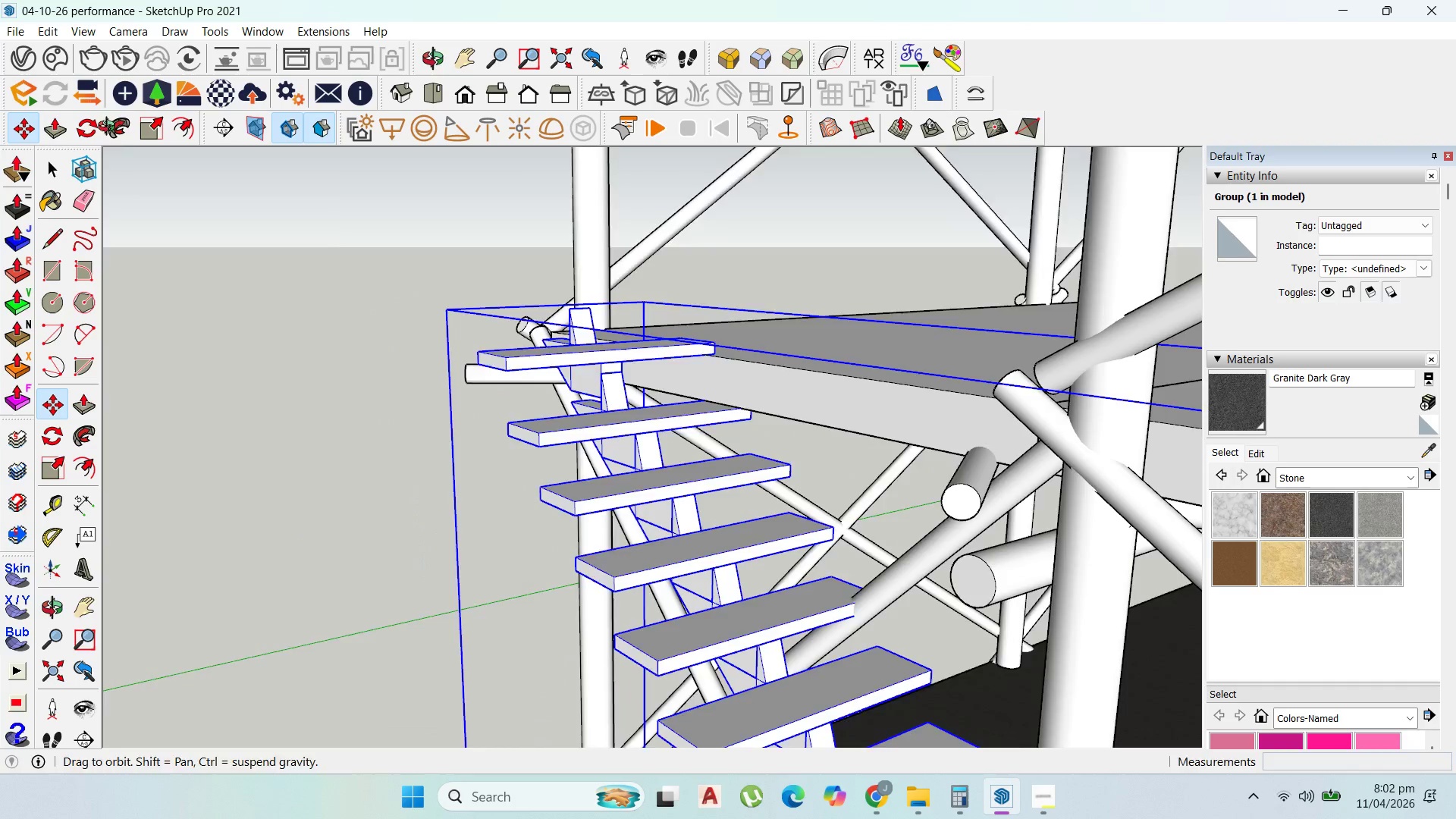 
scroll: coordinate [704, 402], scroll_direction: up, amount: 2.0
 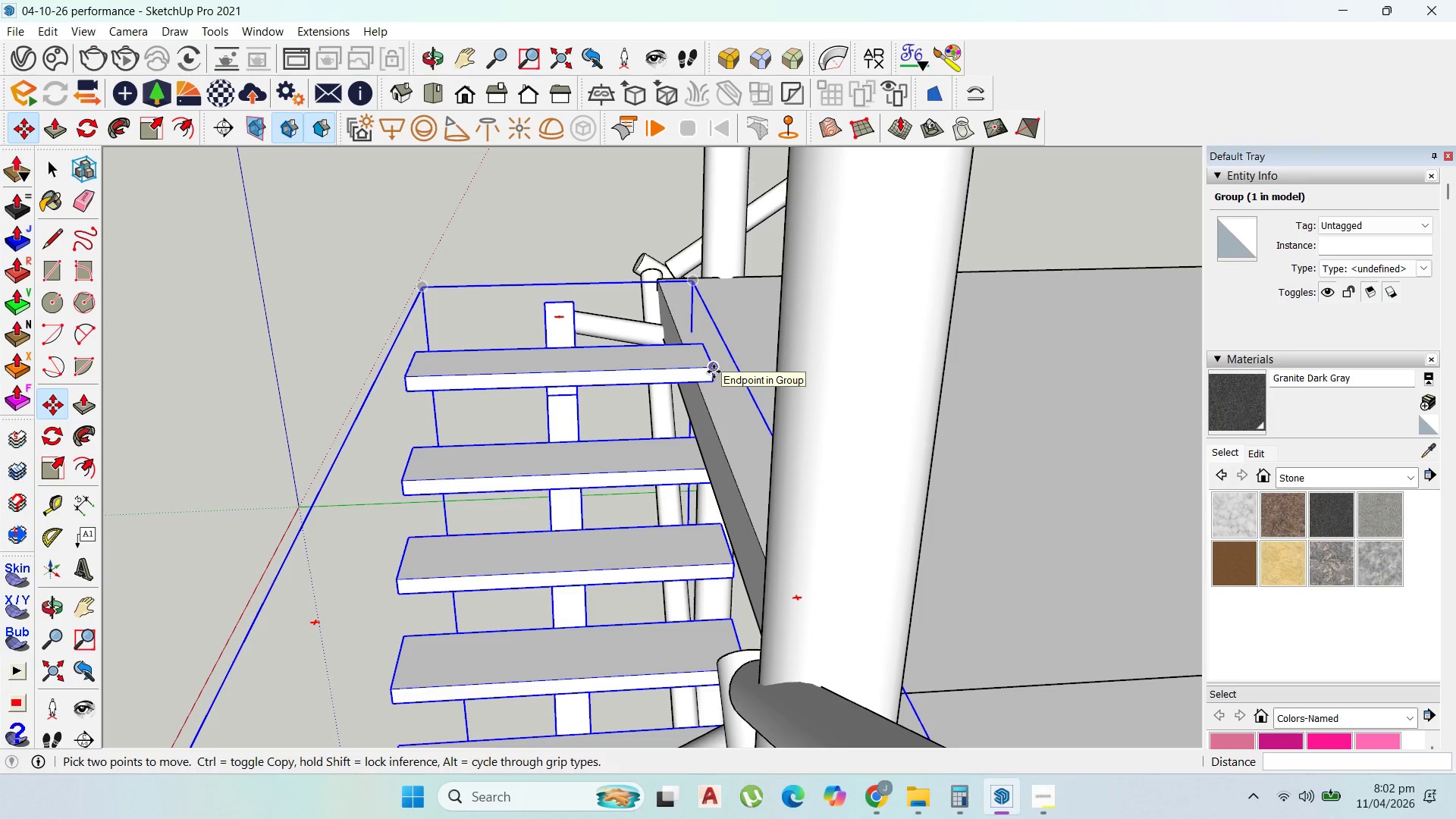 
left_click_drag(start_coordinate=[711, 367], to_coordinate=[708, 367])
 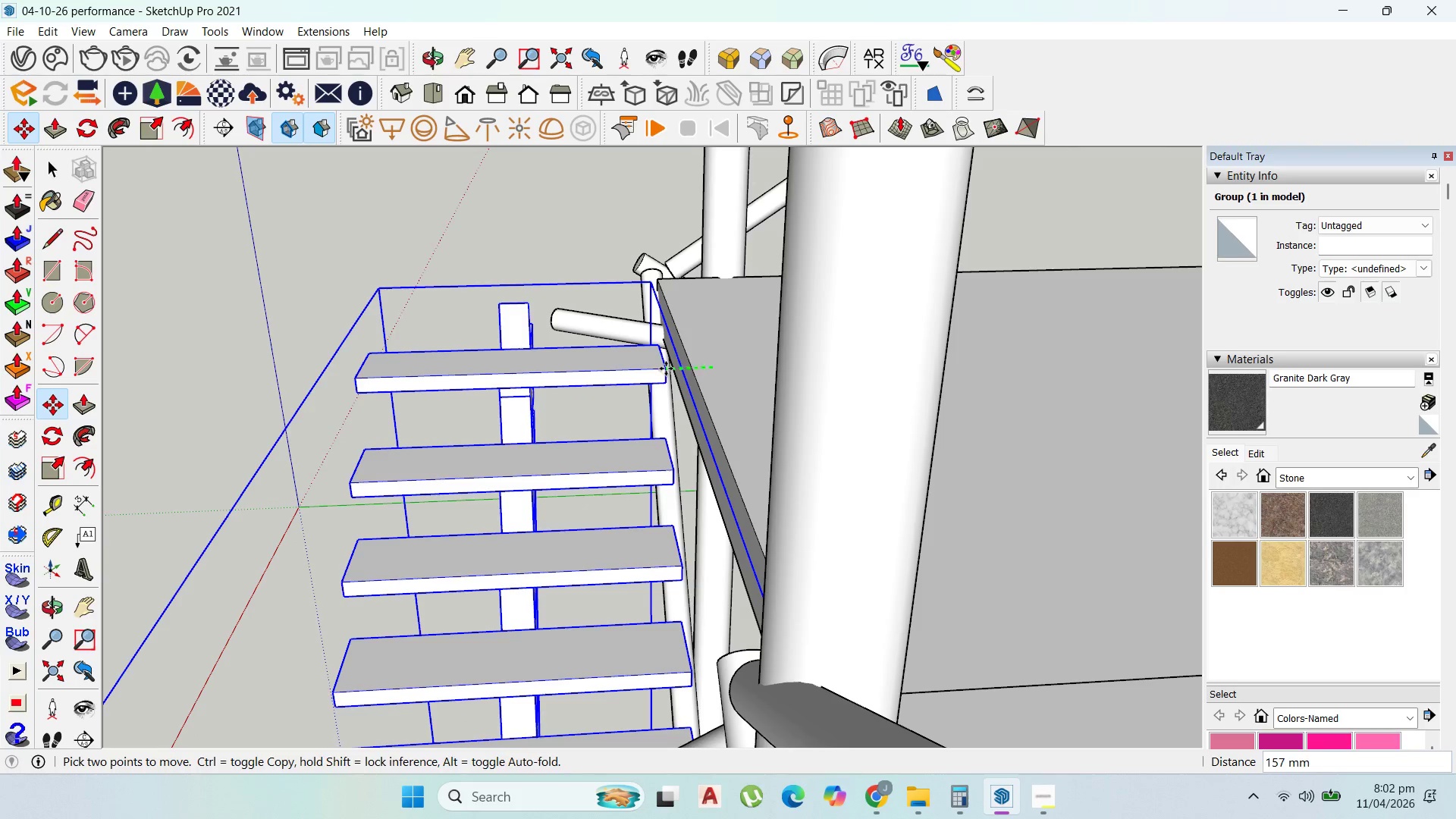 
hold_key(key=ShiftLeft, duration=1.2)
left_click_drag(start_coordinate=[699, 379], to_coordinate=[162, 127])
 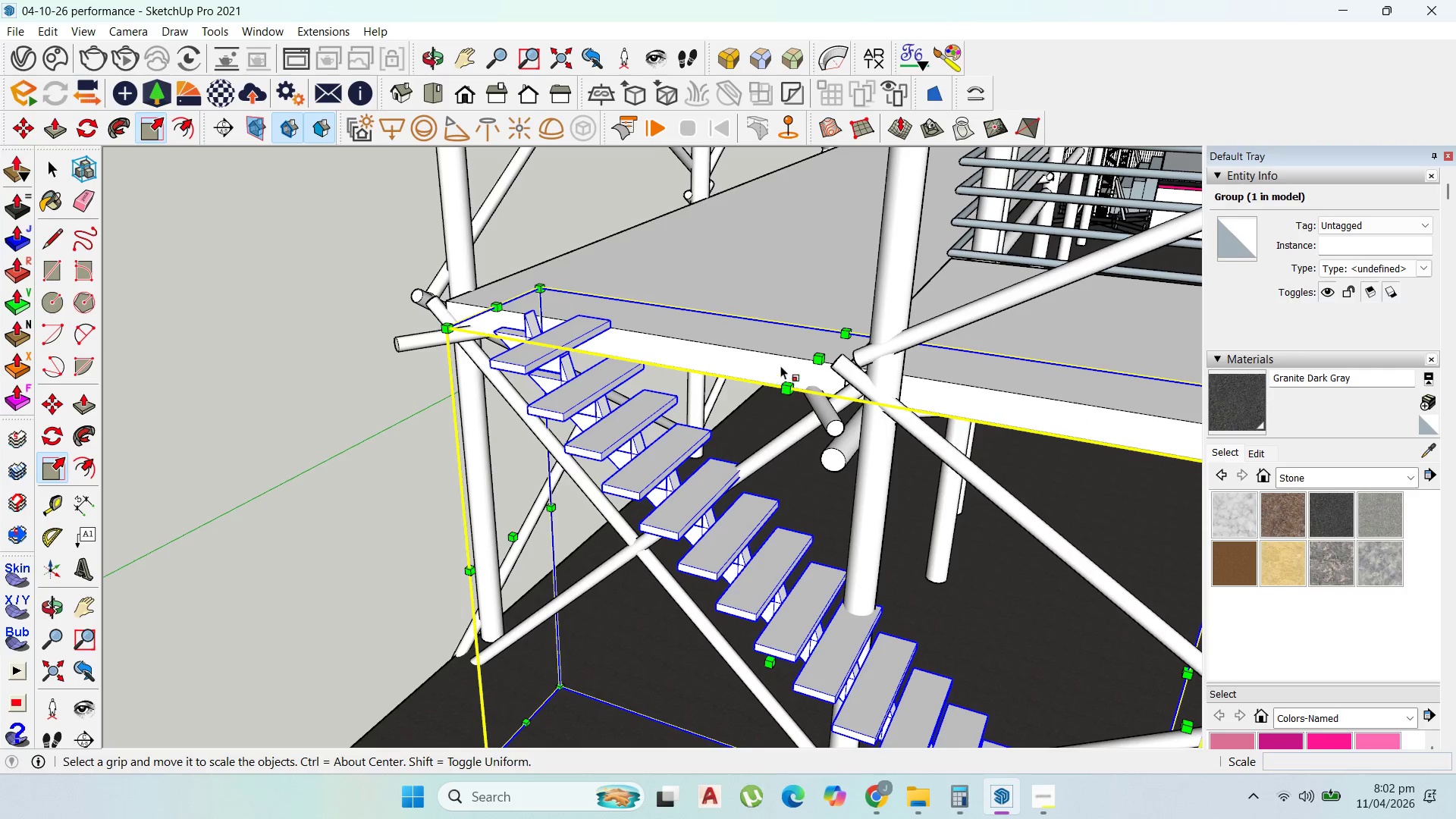 
scroll: coordinate [434, 299], scroll_direction: down, amount: 6.0
 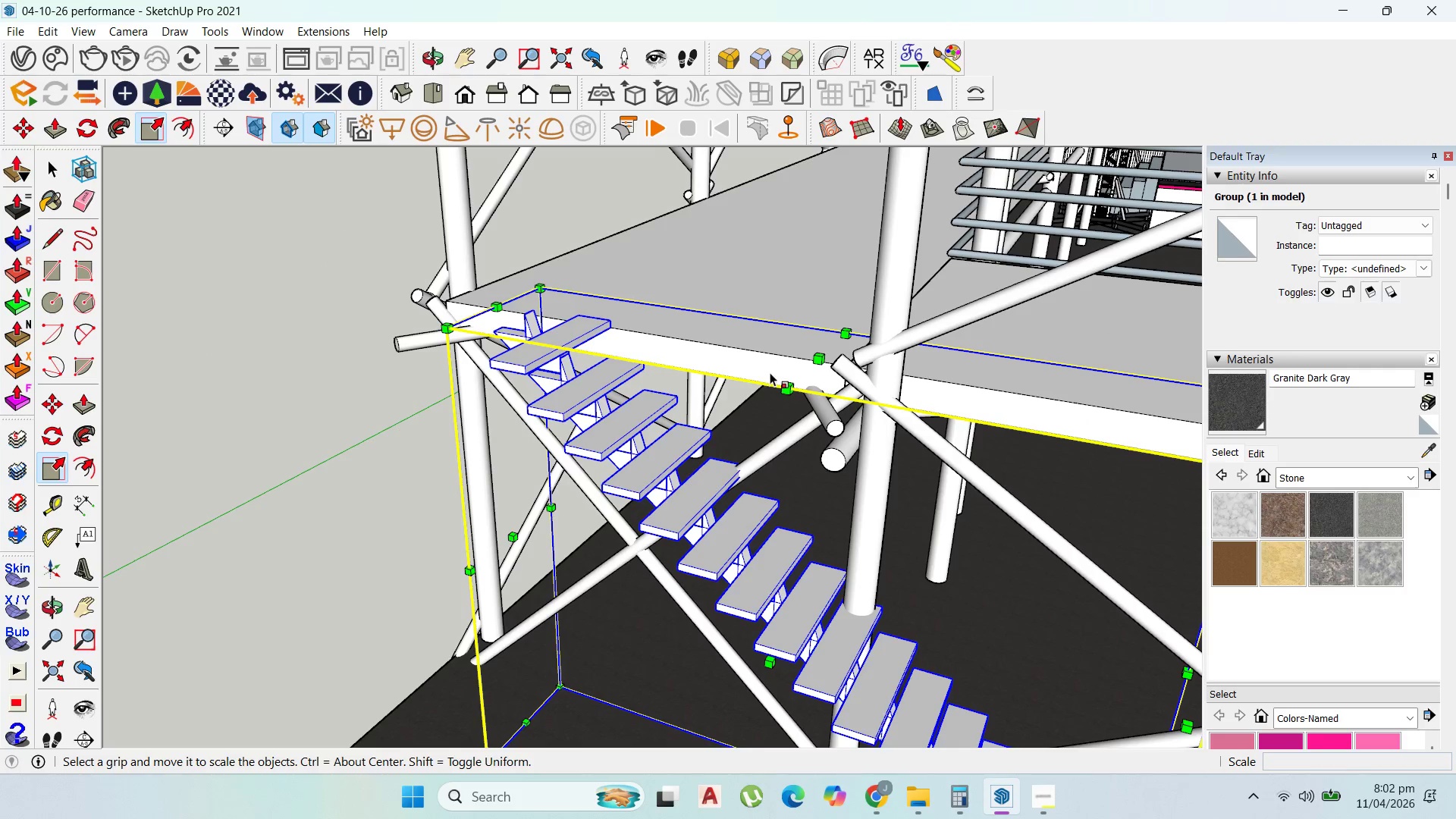 
left_click_drag(start_coordinate=[814, 357], to_coordinate=[829, 347])
 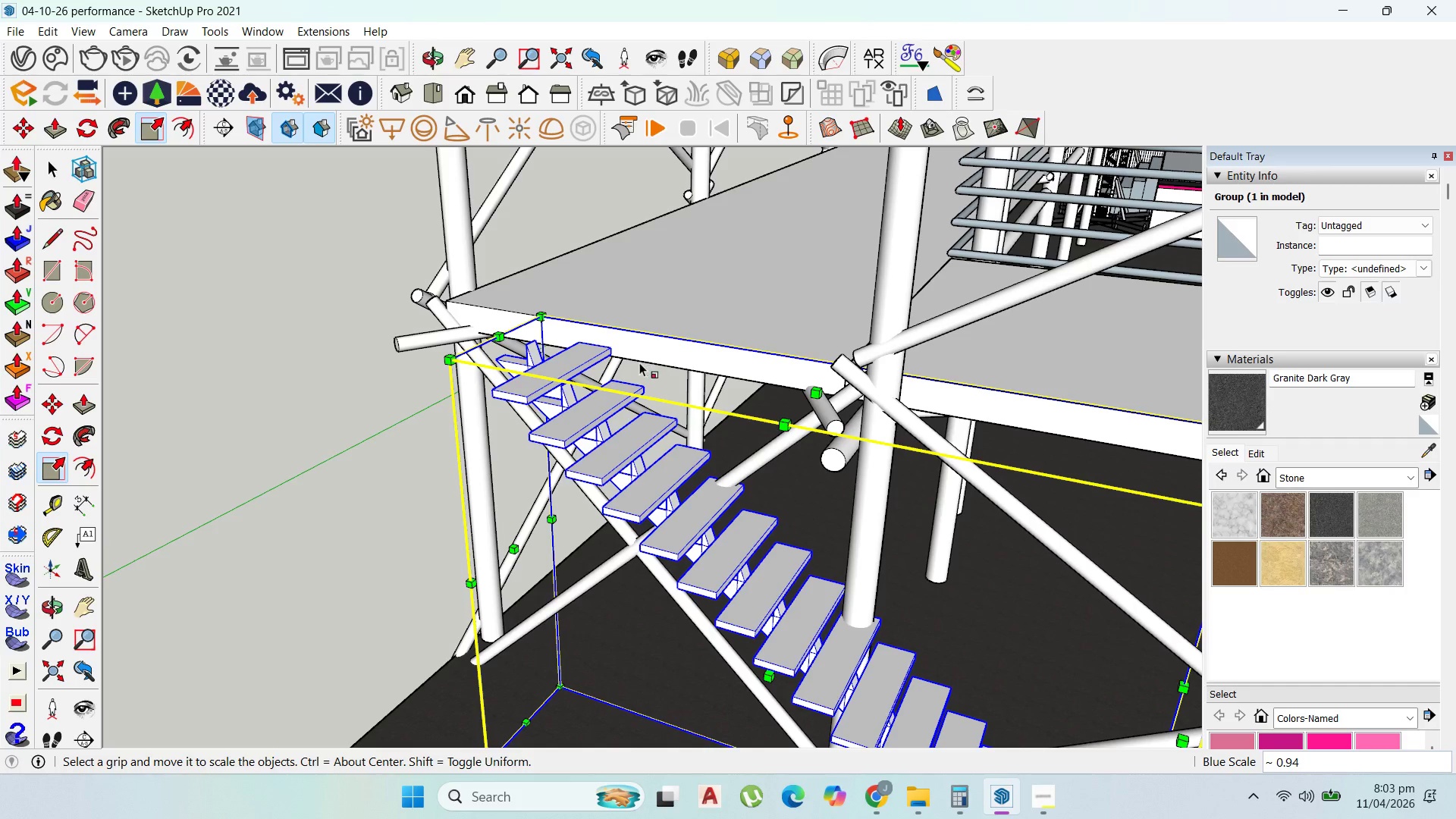 
key(Control+Z)
 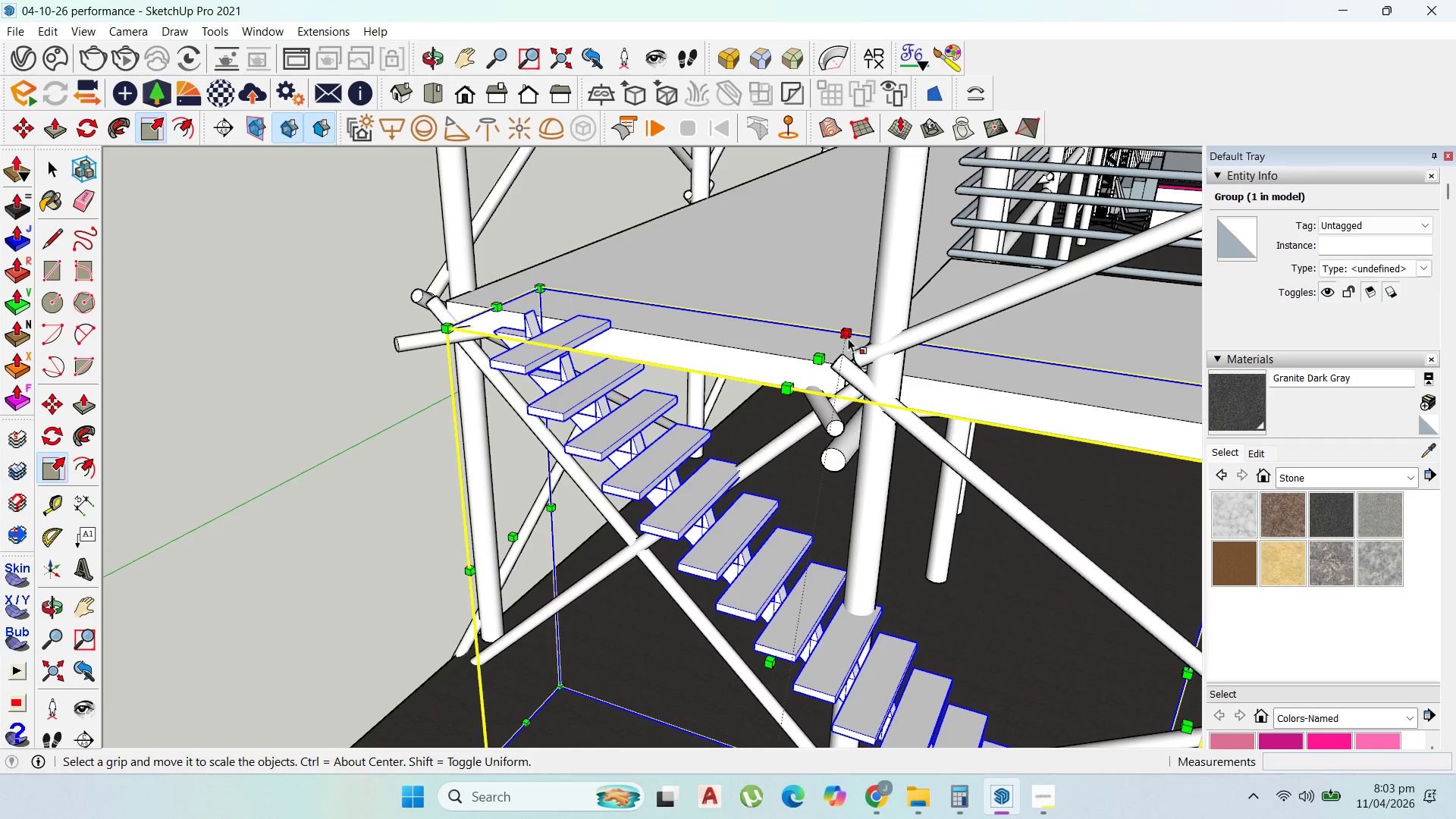 
scroll: coordinate [815, 363], scroll_direction: up, amount: 5.0
 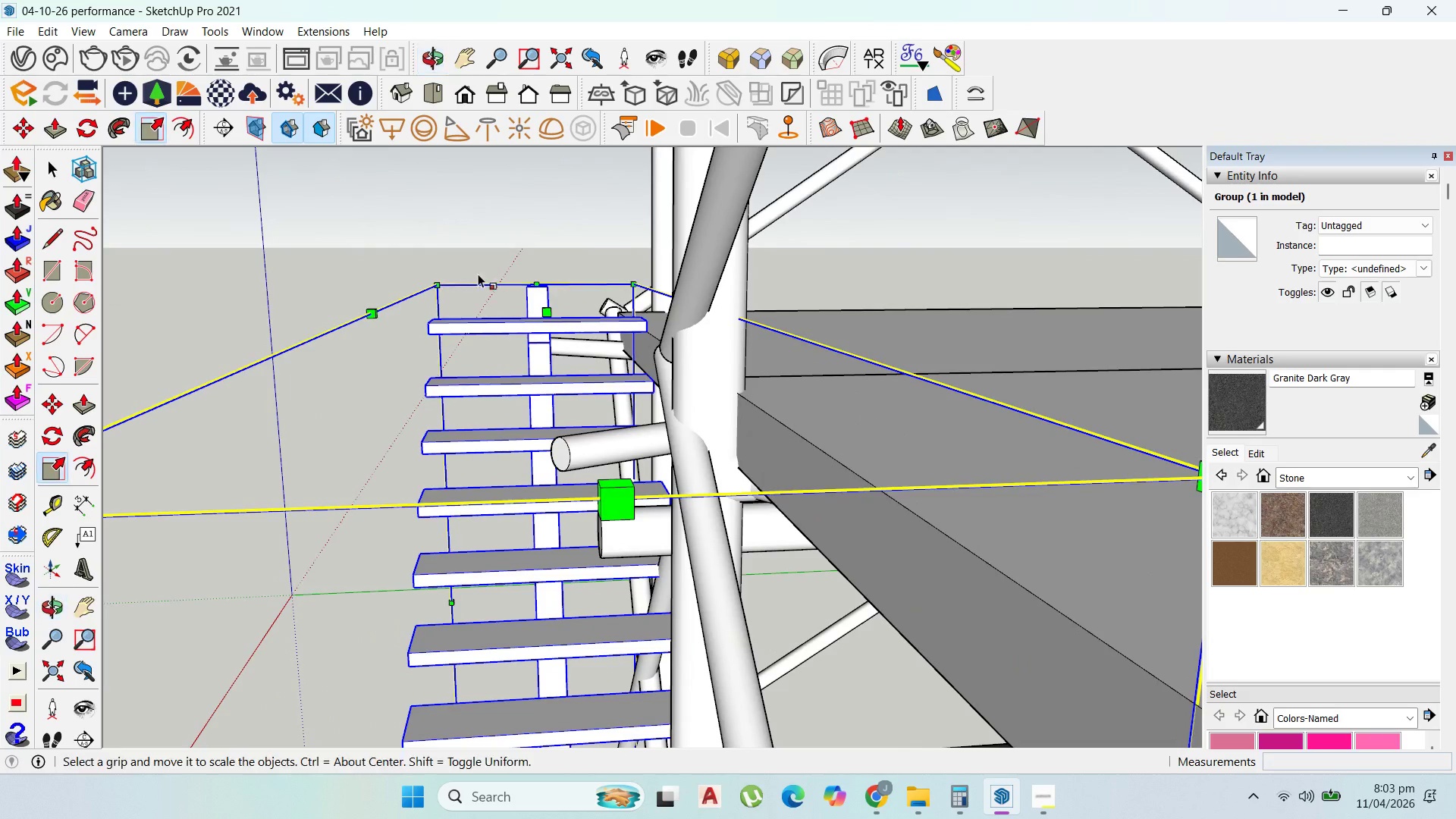 
wait(5.64)
 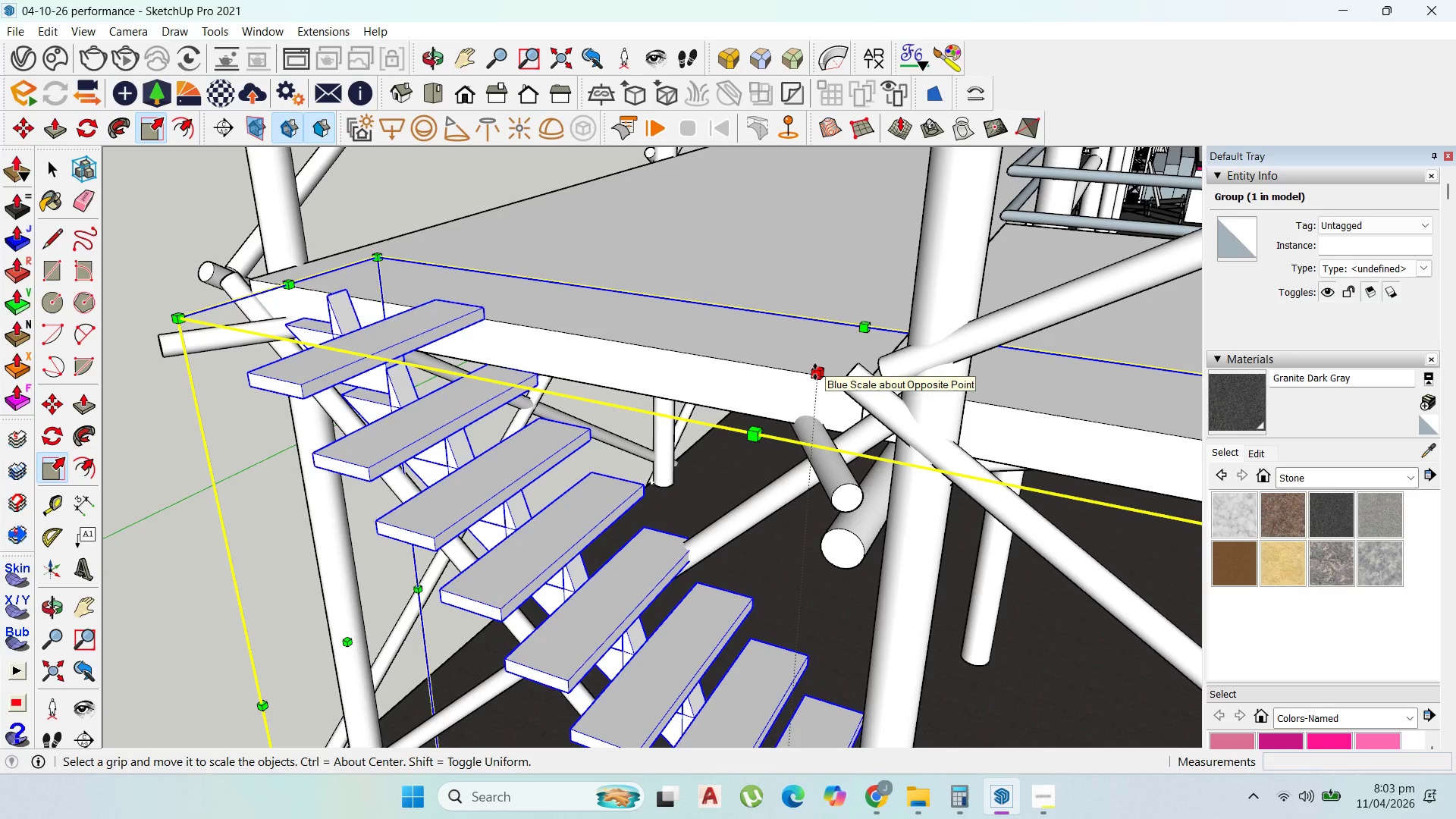 
left_click_drag(start_coordinate=[548, 307], to_coordinate=[652, 298])
 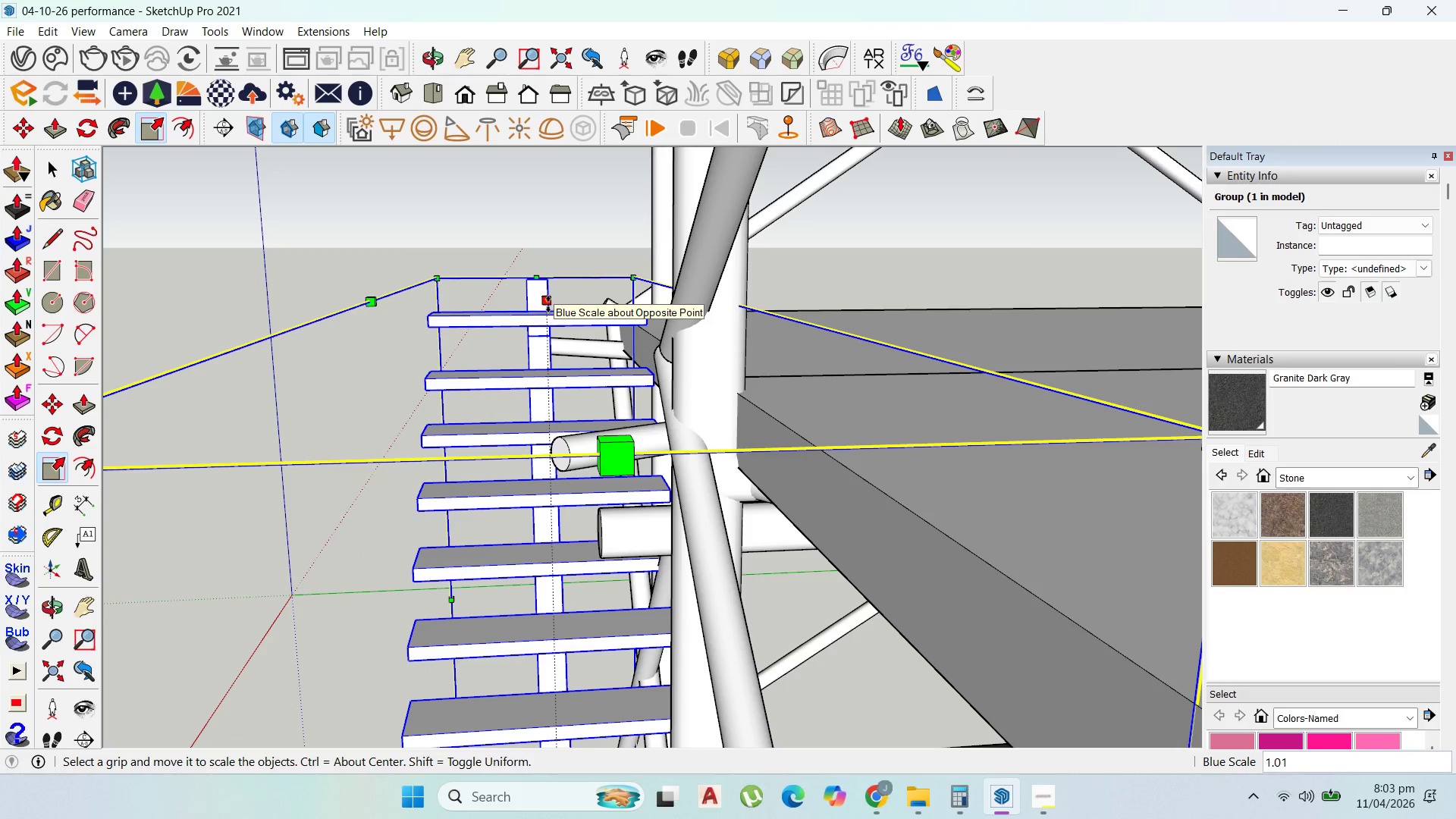 
left_click_drag(start_coordinate=[548, 303], to_coordinate=[552, 320])
 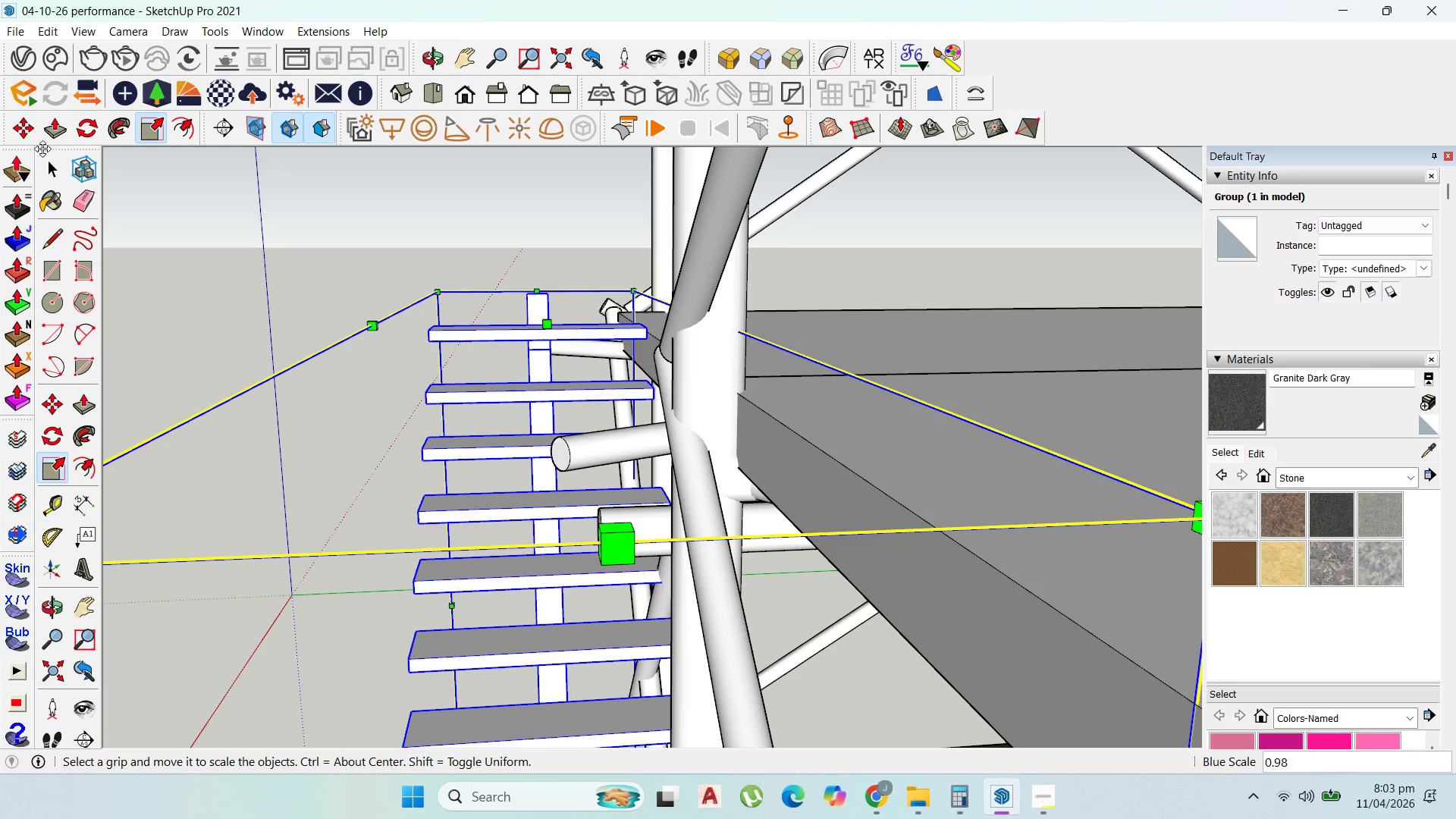 
left_click([52, 158])
 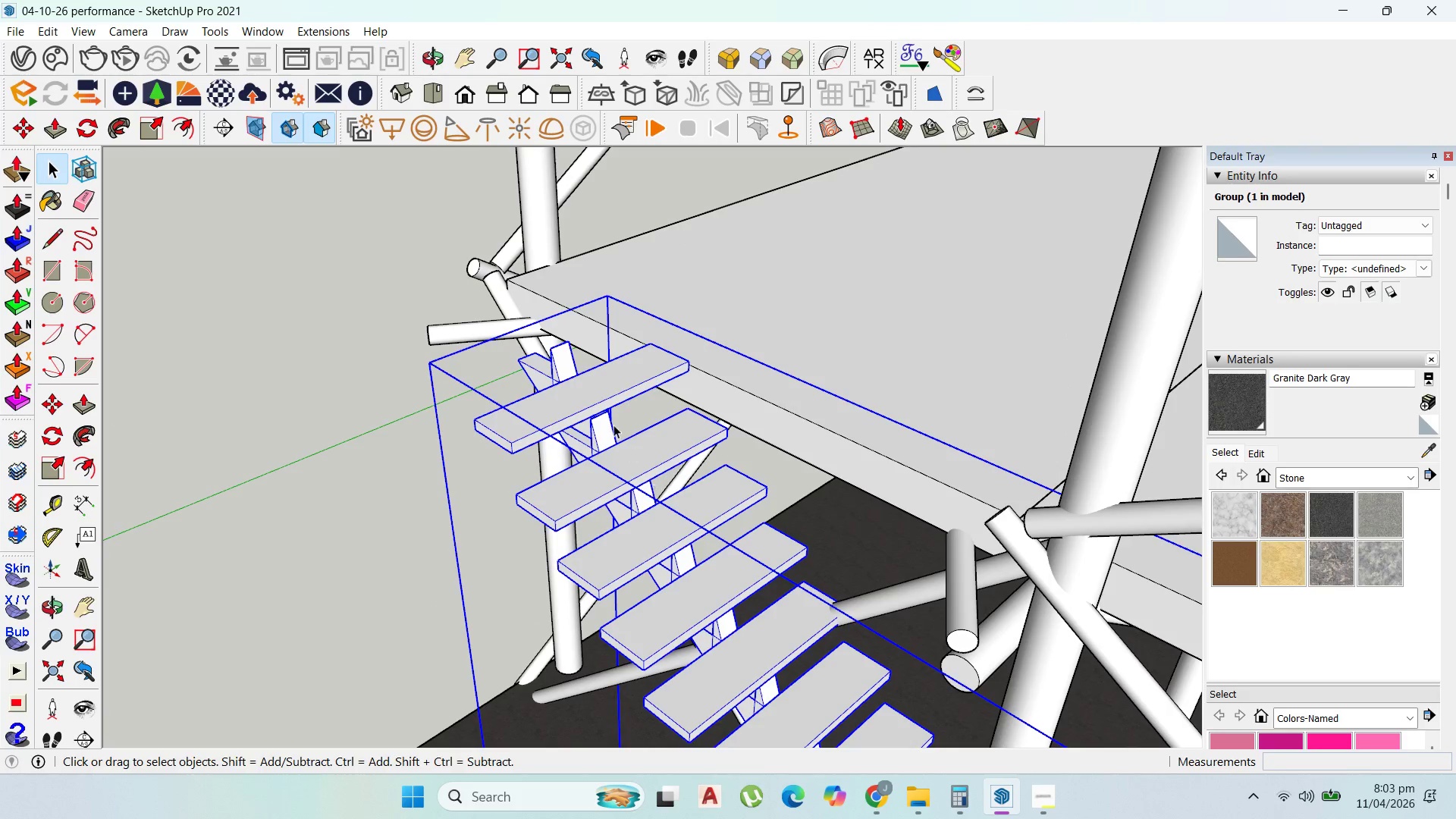 
left_click([604, 402])
 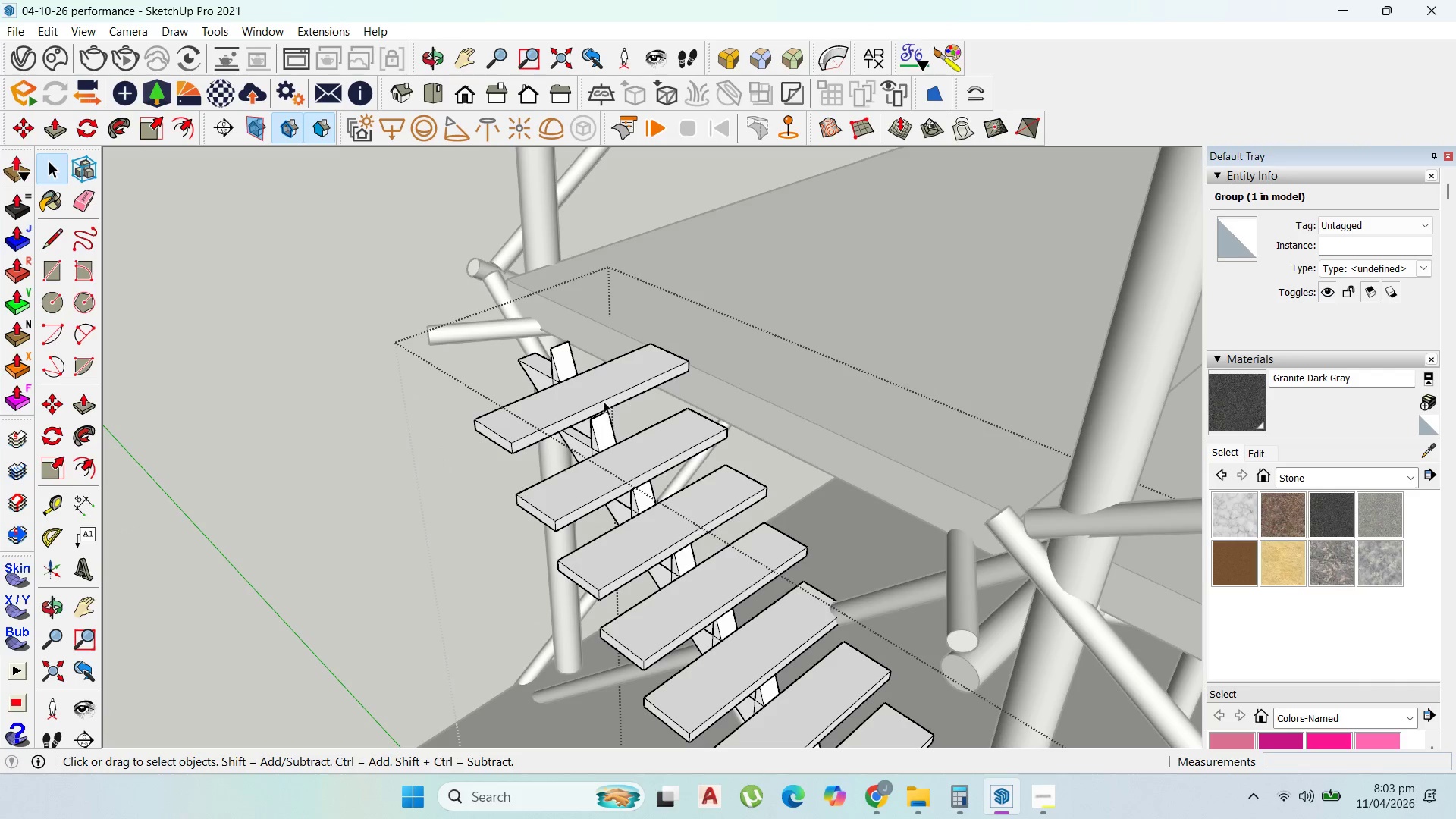 
triple_click([601, 400])
 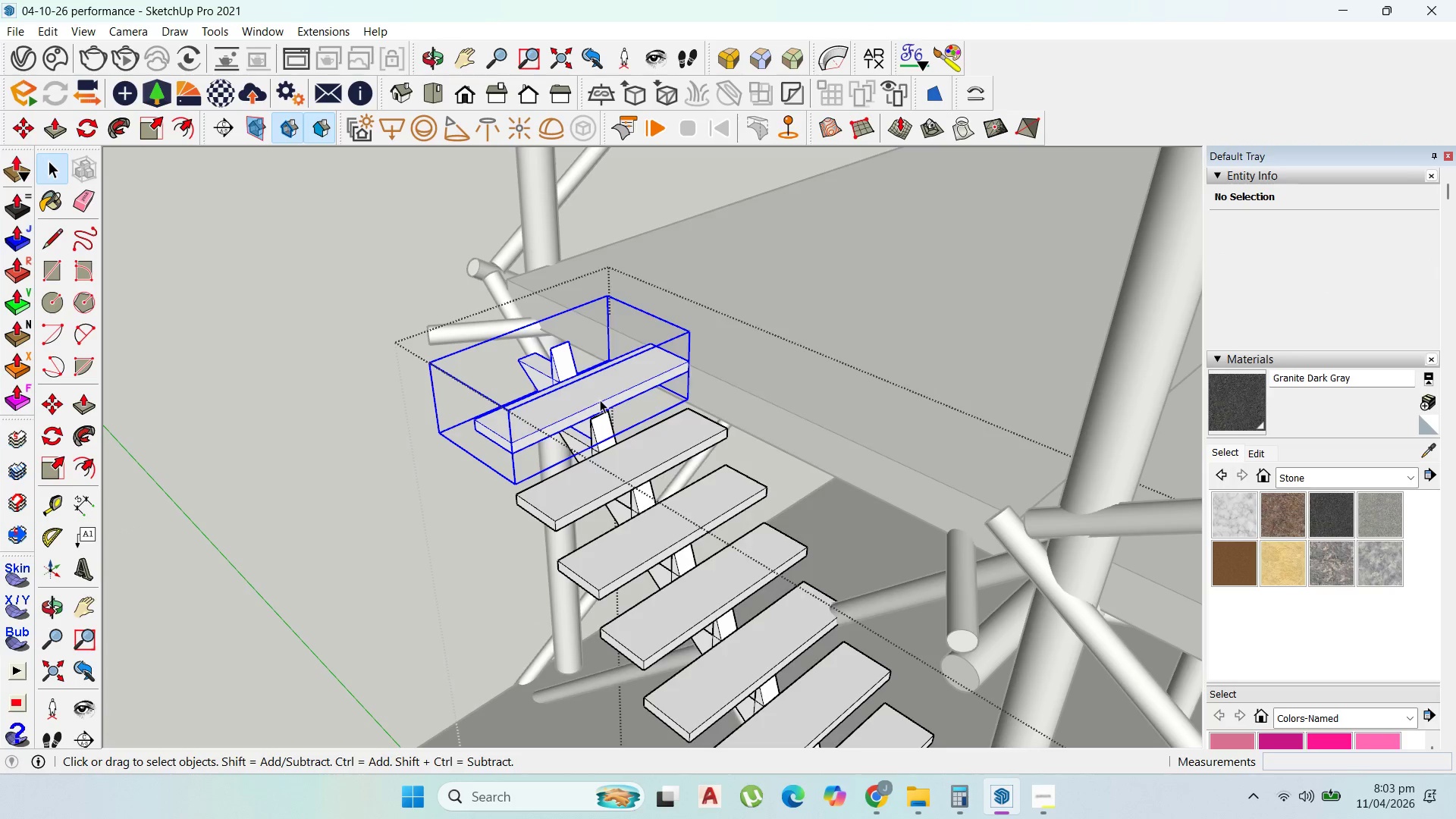 
right_click([600, 400])
 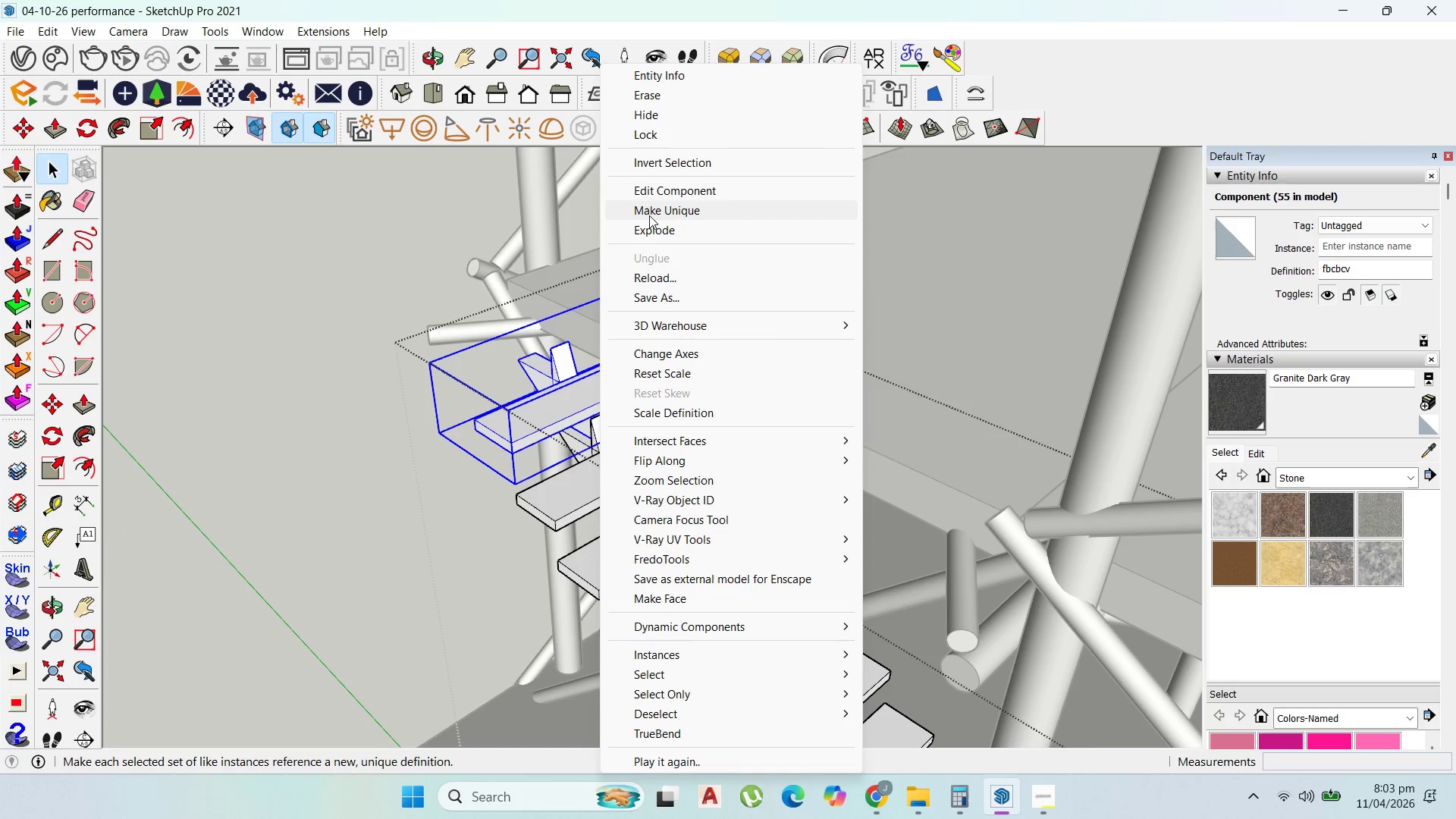 
left_click([650, 213])
 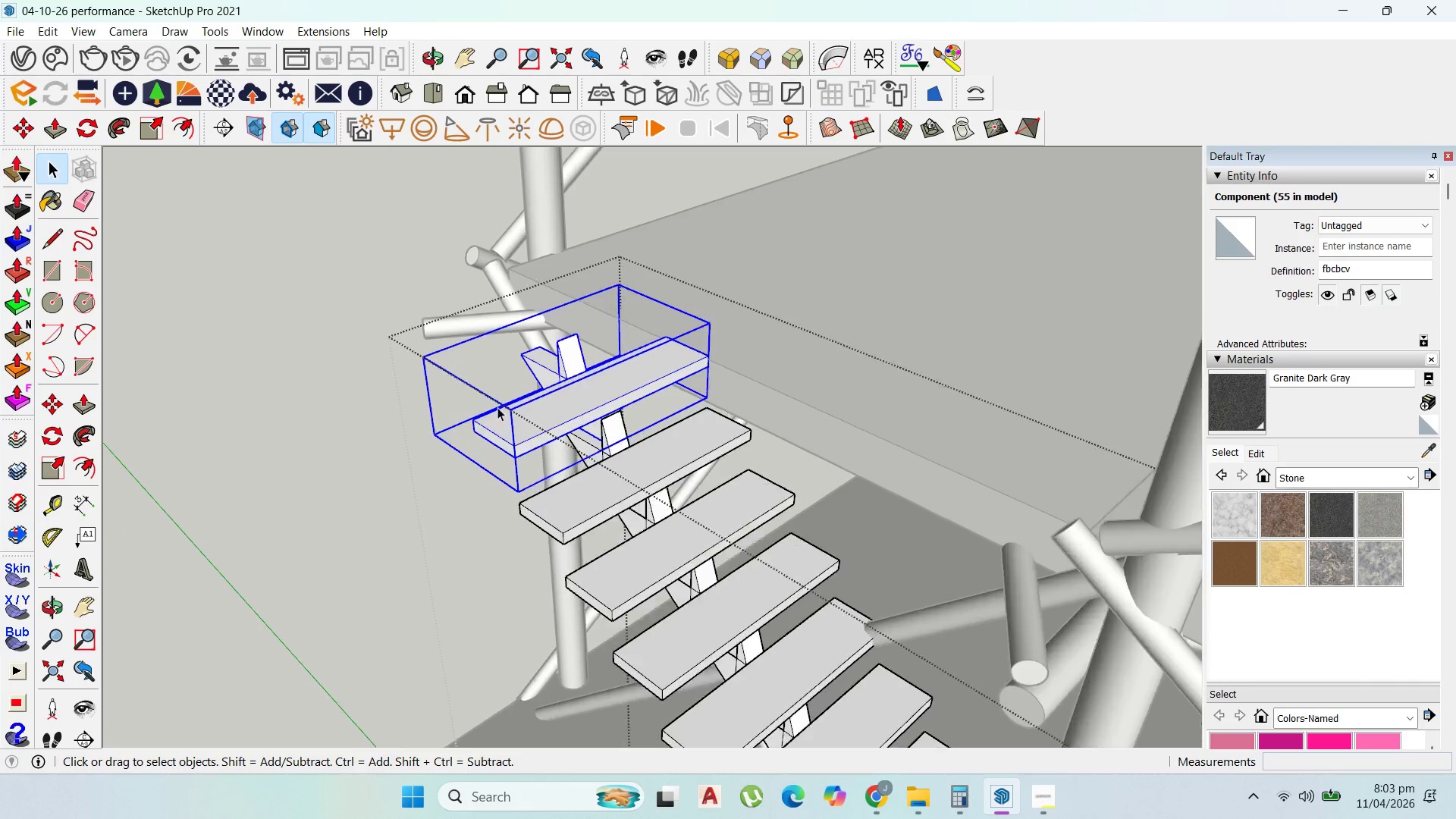 
double_click([595, 347])
 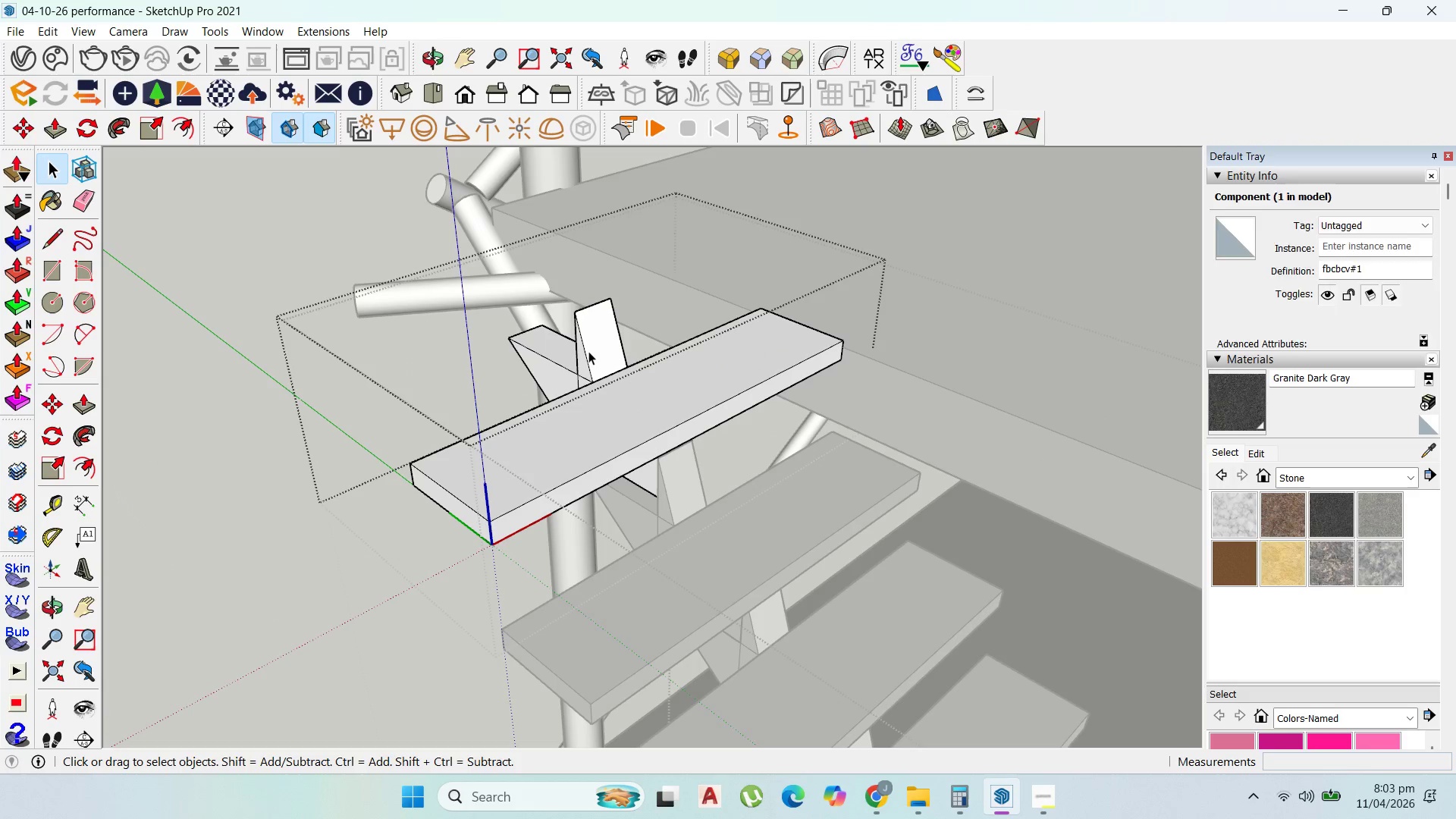 
scroll: coordinate [563, 357], scroll_direction: up, amount: 7.0
 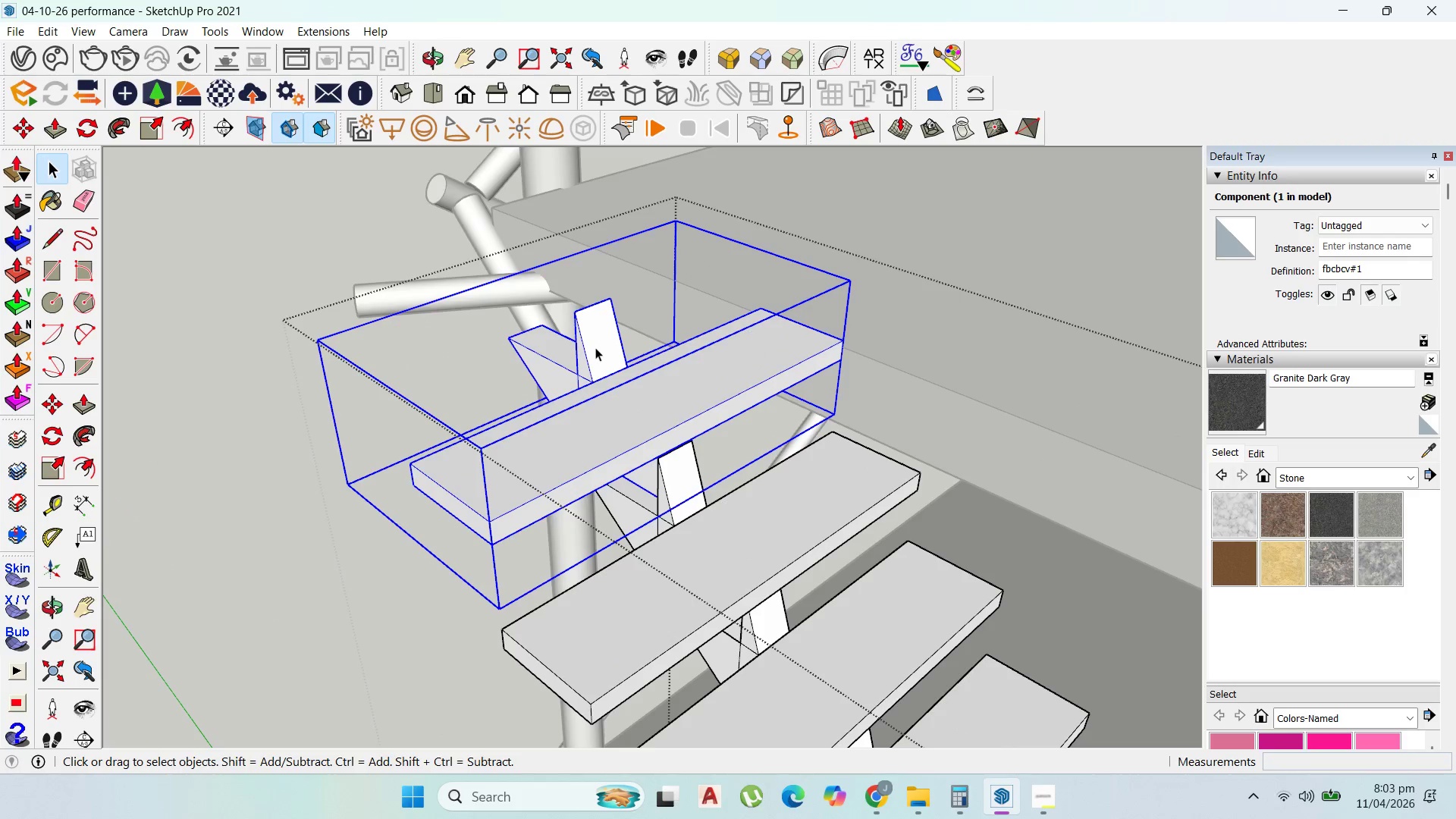 
left_click([588, 351])
 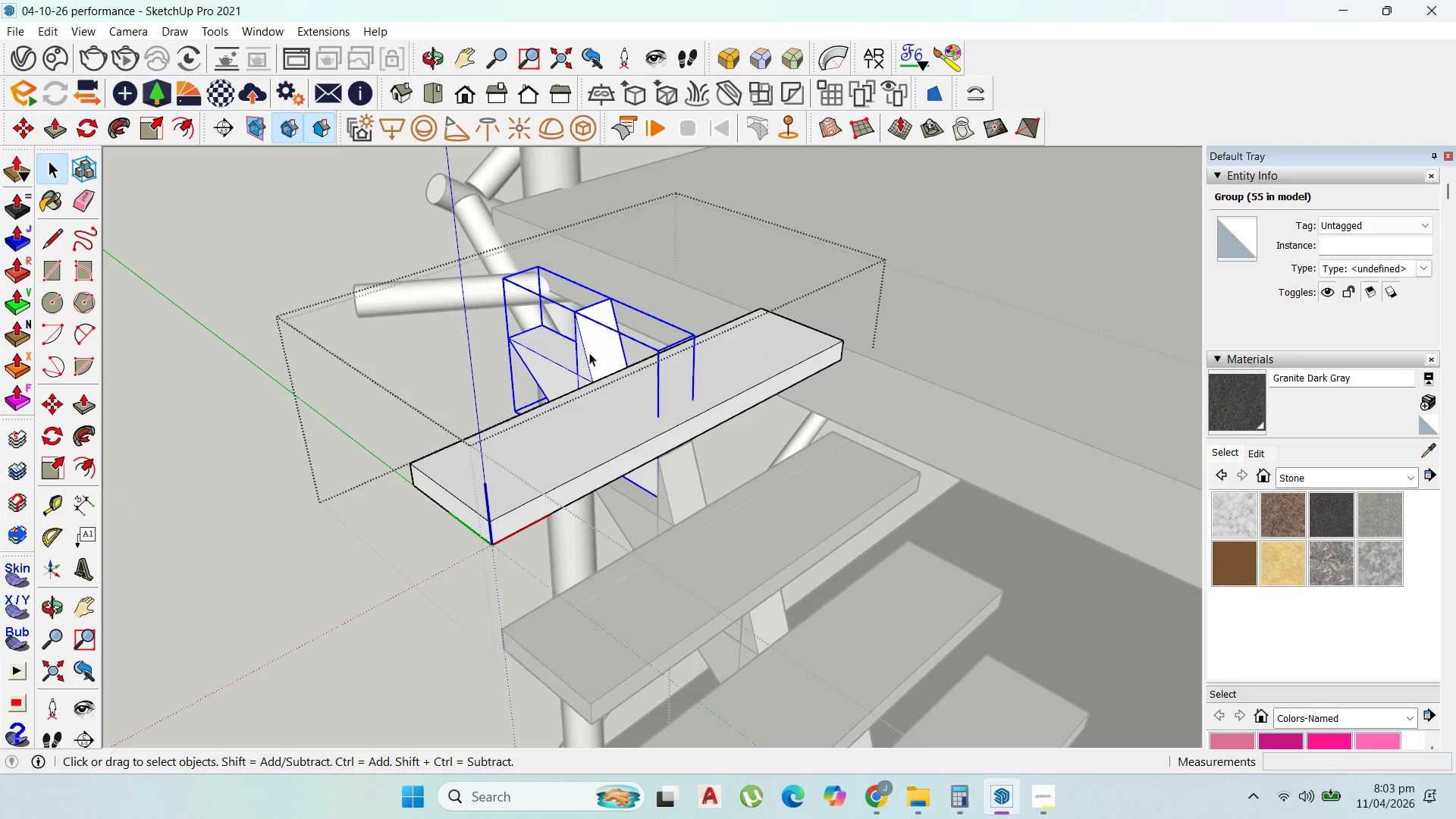 
double_click([589, 353])
 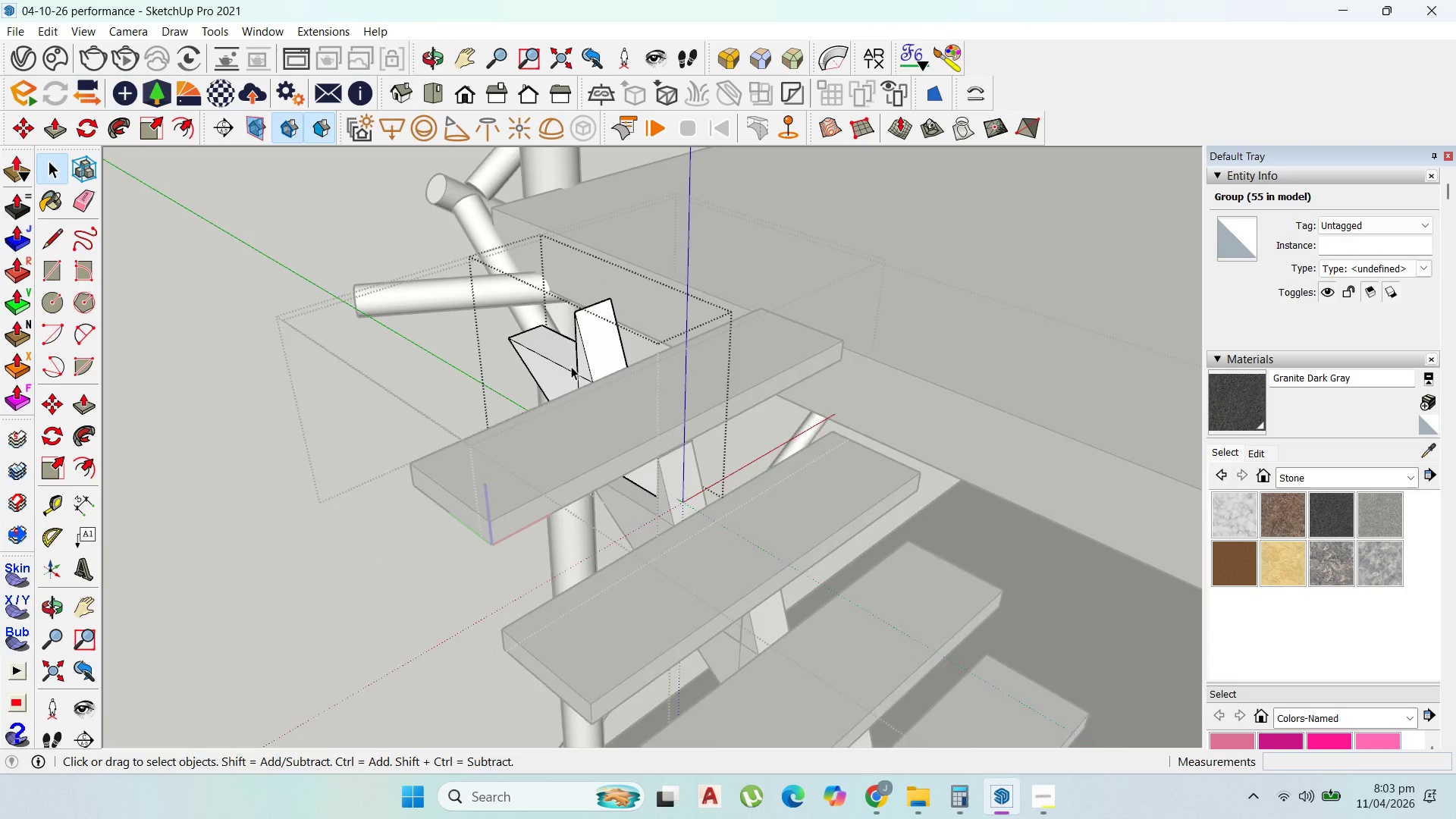 
scroll: coordinate [571, 366], scroll_direction: up, amount: 1.0
 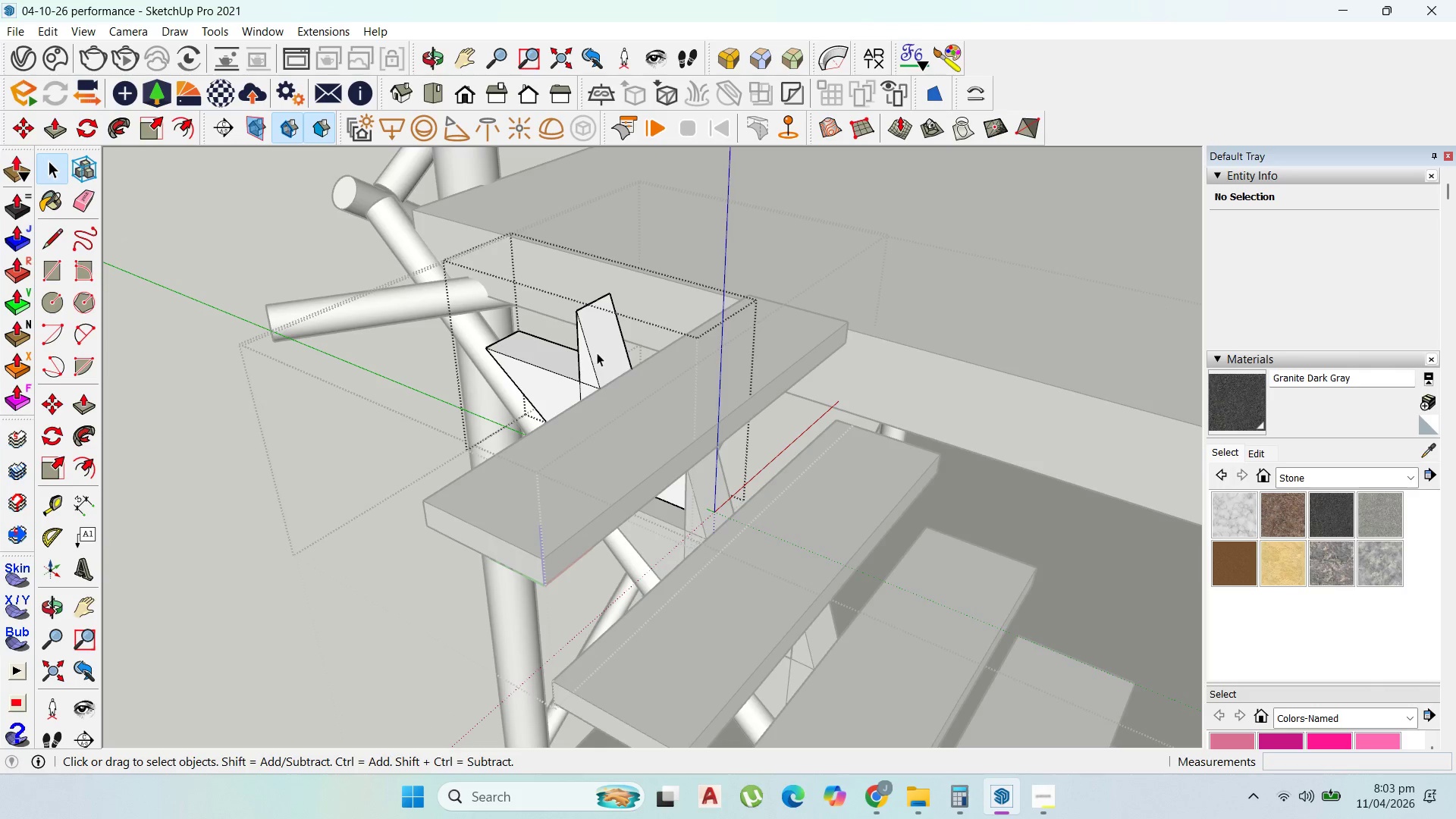 
double_click([598, 353])
 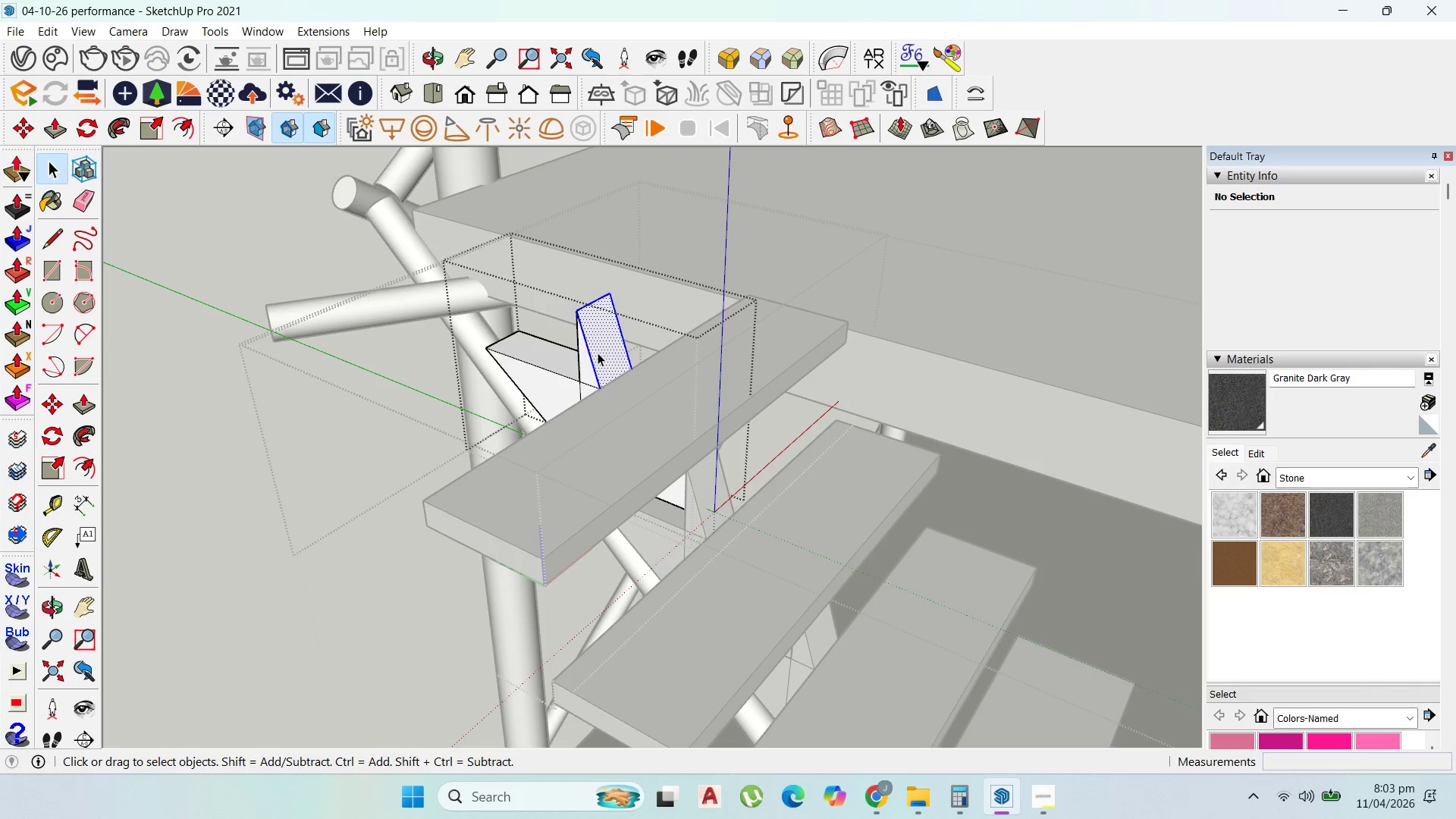 
triple_click([598, 353])
 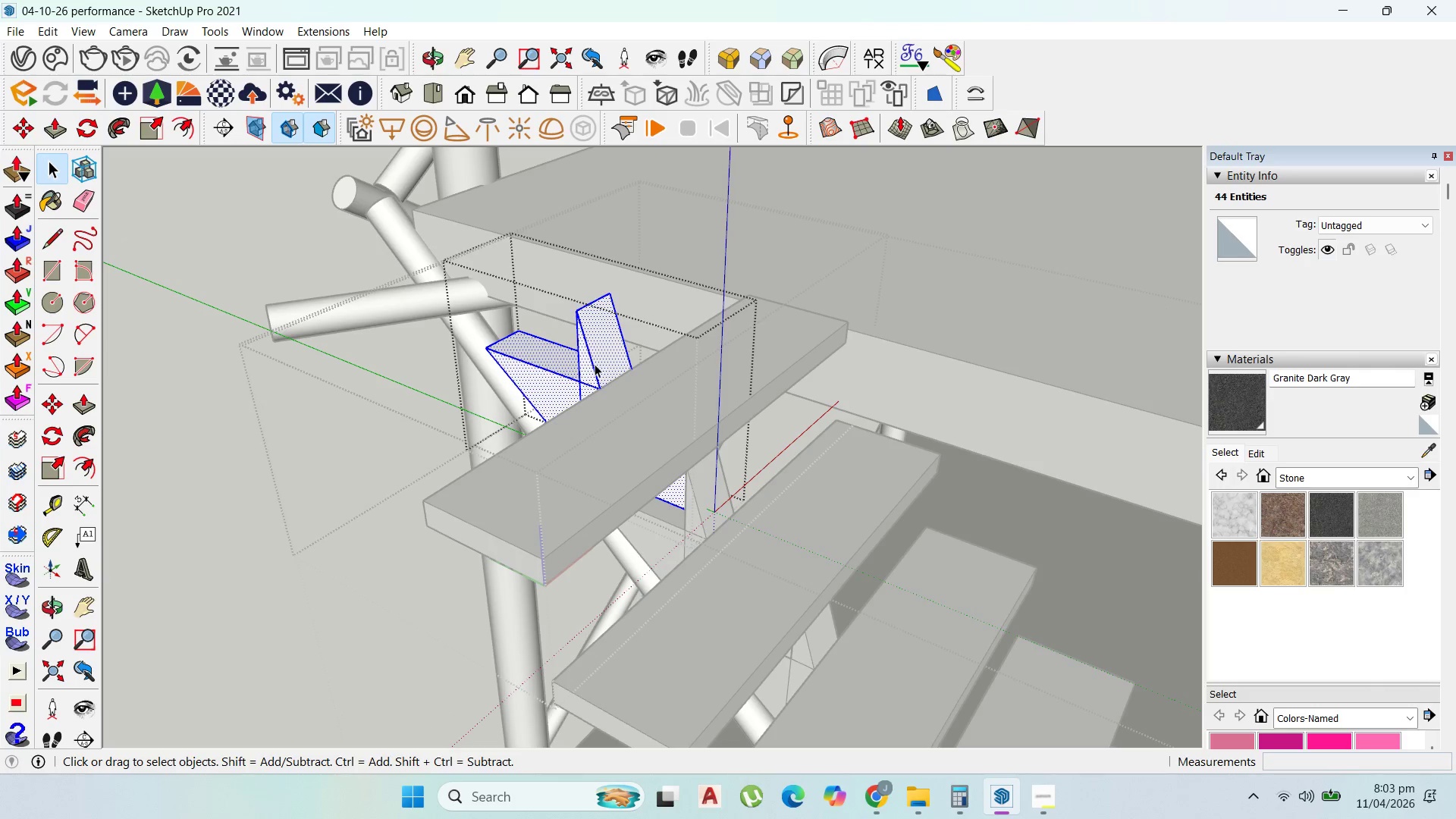 
key(P)
 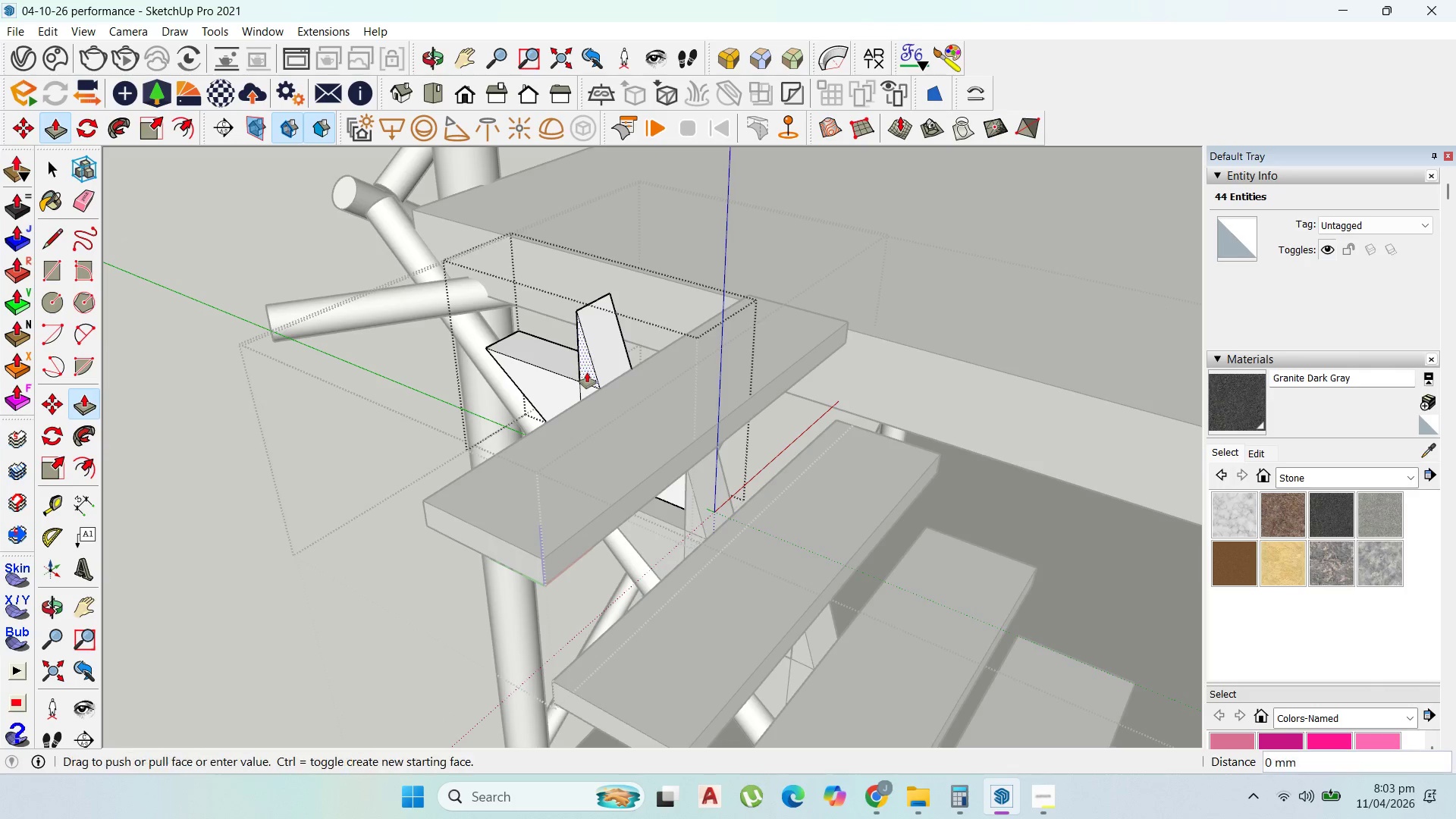 
left_click_drag(start_coordinate=[587, 372], to_coordinate=[625, 327])
 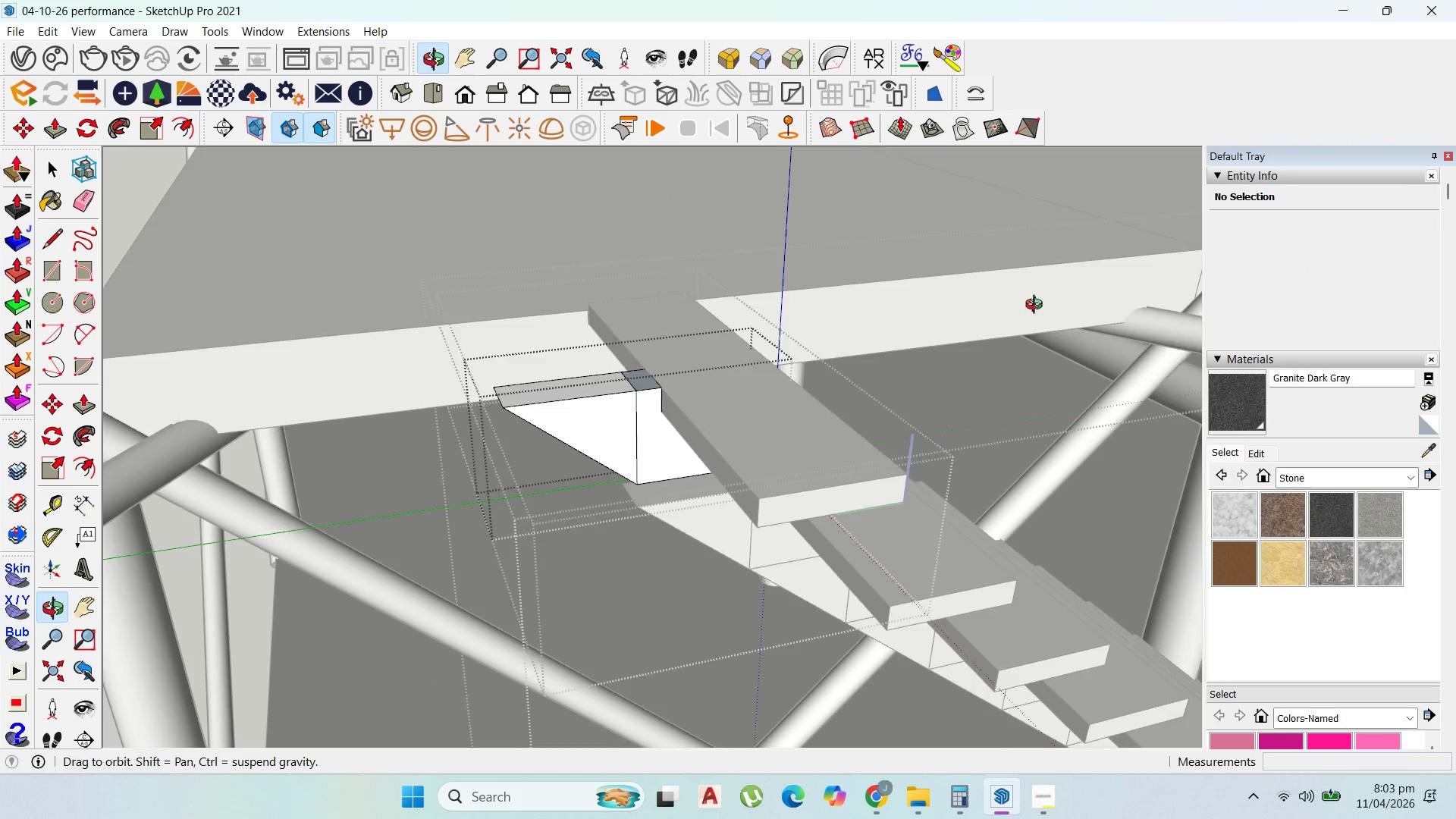 
scroll: coordinate [585, 390], scroll_direction: up, amount: 2.0
 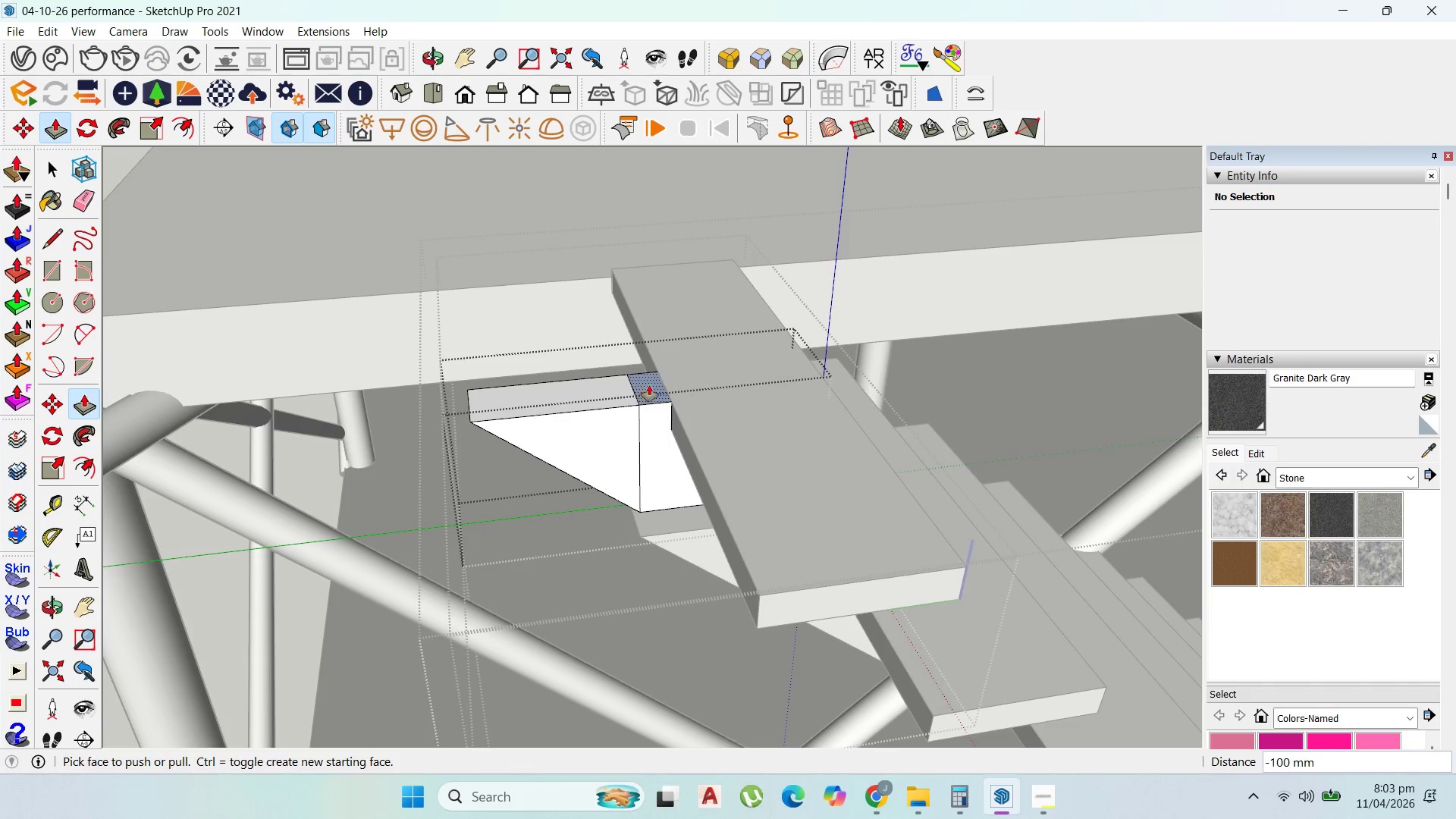 
left_click_drag(start_coordinate=[649, 385], to_coordinate=[668, 438])
 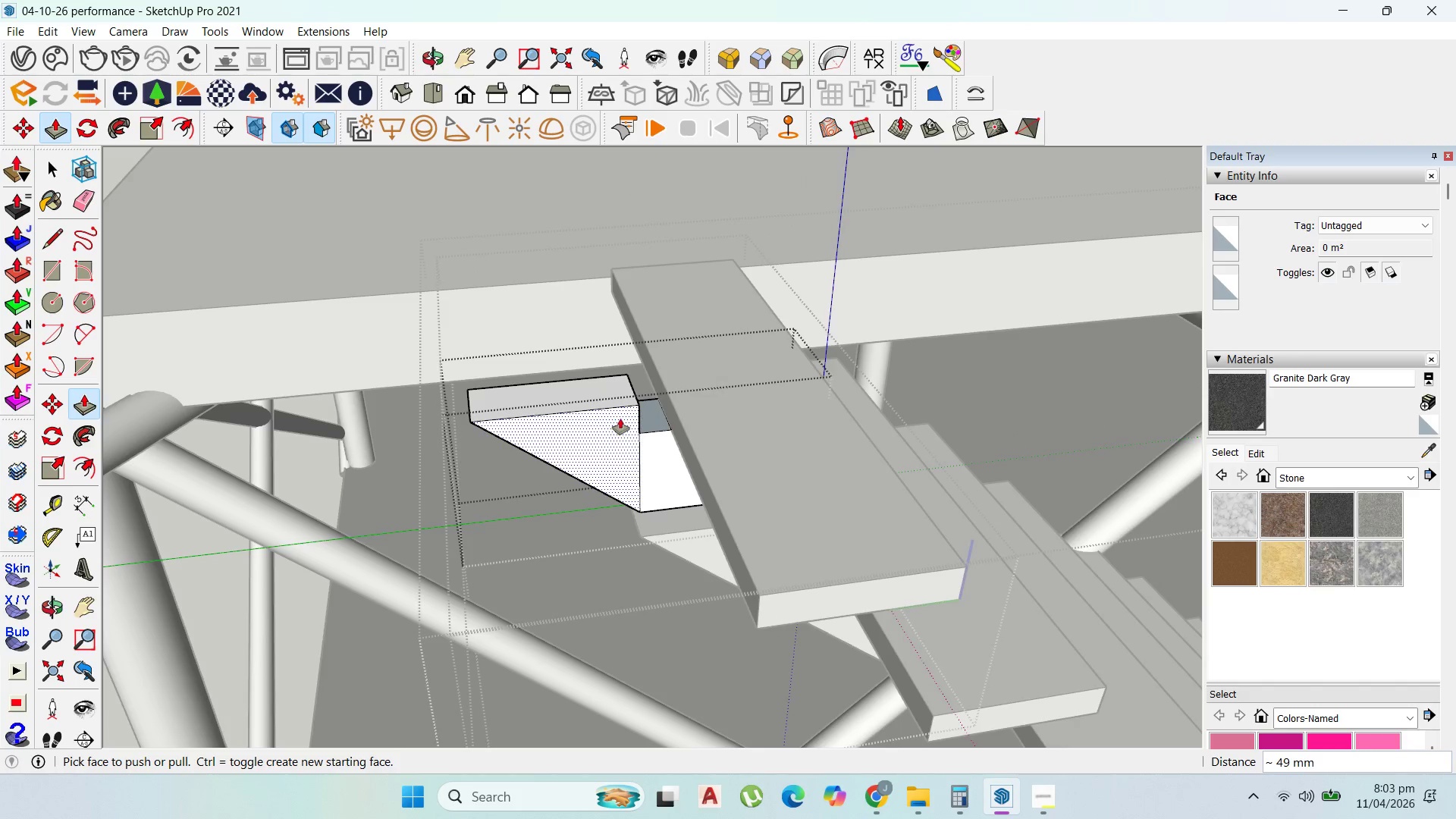 
scroll: coordinate [590, 387], scroll_direction: up, amount: 2.0
 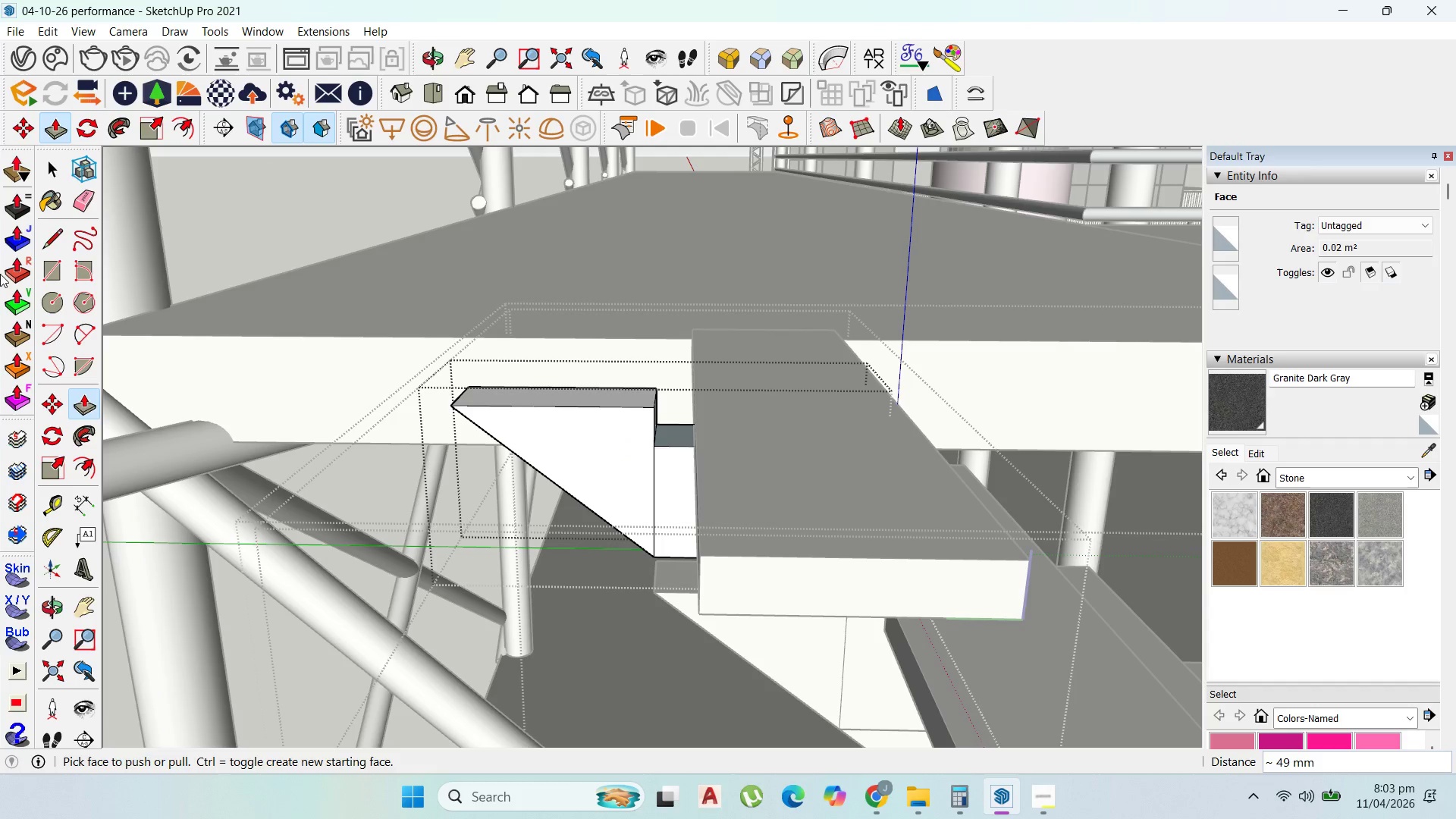 
left_click([33, 239])
 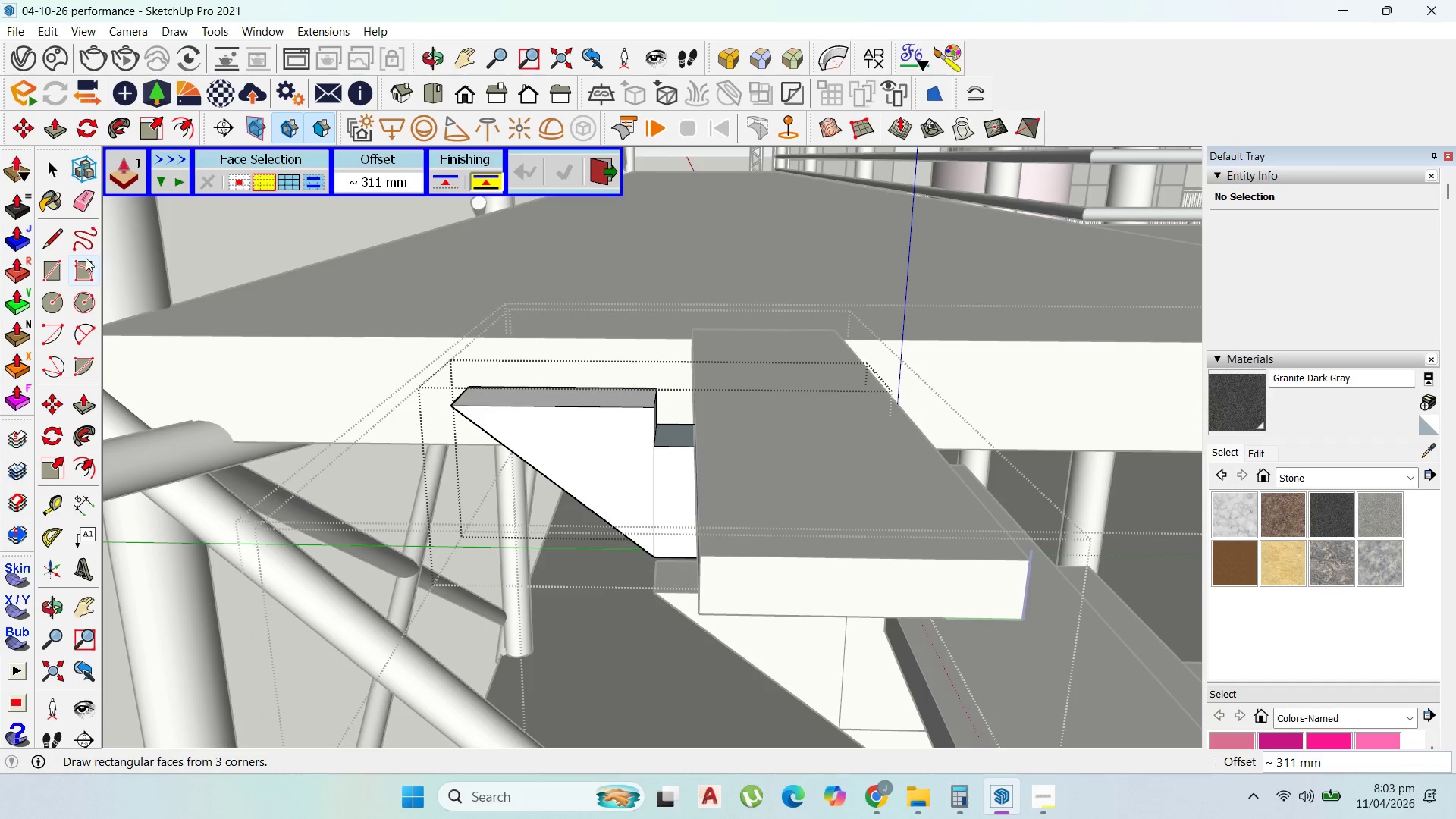 
left_click([59, 233])
 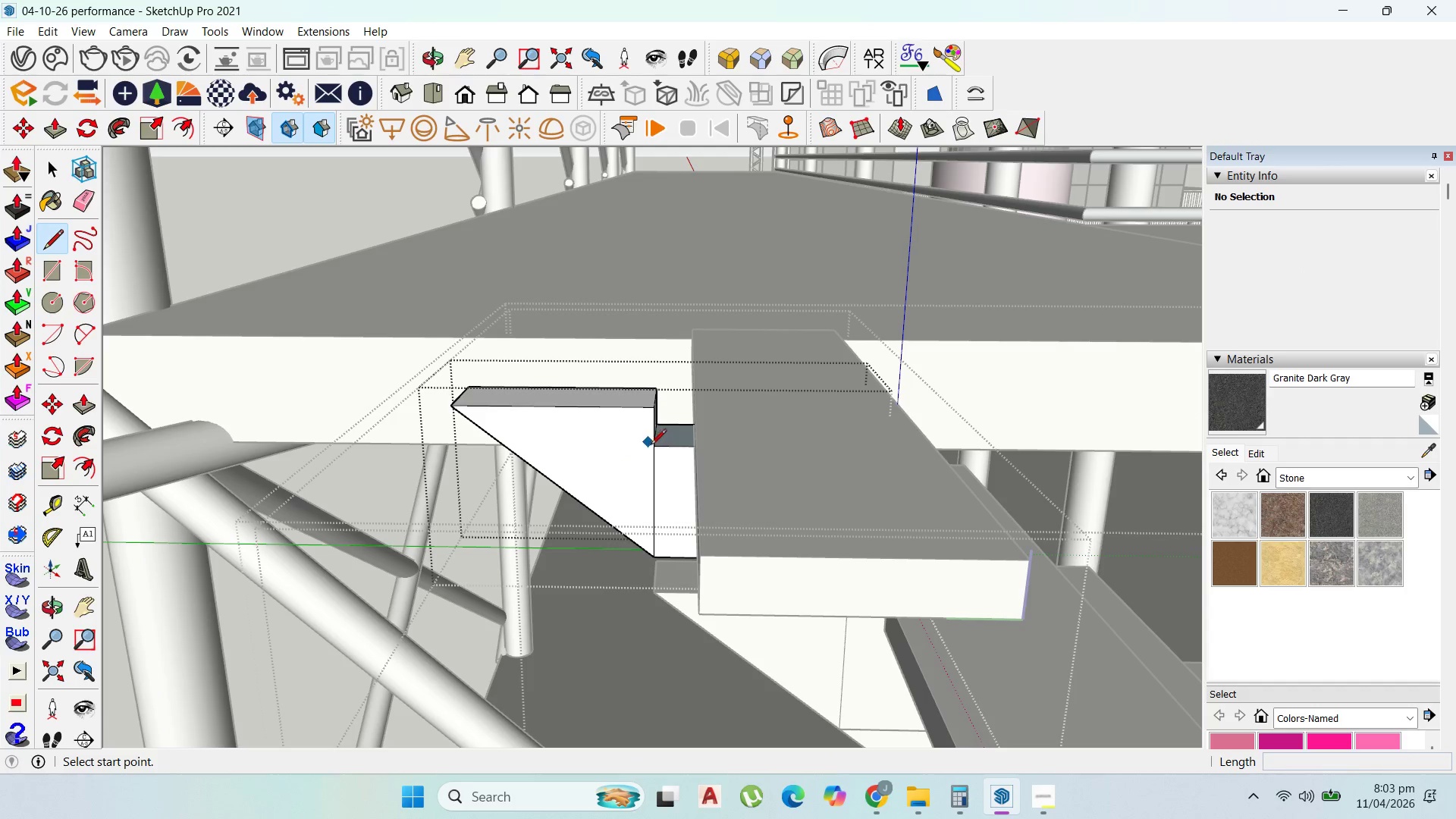 
left_click([651, 449])
 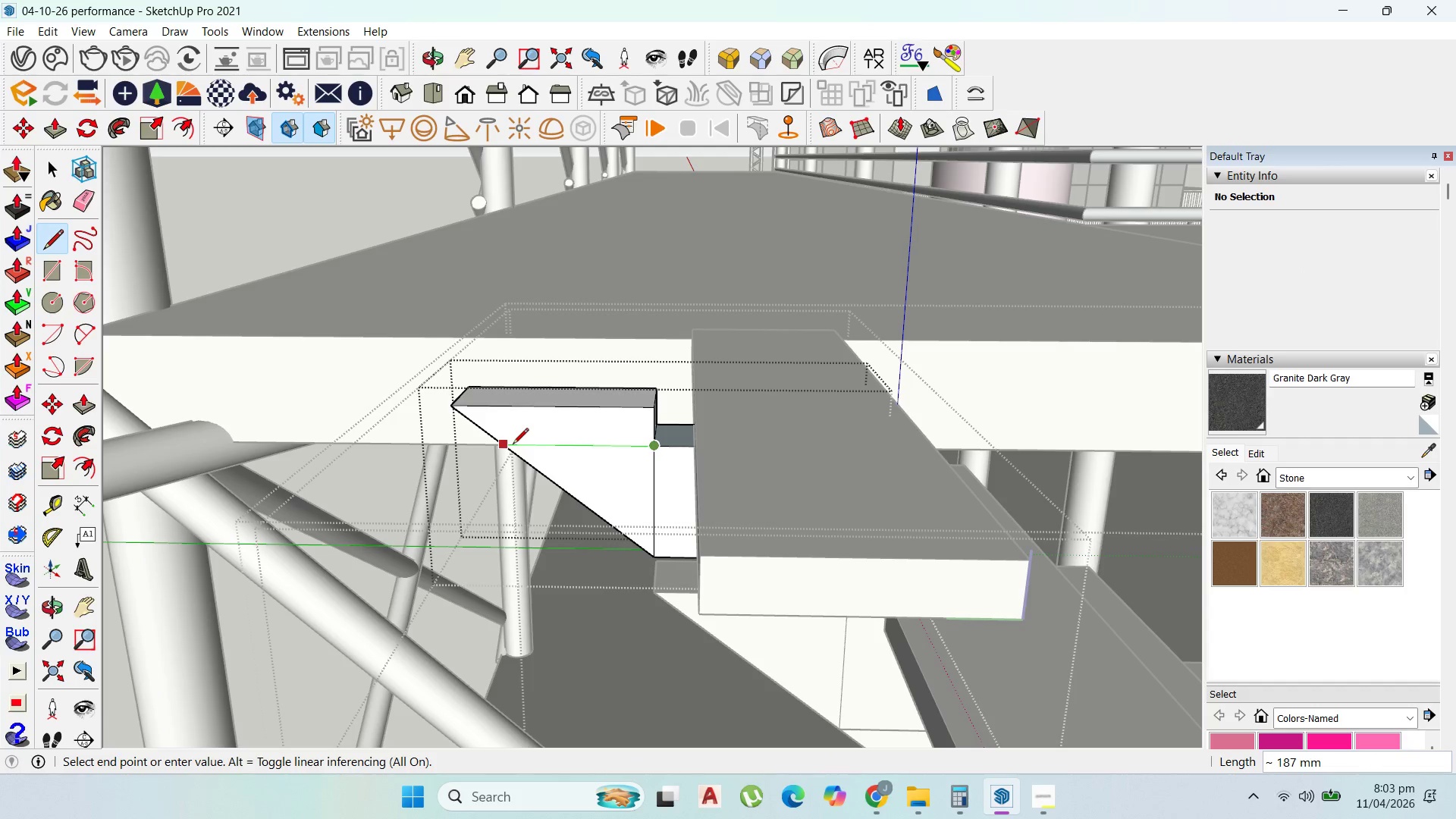 
left_click([509, 444])
 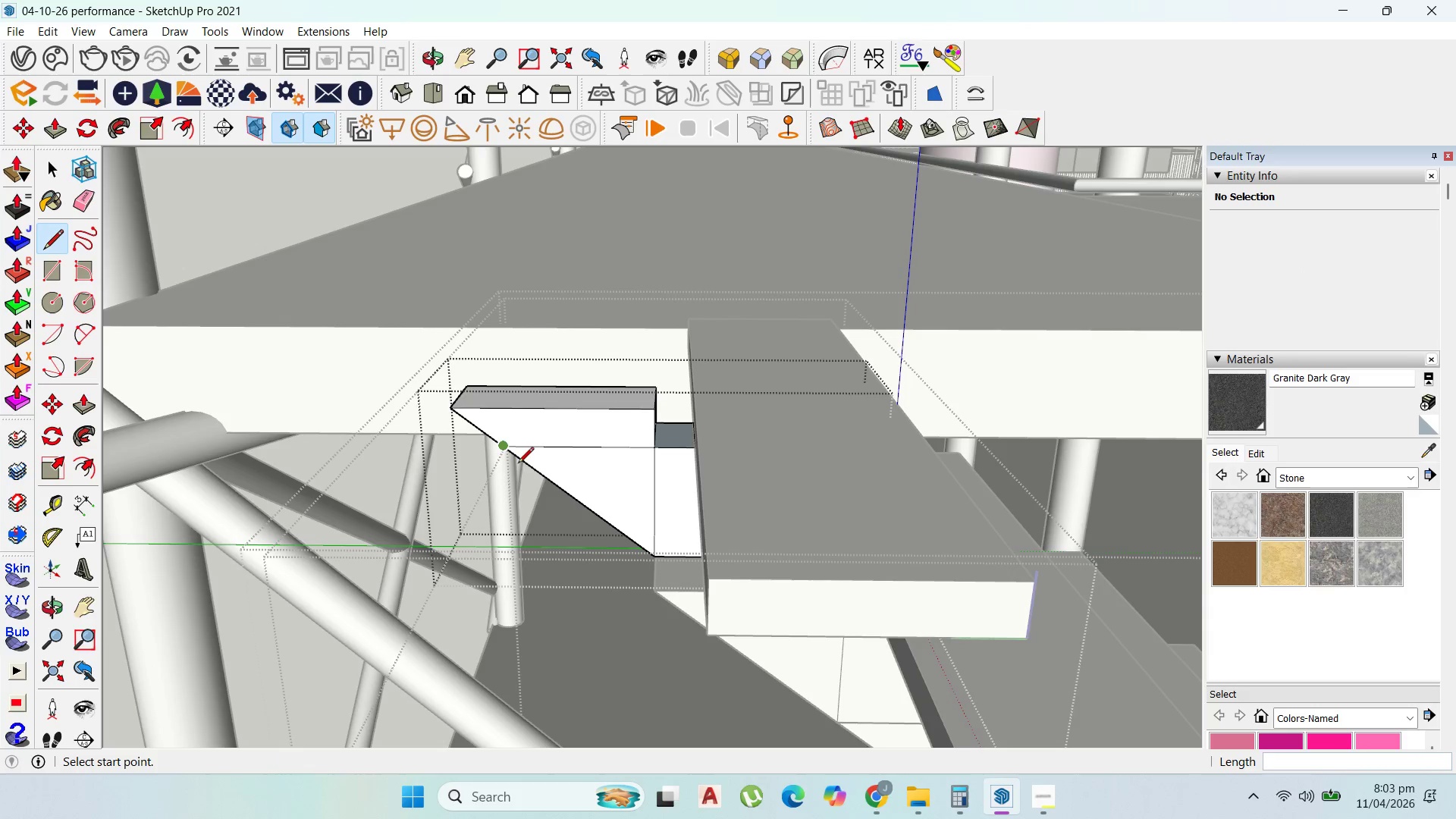 
key(P)
 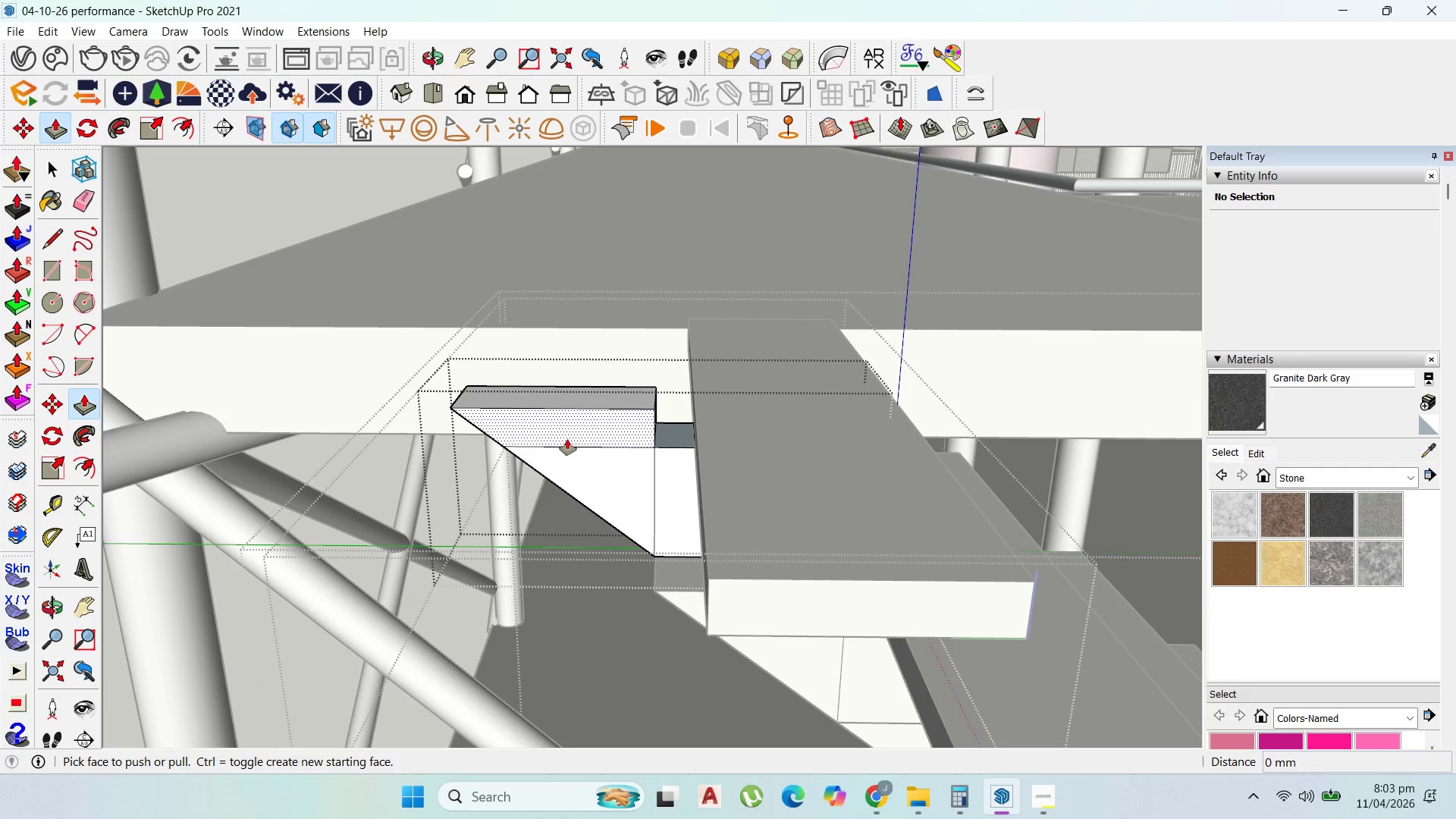 
left_click([568, 438])
 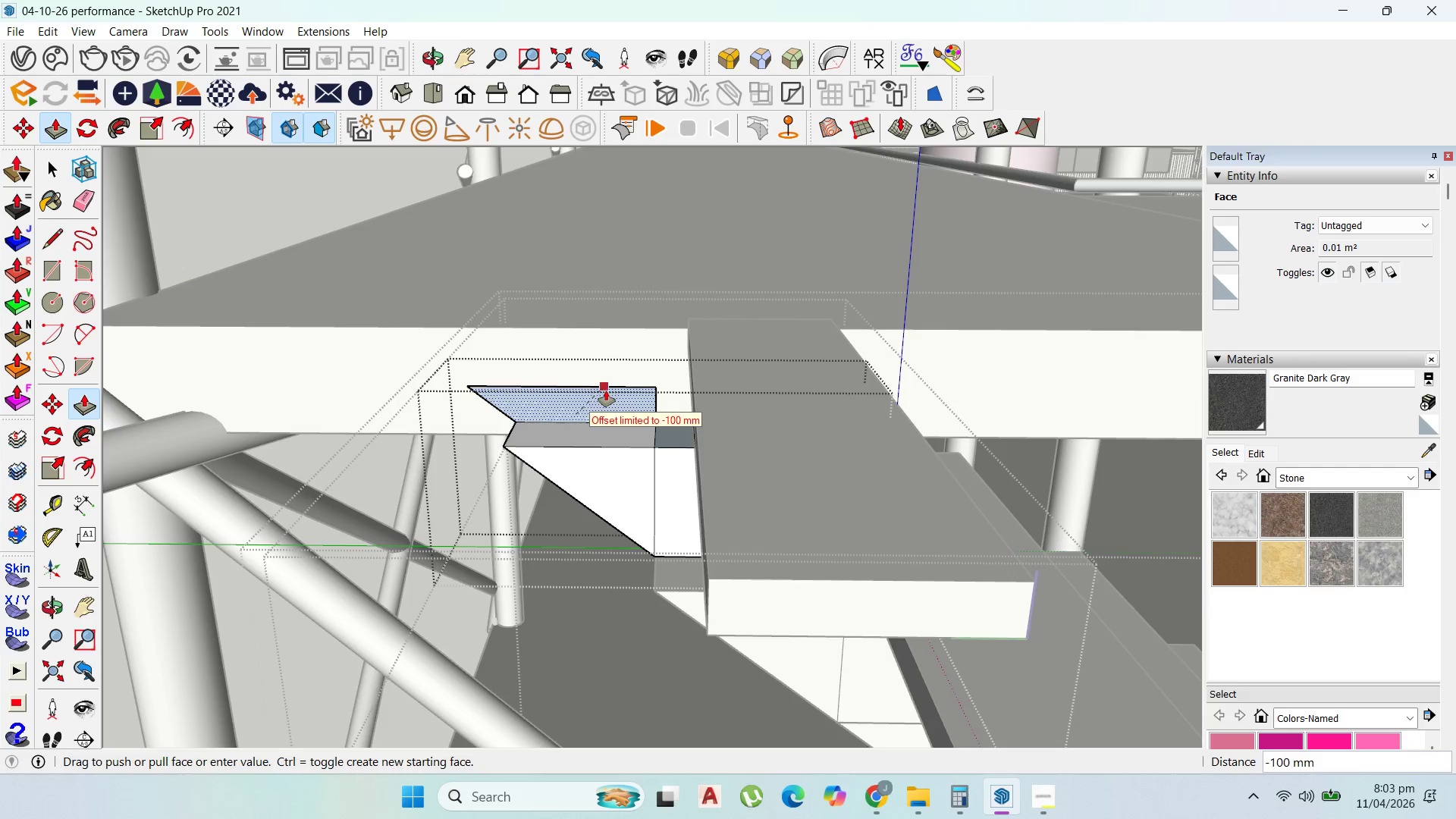 
left_click([606, 390])
 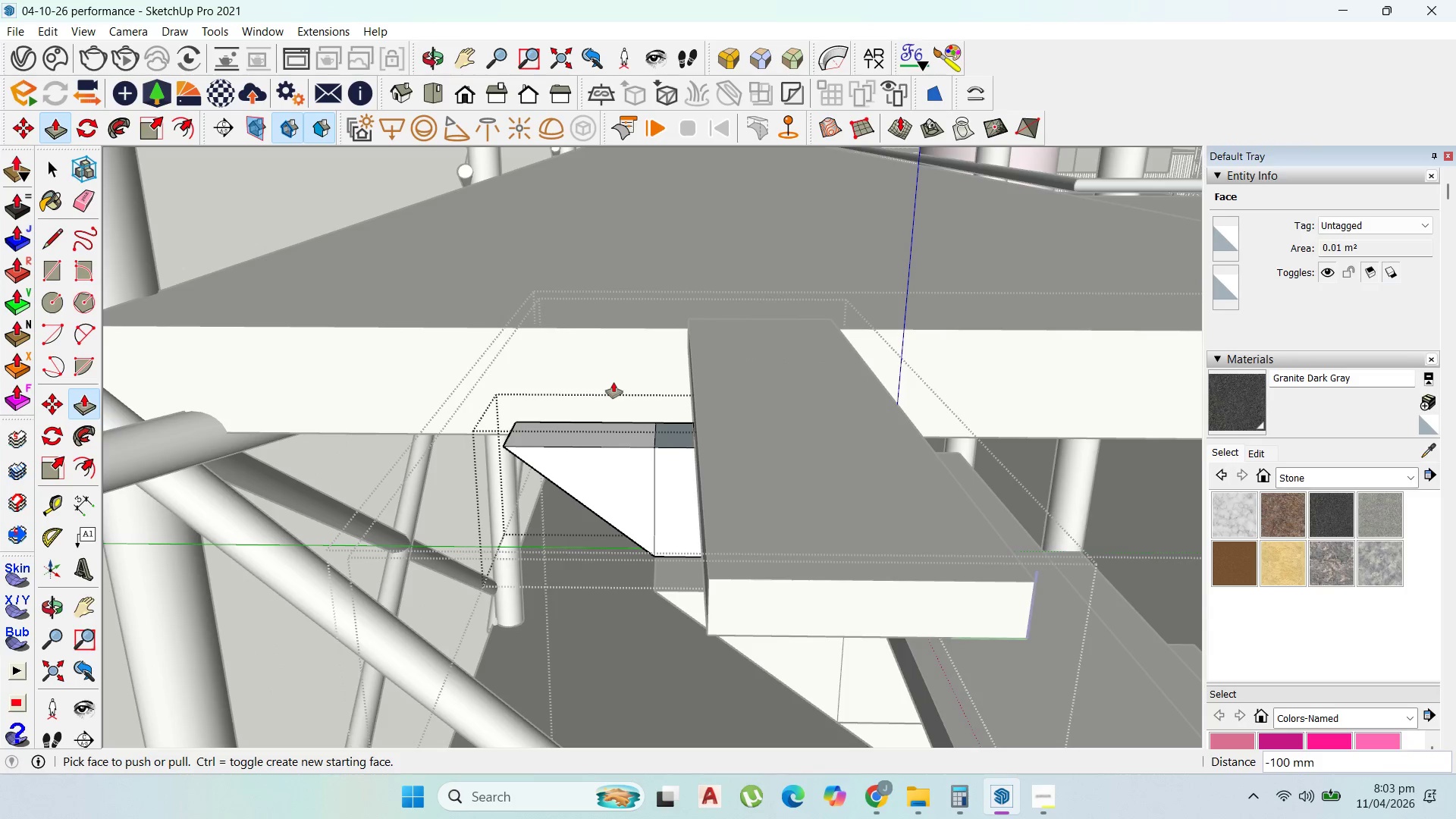 
scroll: coordinate [603, 383], scroll_direction: down, amount: 6.0
 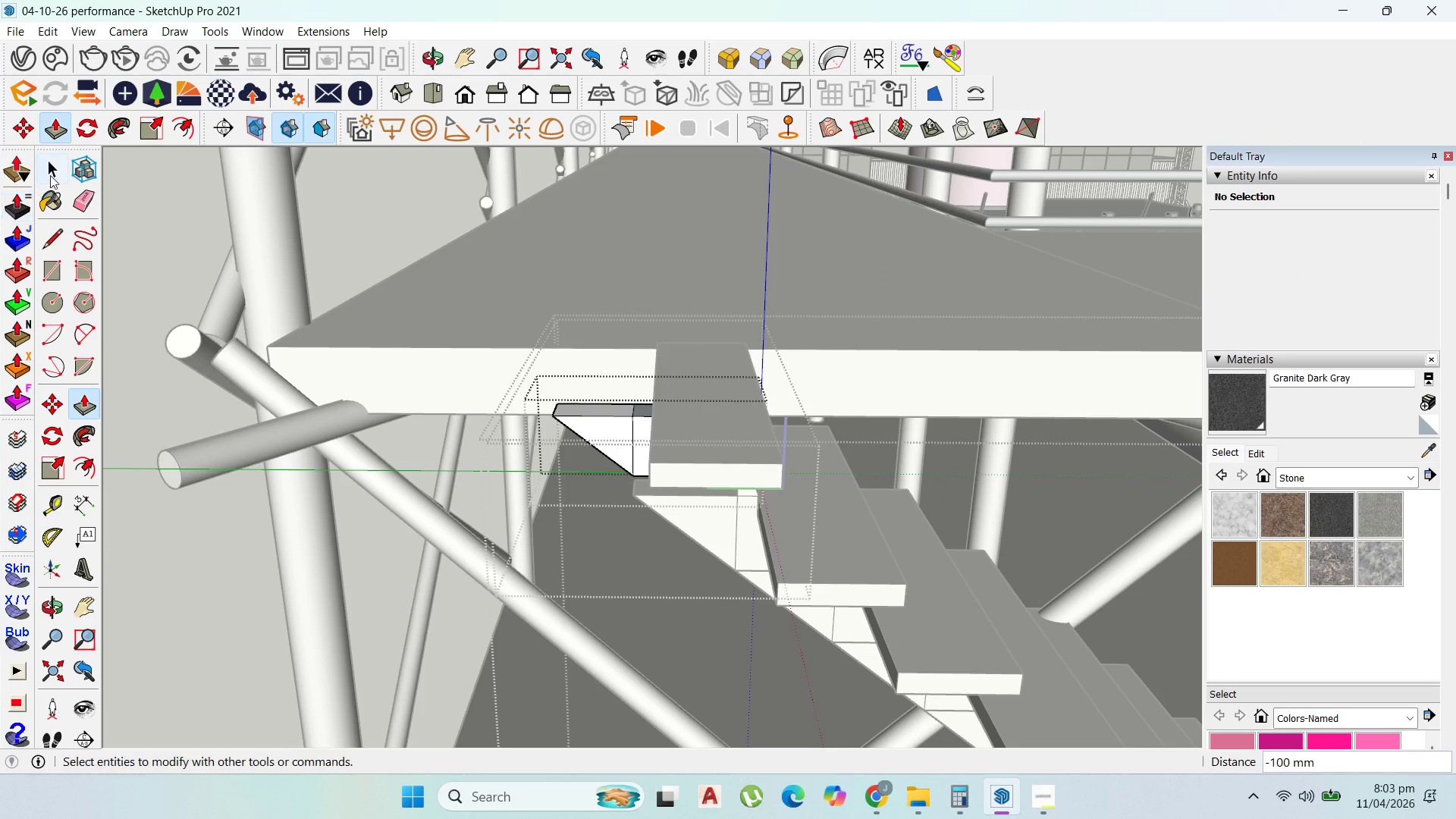 
left_click([57, 157])
 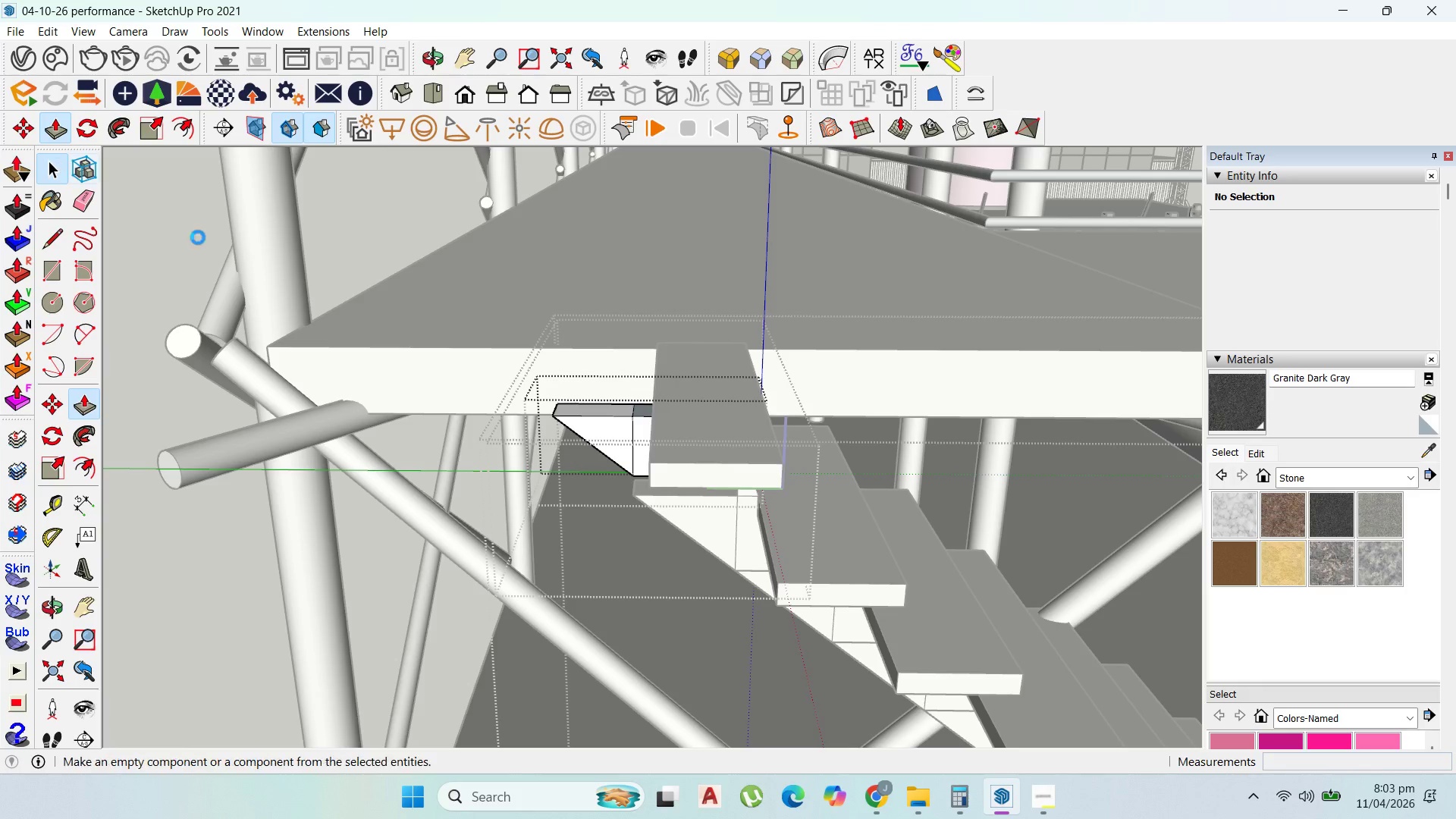 
key(Escape)
 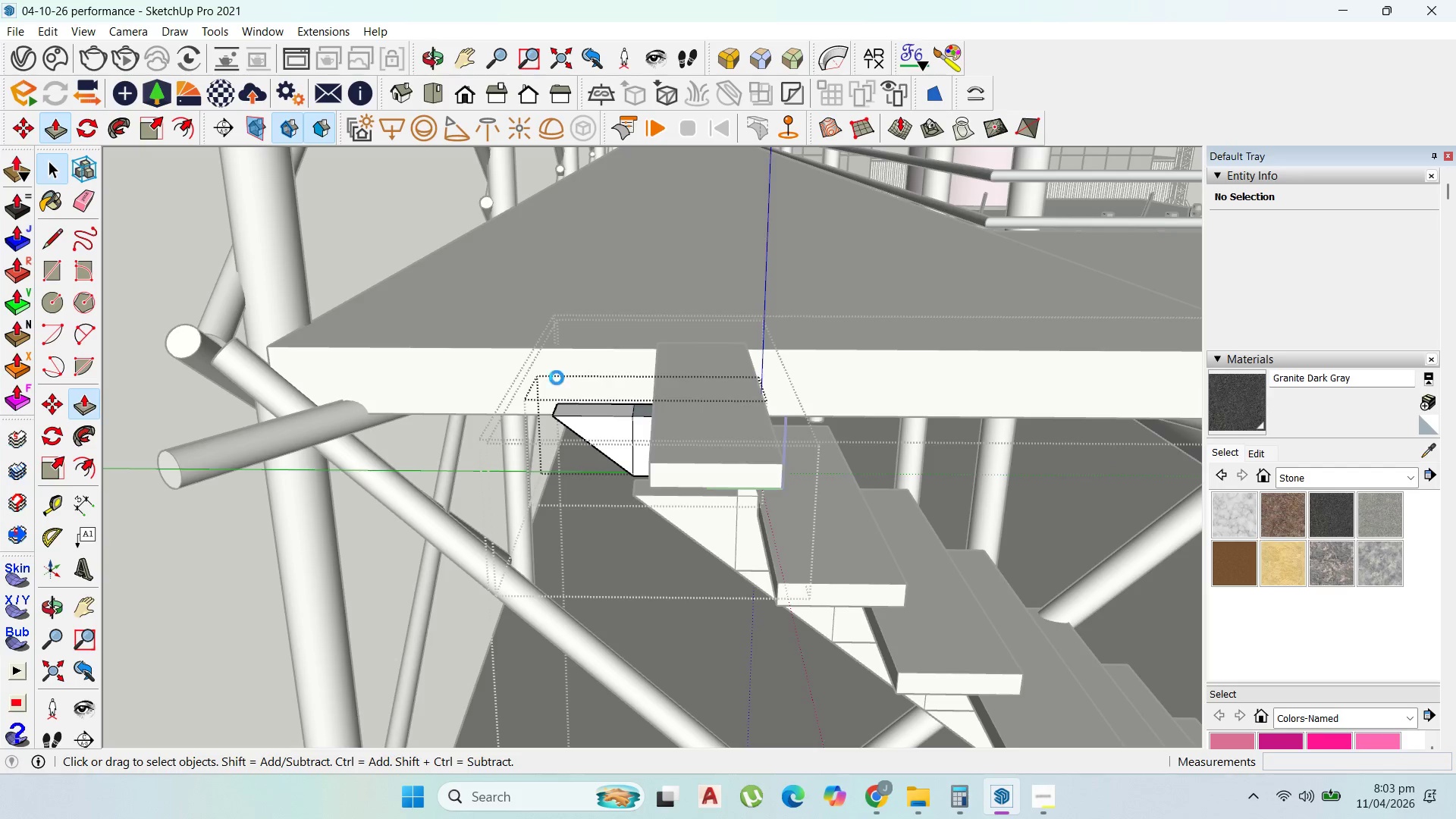 
key(Escape)
 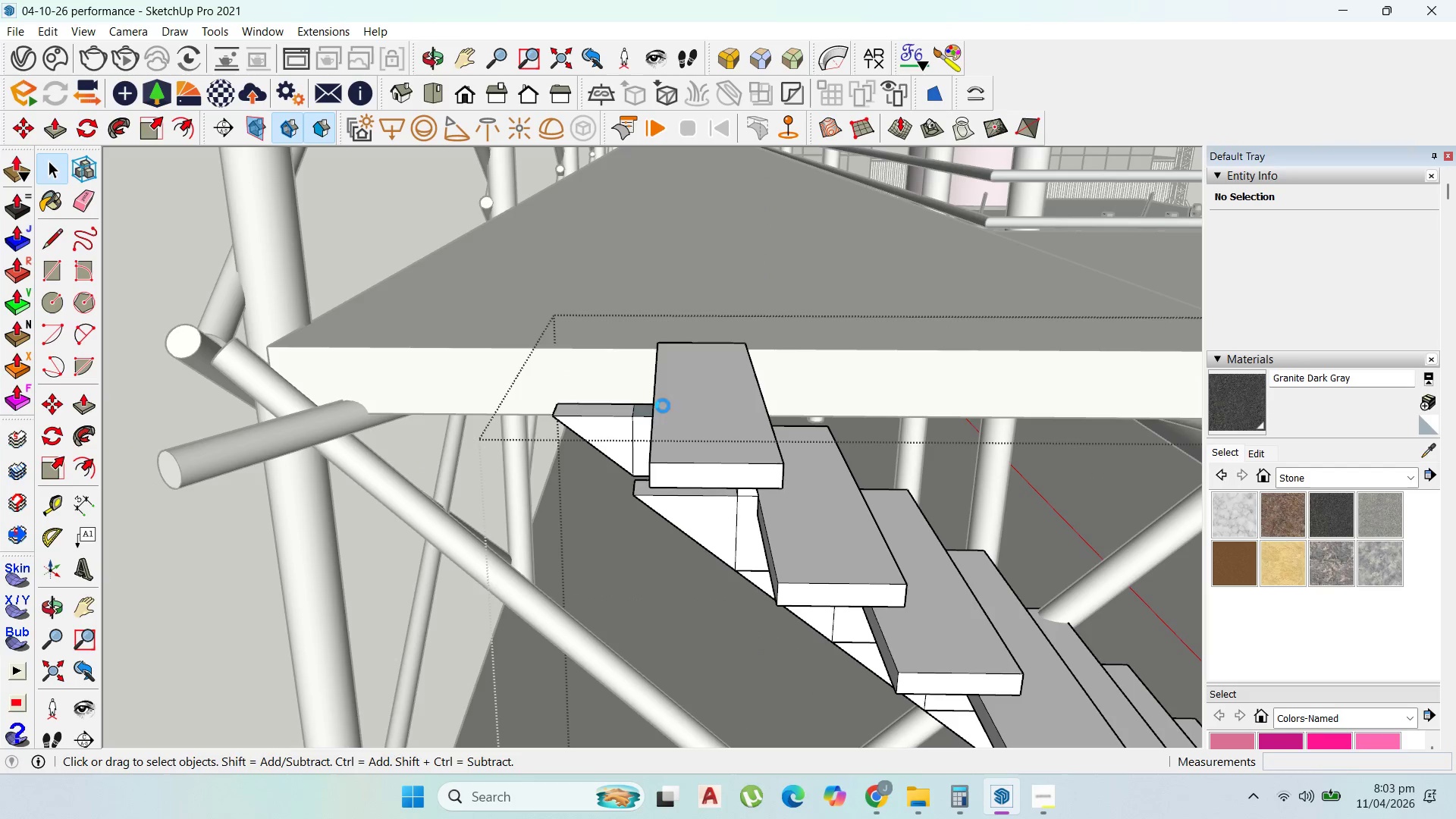 
key(Escape)
 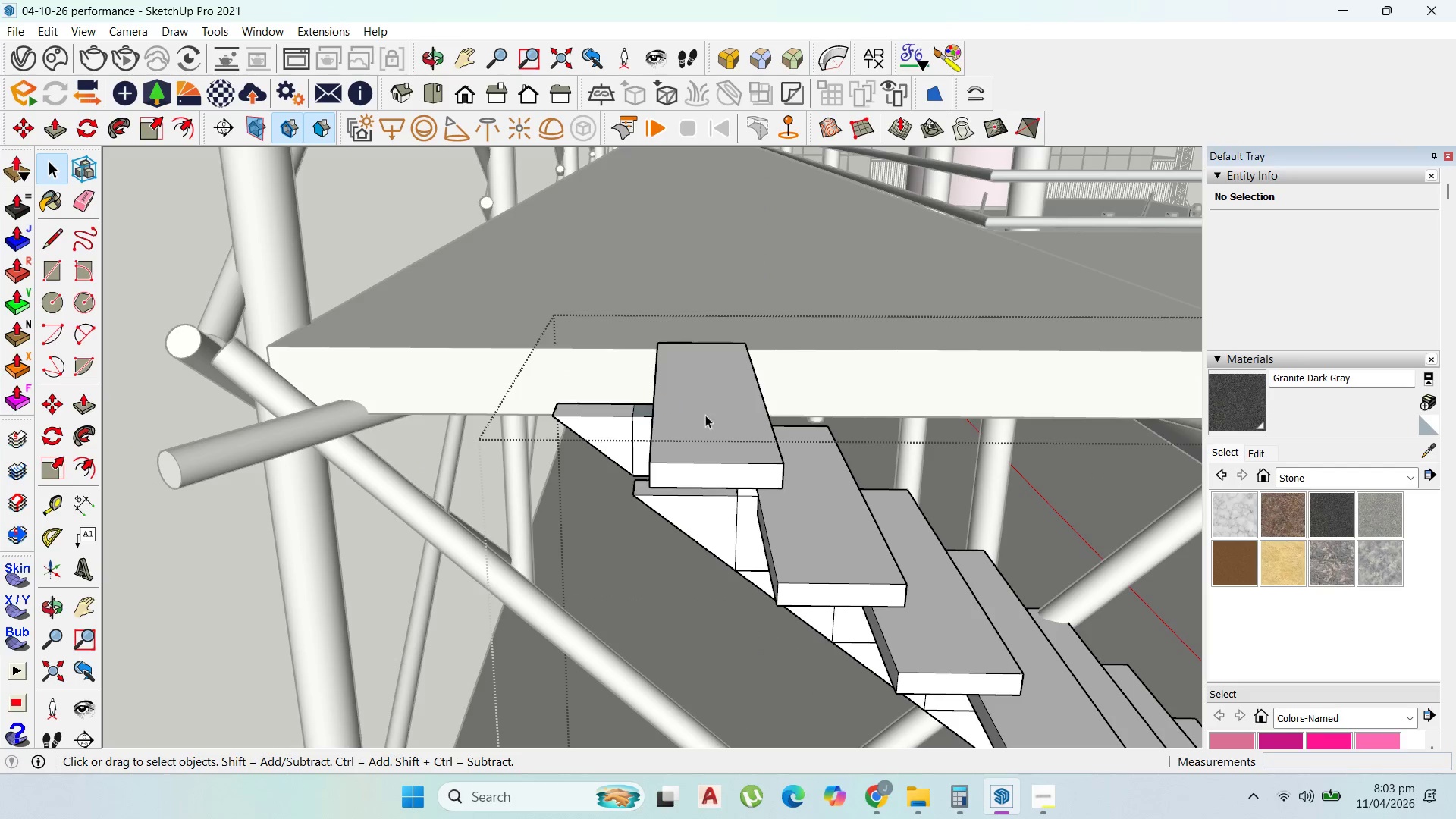 
key(Escape)
 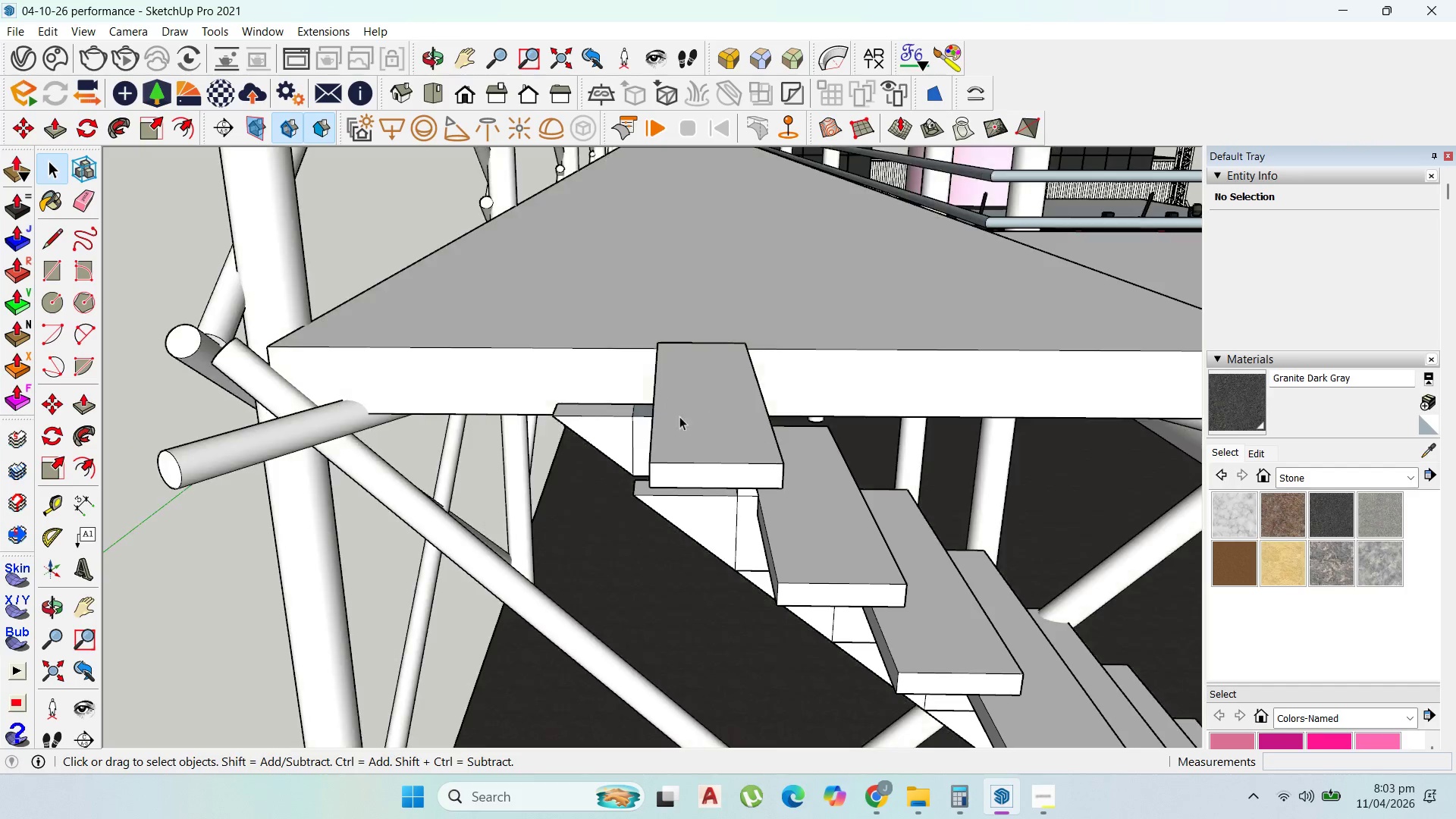 
key(Escape)
 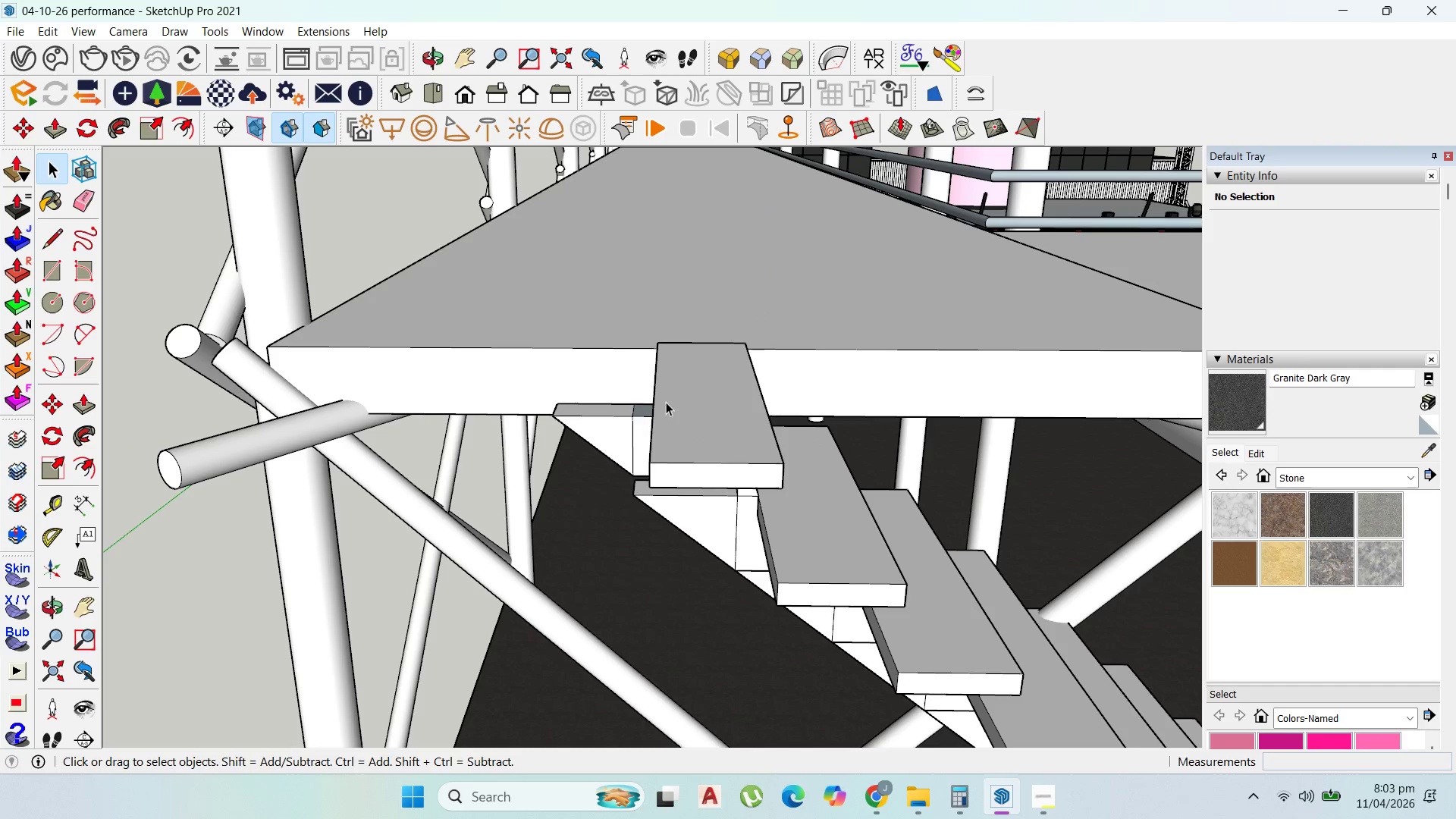 
left_click([689, 408])
 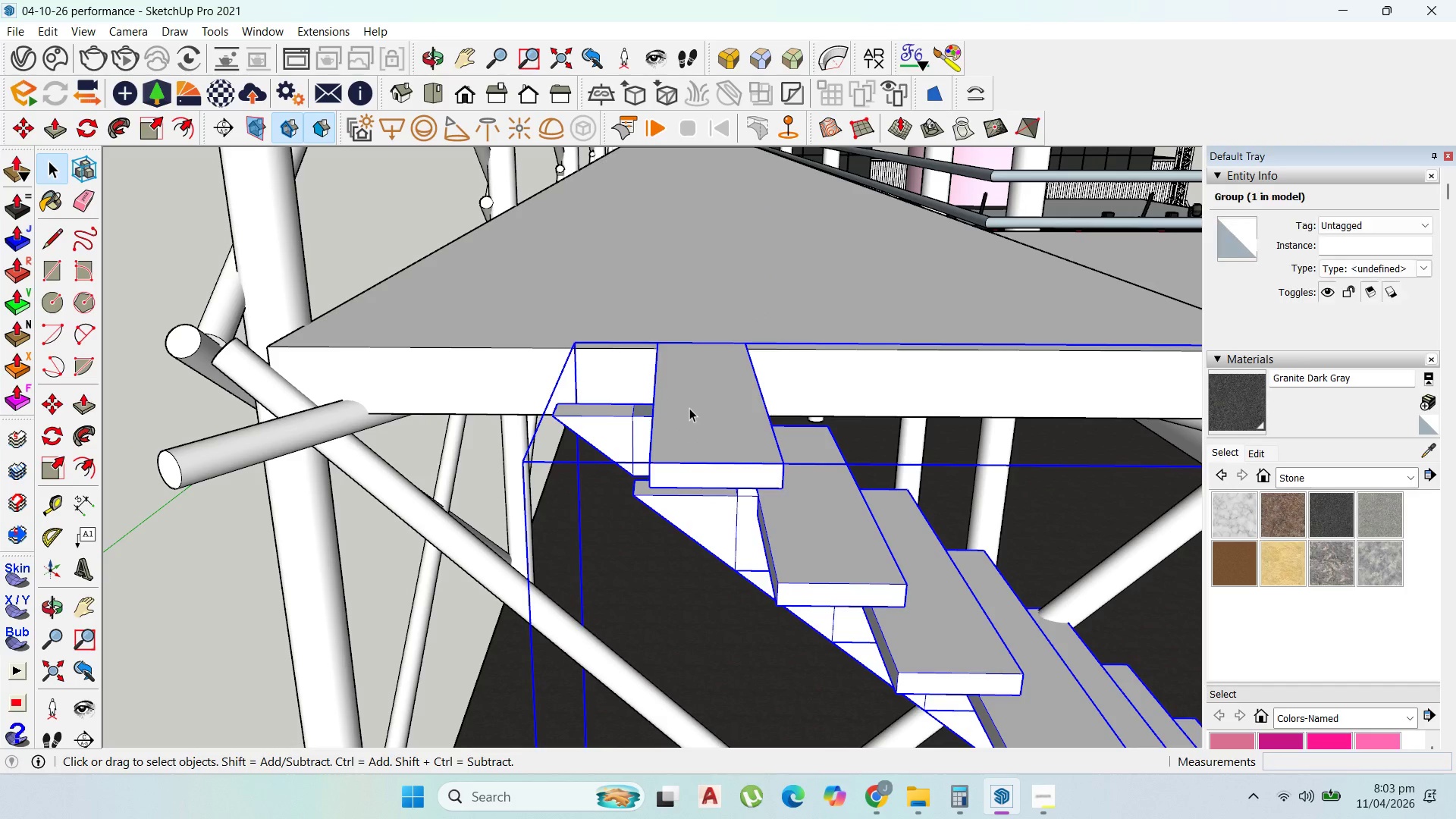 
double_click([689, 408])
 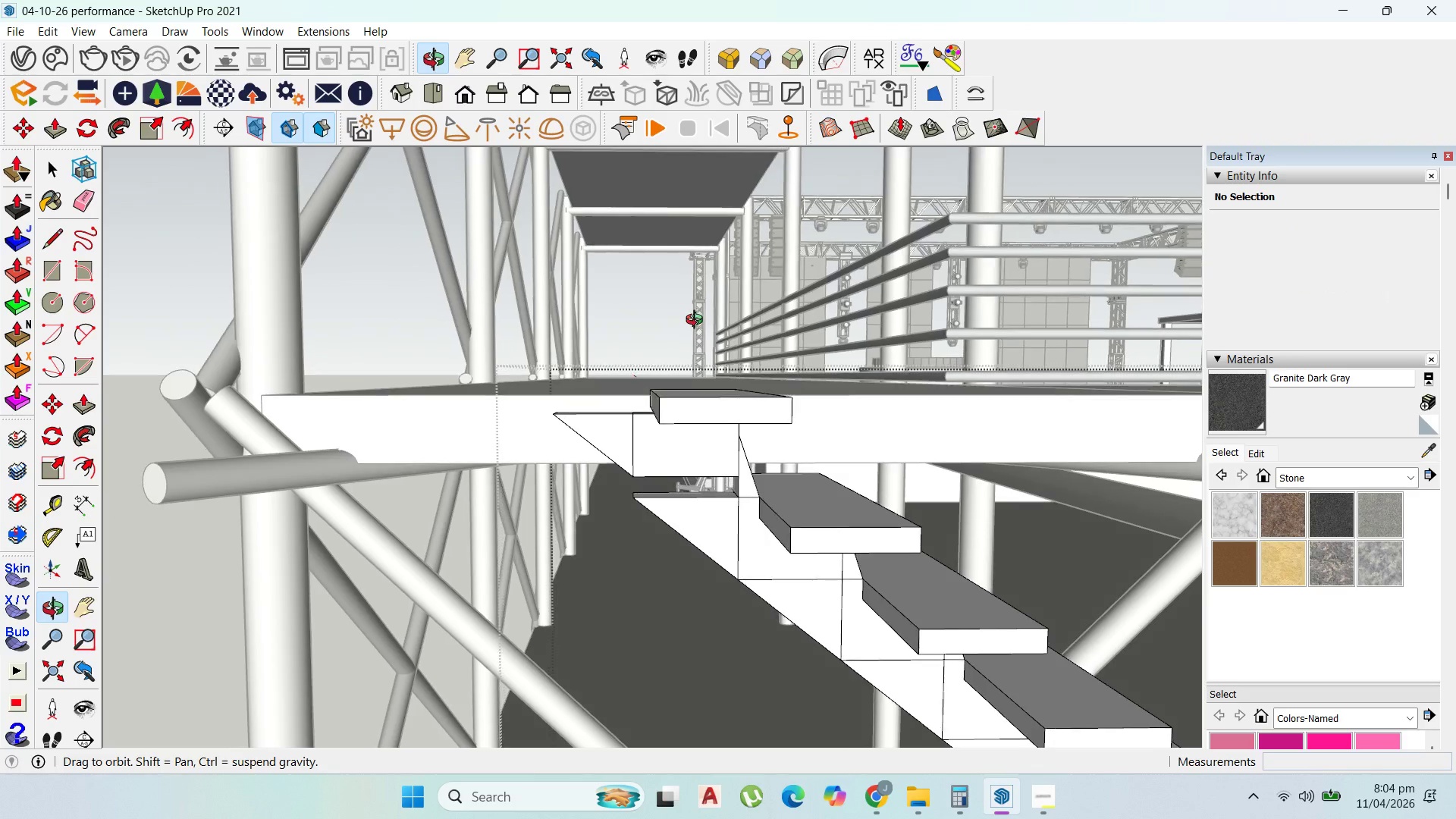 
scroll: coordinate [698, 324], scroll_direction: down, amount: 2.0
 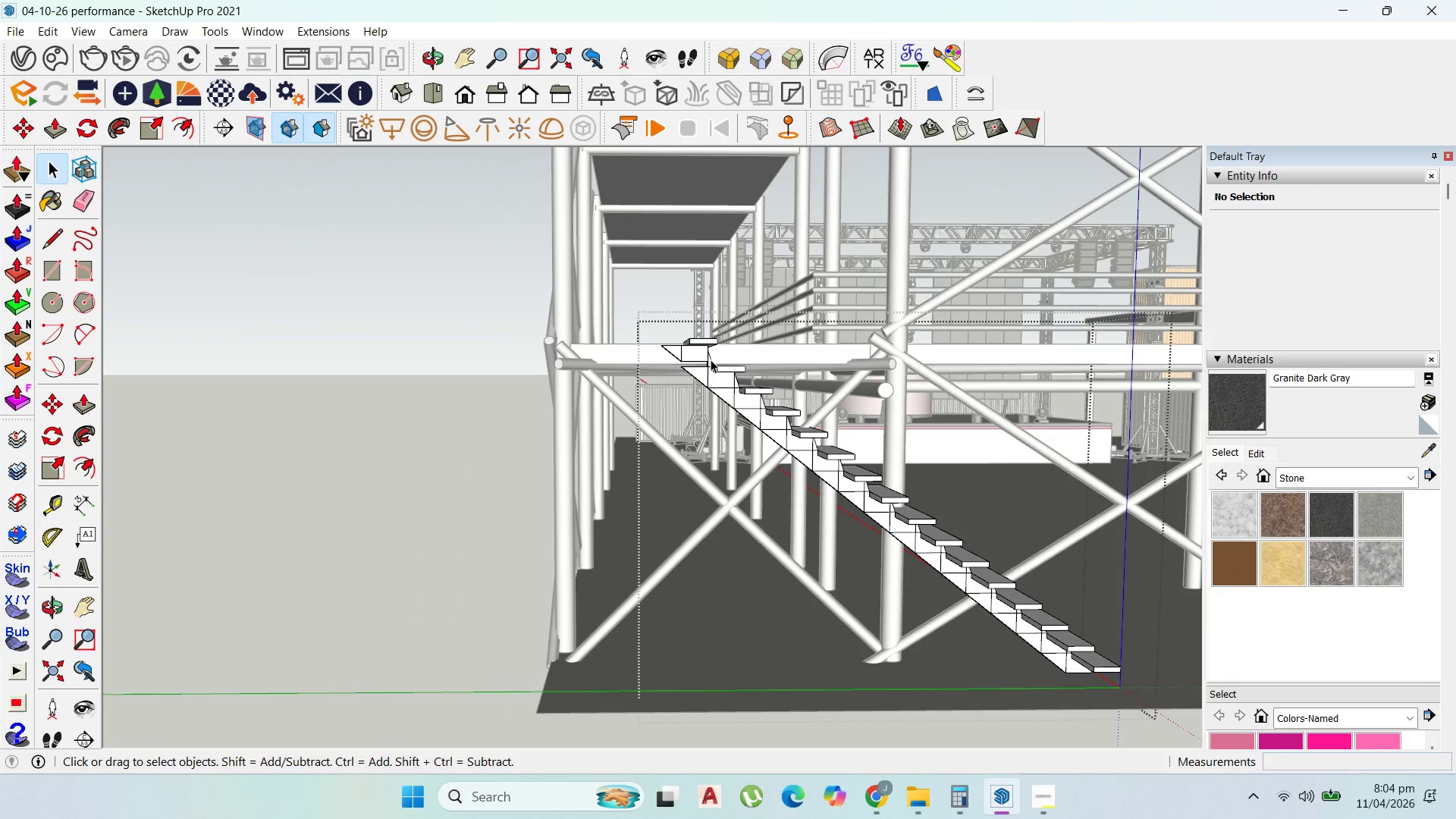 
scroll: coordinate [692, 354], scroll_direction: up, amount: 8.0
 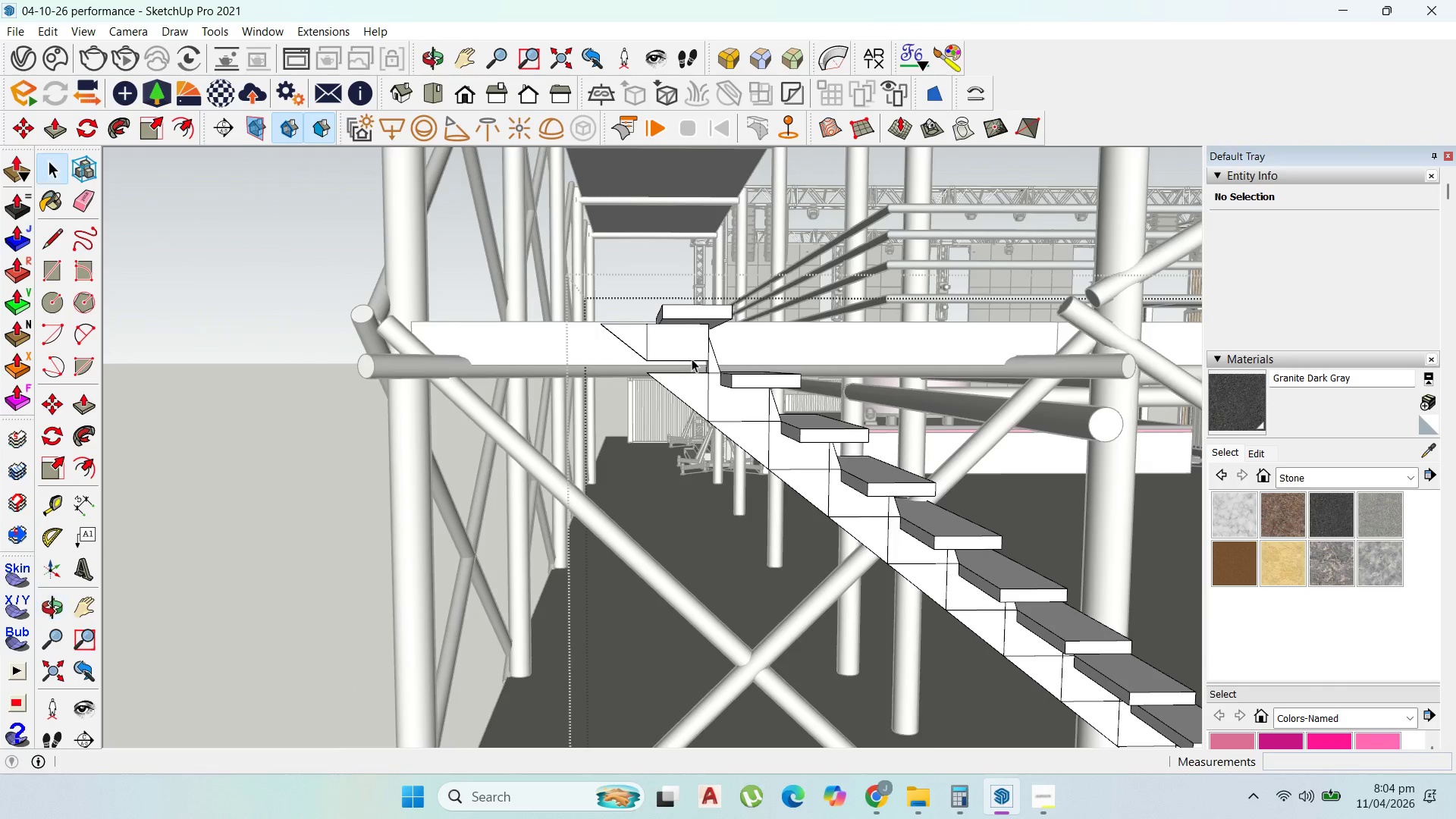 
left_click([695, 352])
 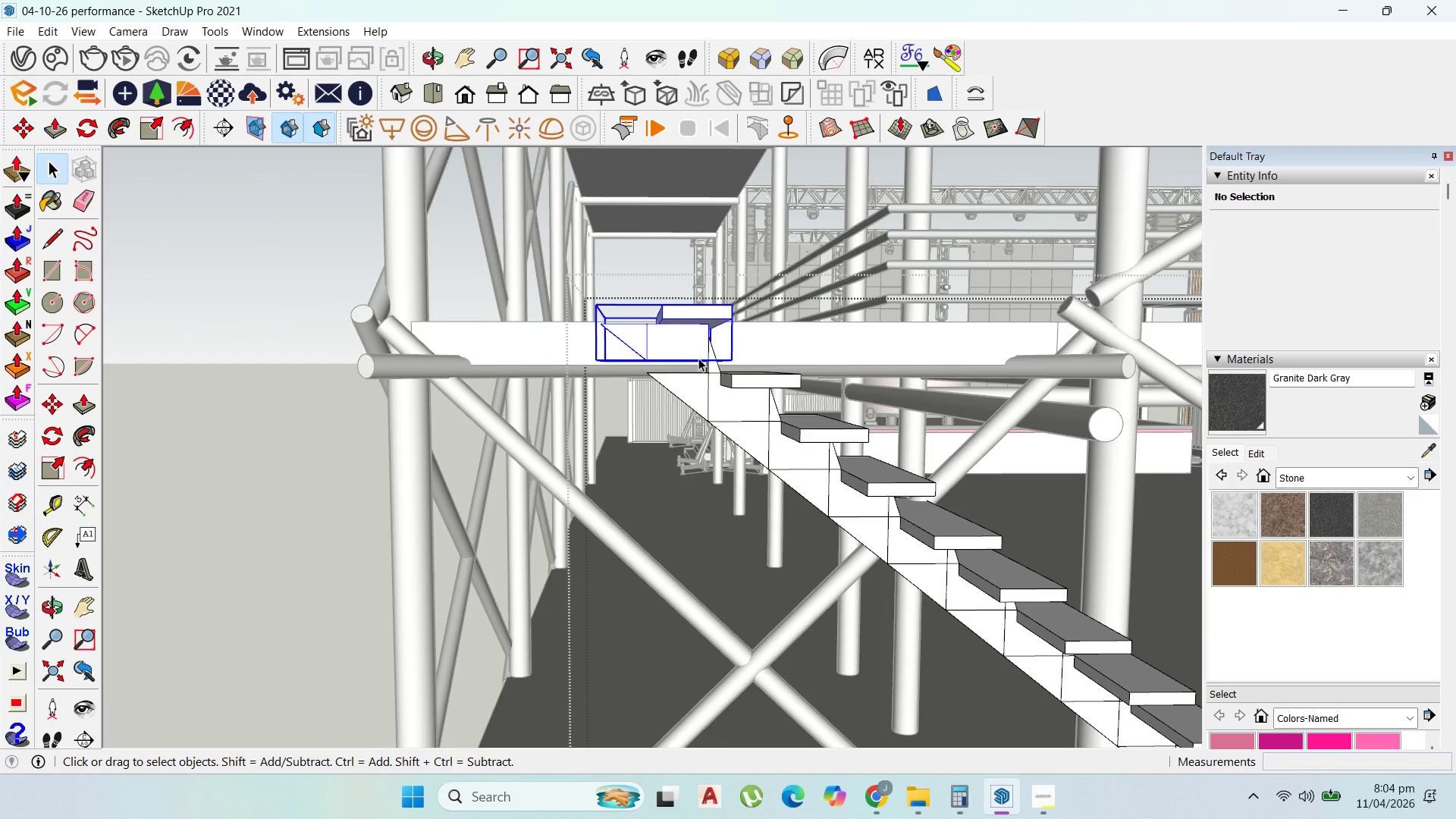 
scroll: coordinate [701, 363], scroll_direction: up, amount: 4.0
 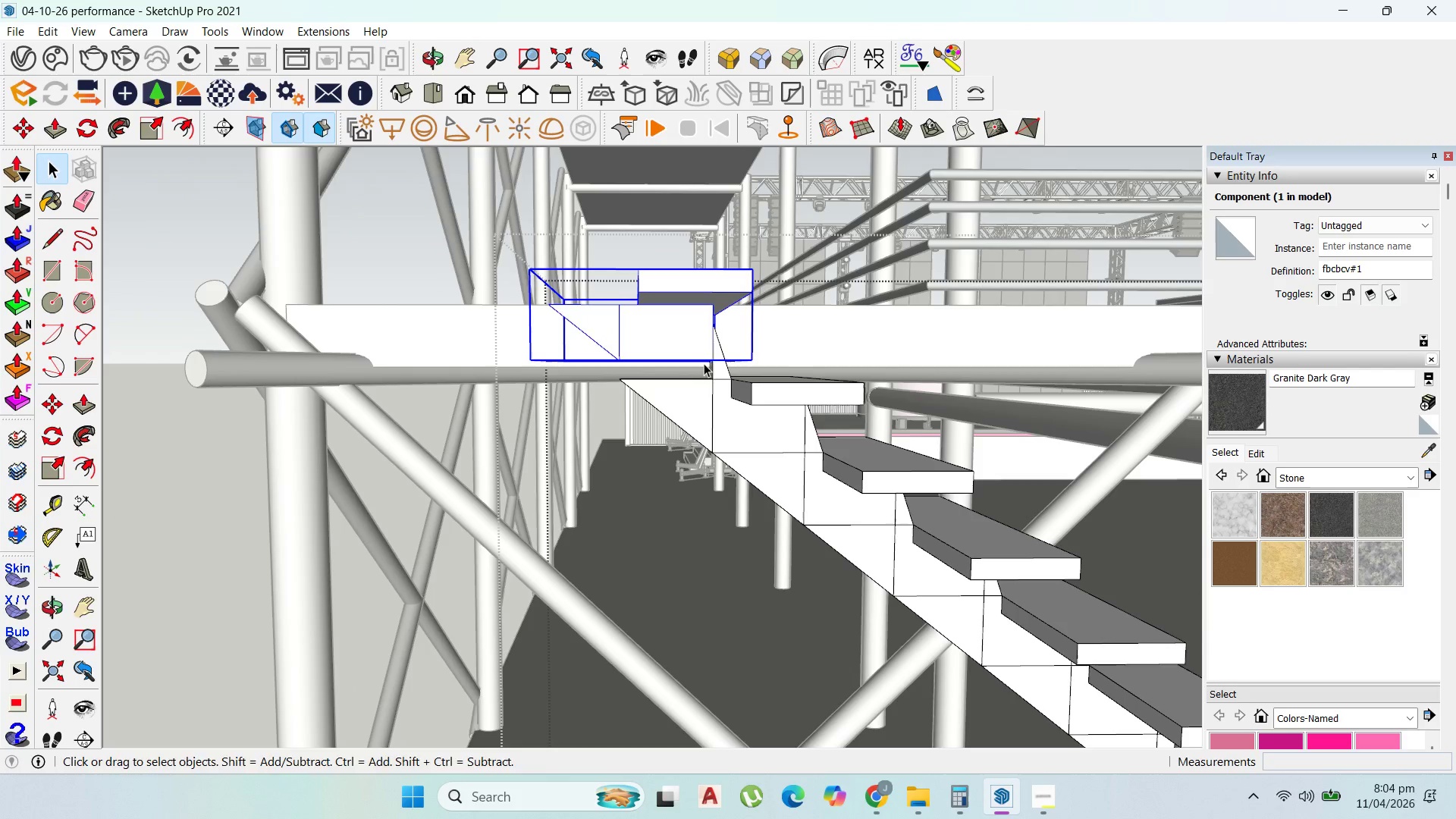 
key(M)
 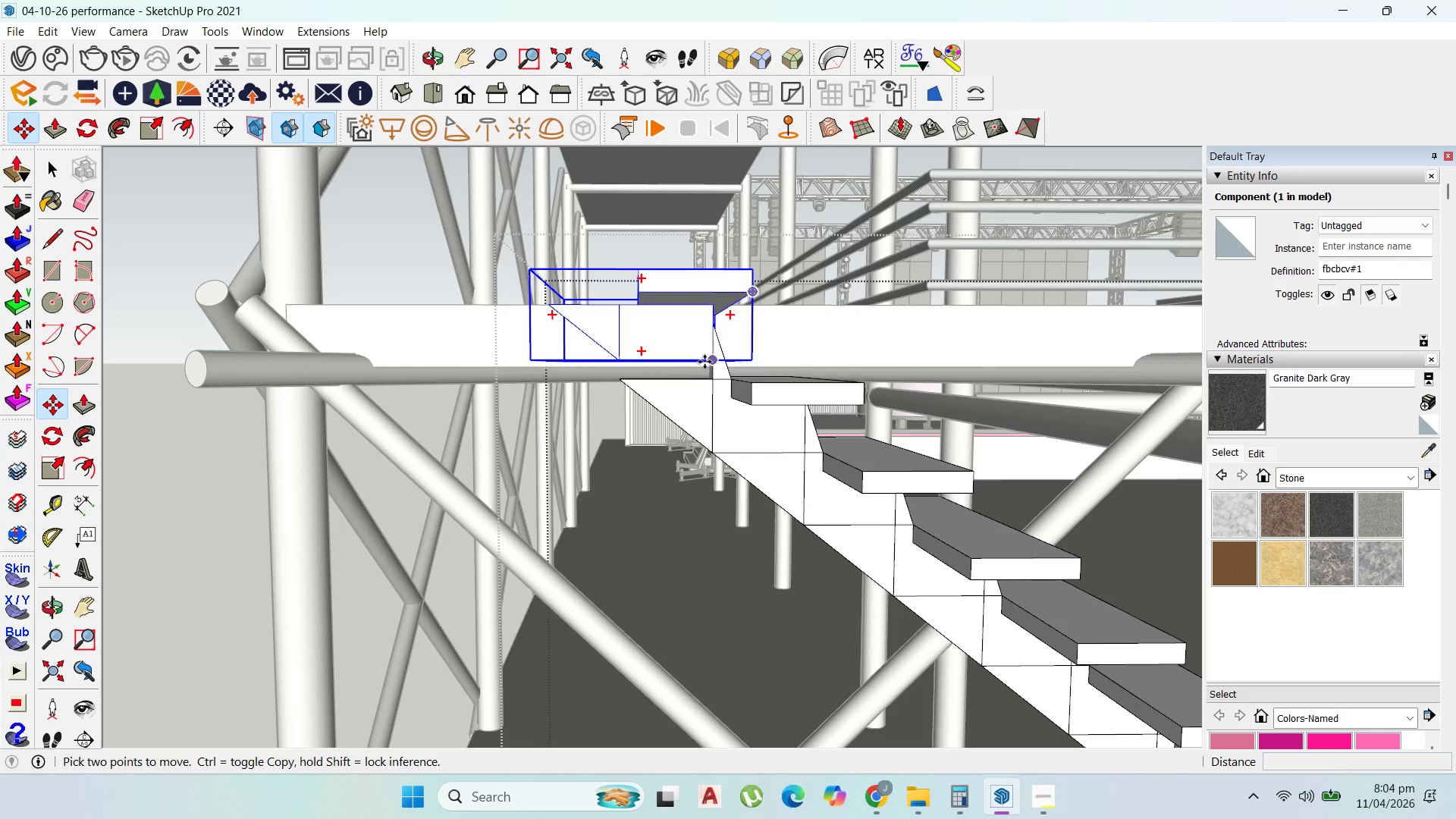 
left_click([704, 362])
 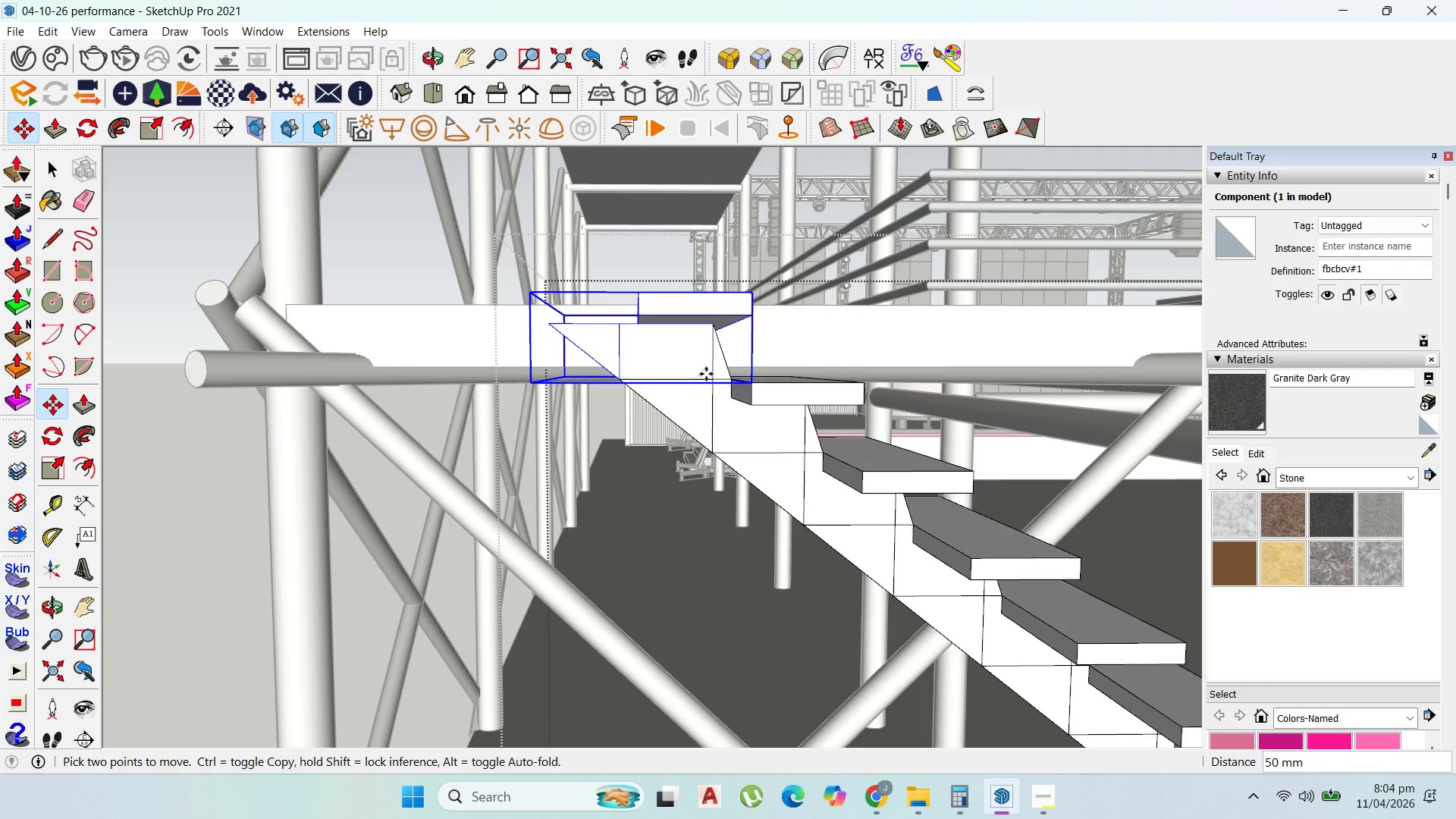 
left_click([706, 374])
 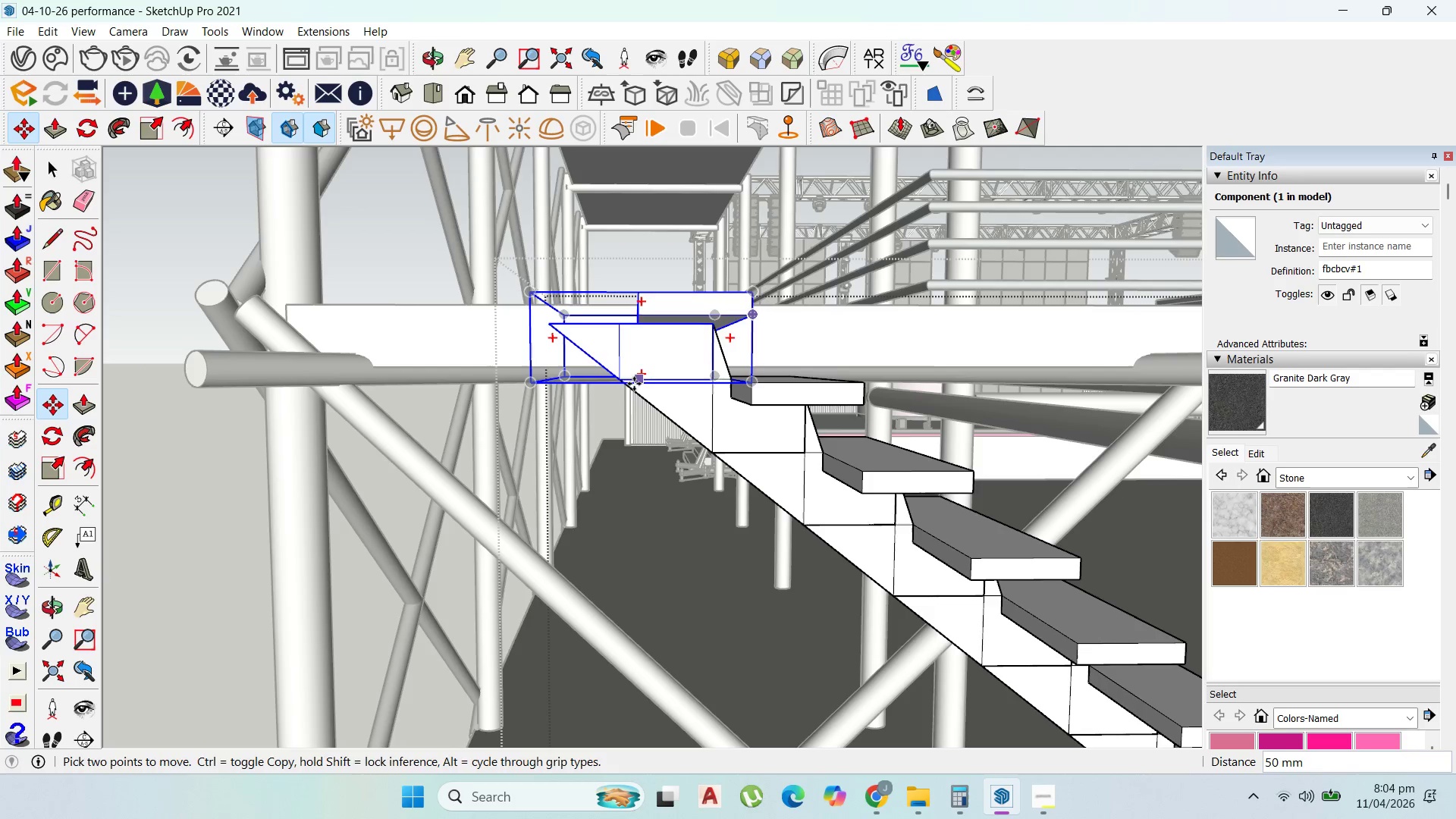 
scroll: coordinate [633, 384], scroll_direction: down, amount: 1.0
 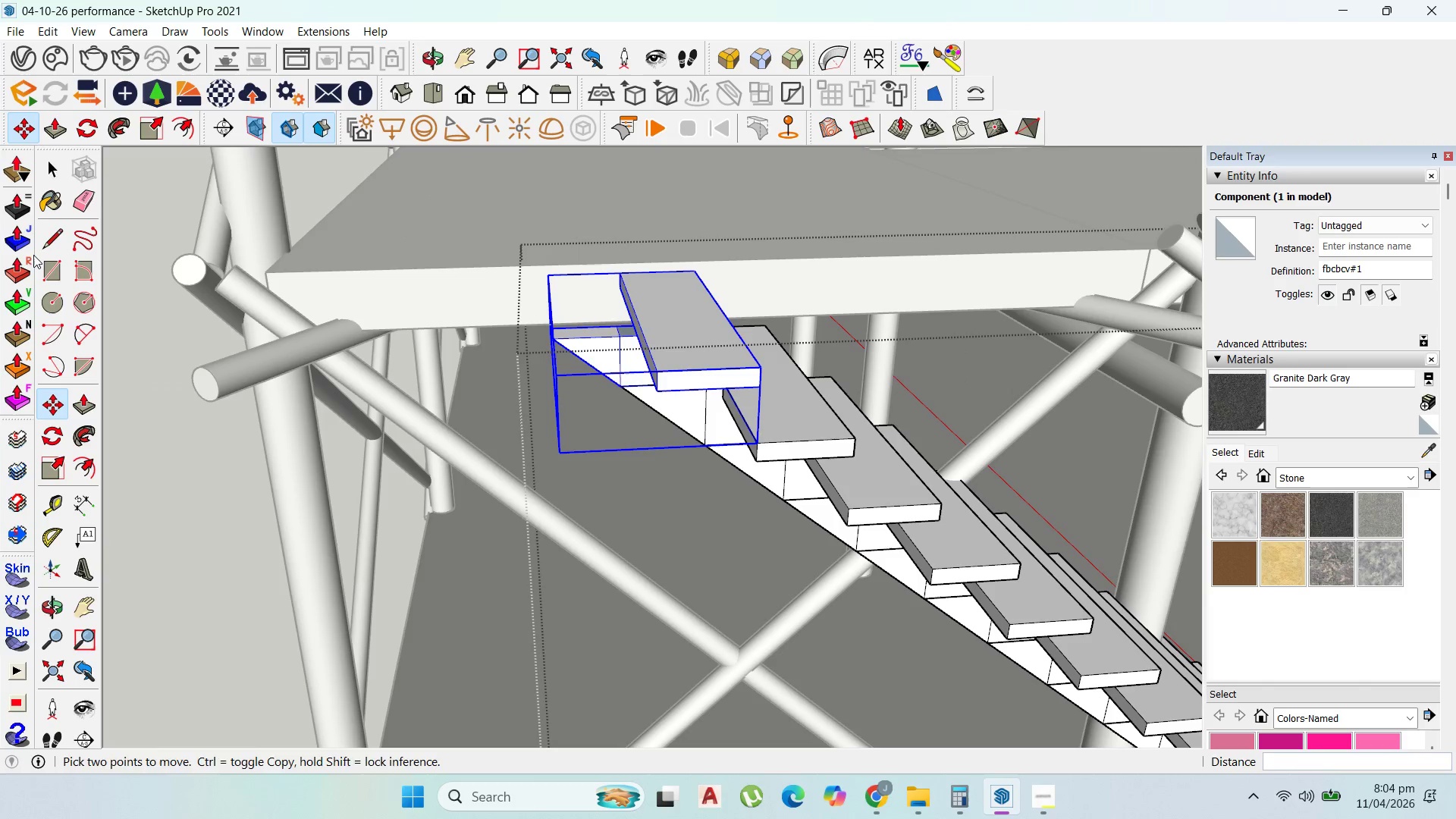 
left_click([55, 169])
 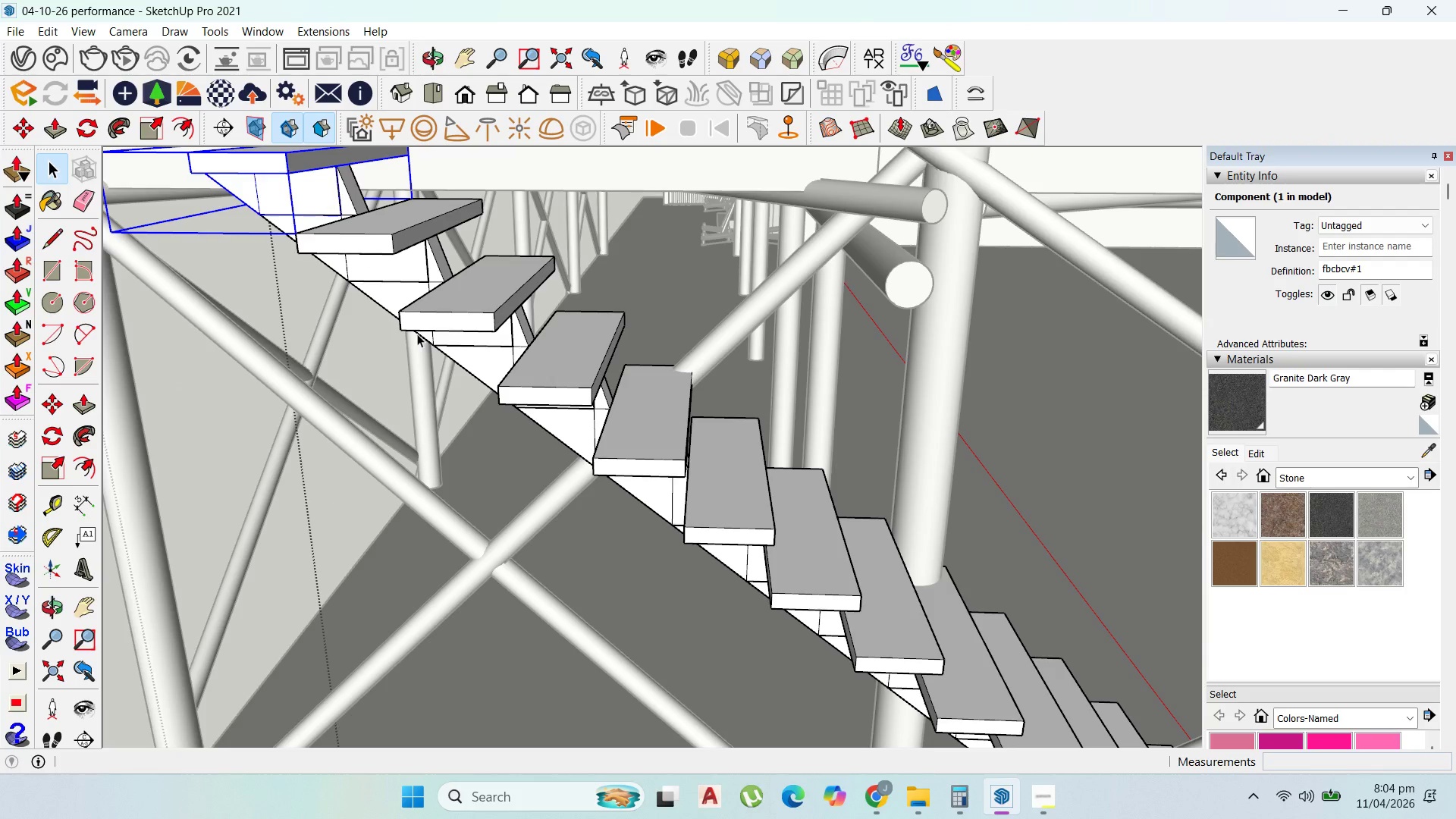 
scroll: coordinate [519, 384], scroll_direction: down, amount: 4.0
 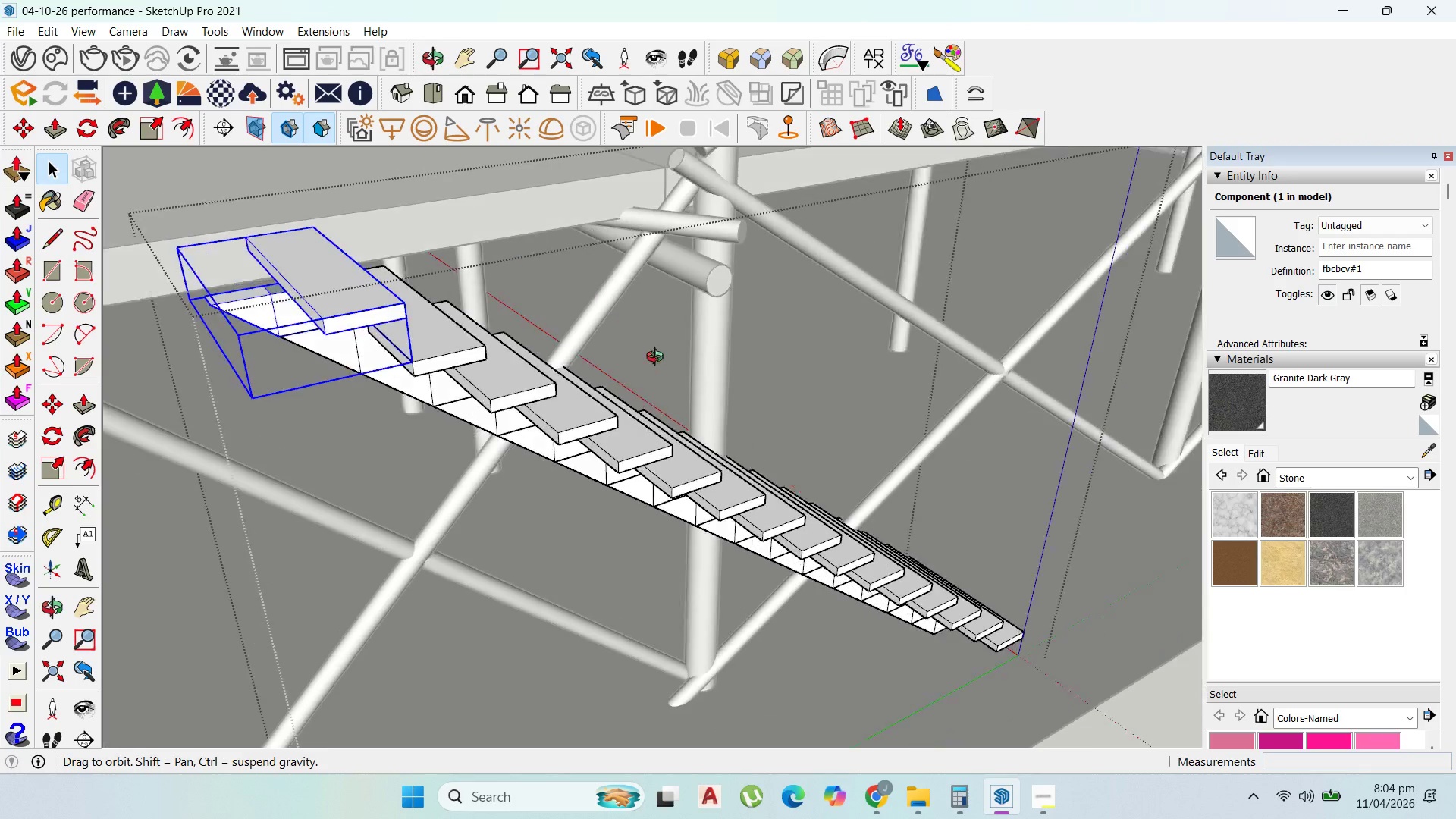 
double_click([548, 330])
 